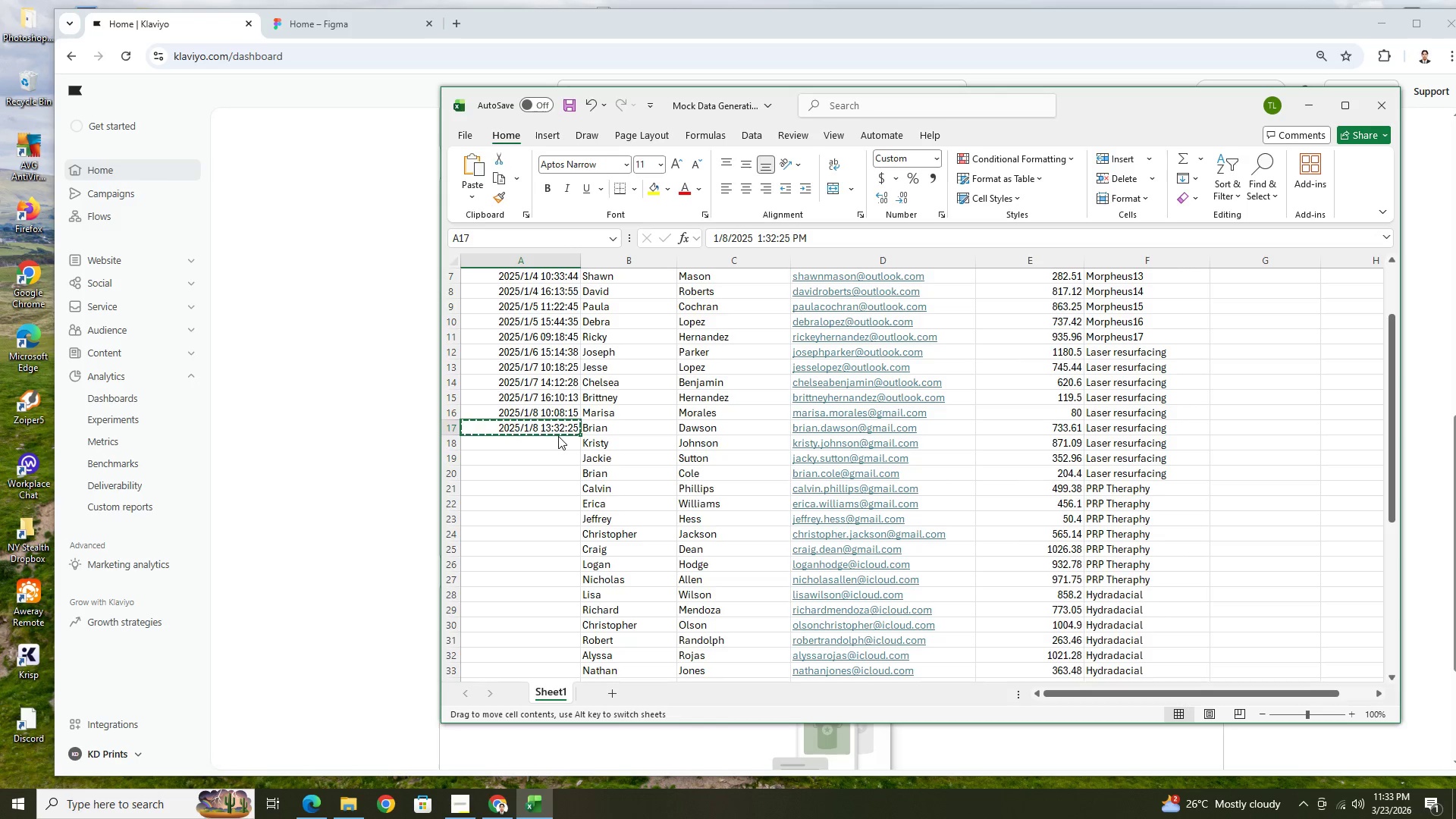 
key(Control+V)
 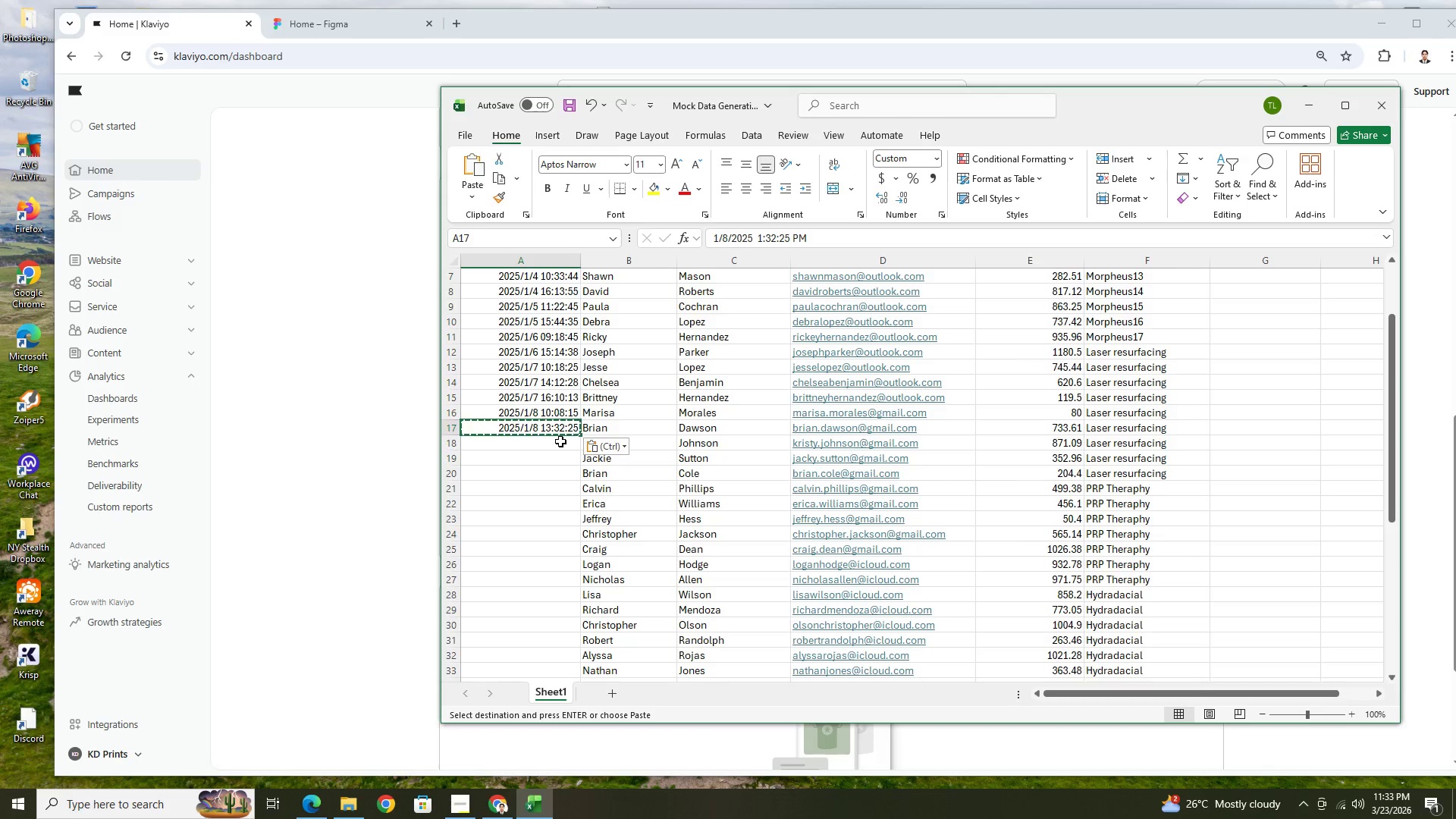 
left_click([560, 441])
 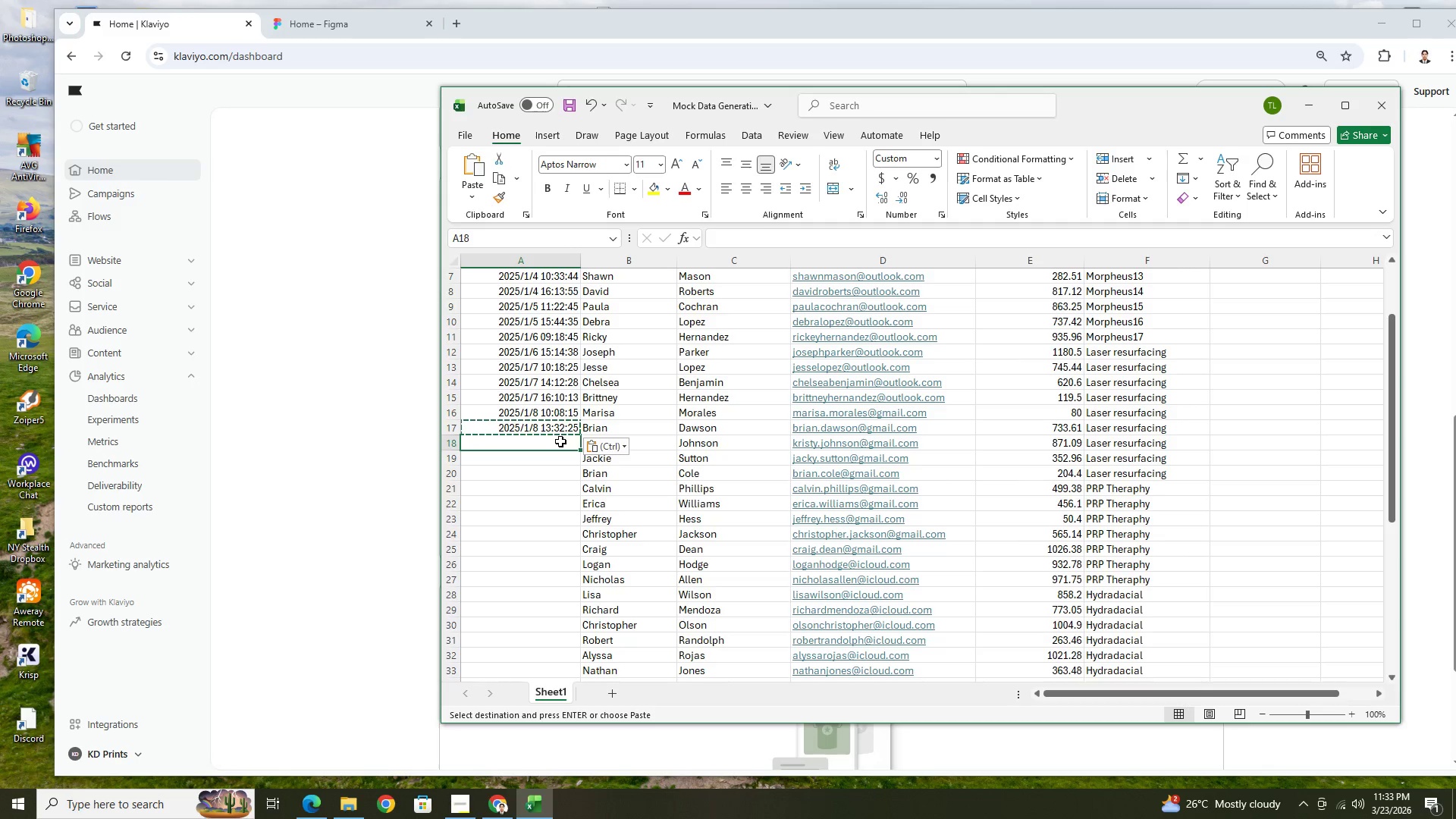 
key(Control+ControlLeft)
 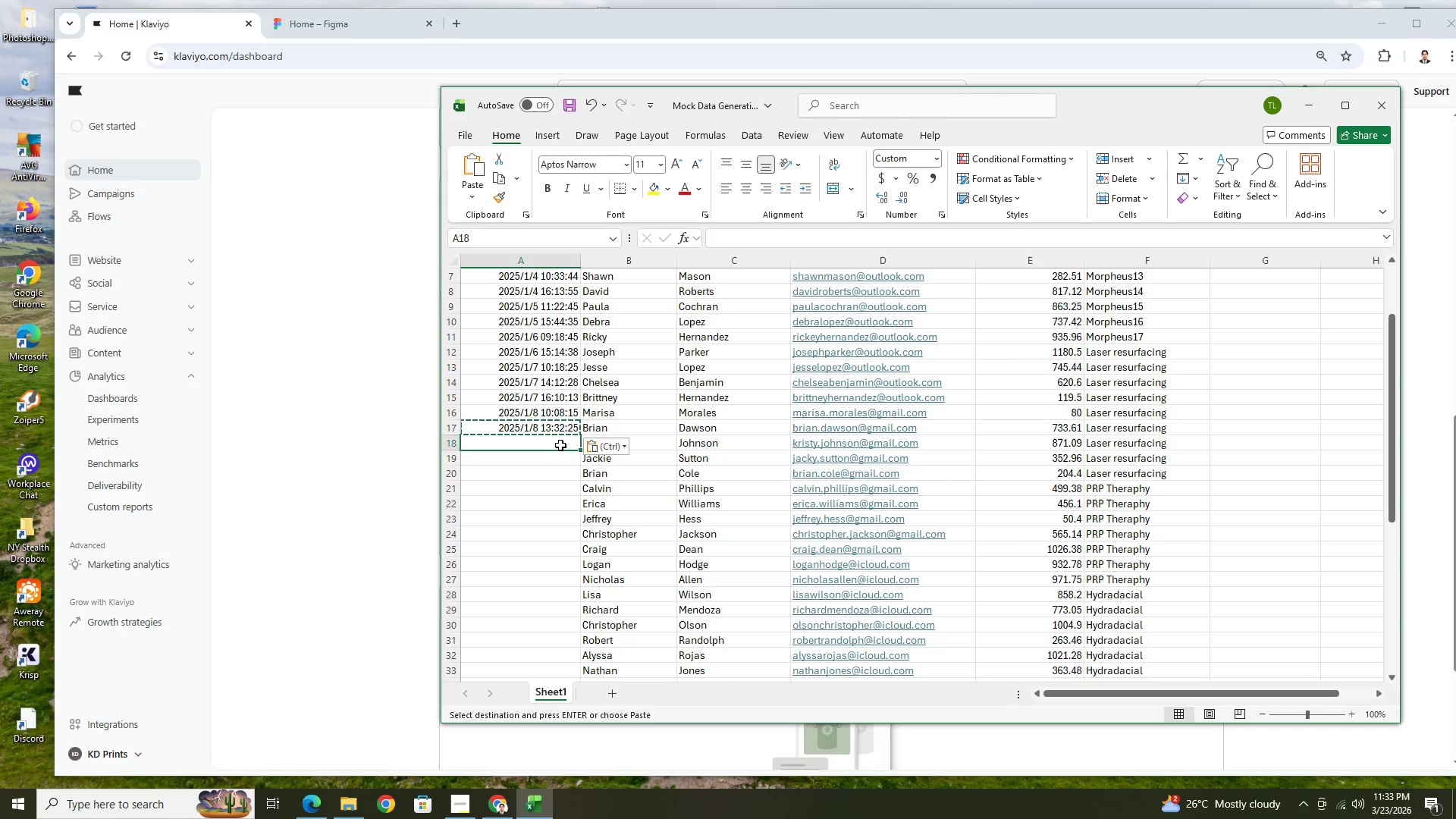 
key(Control+V)
 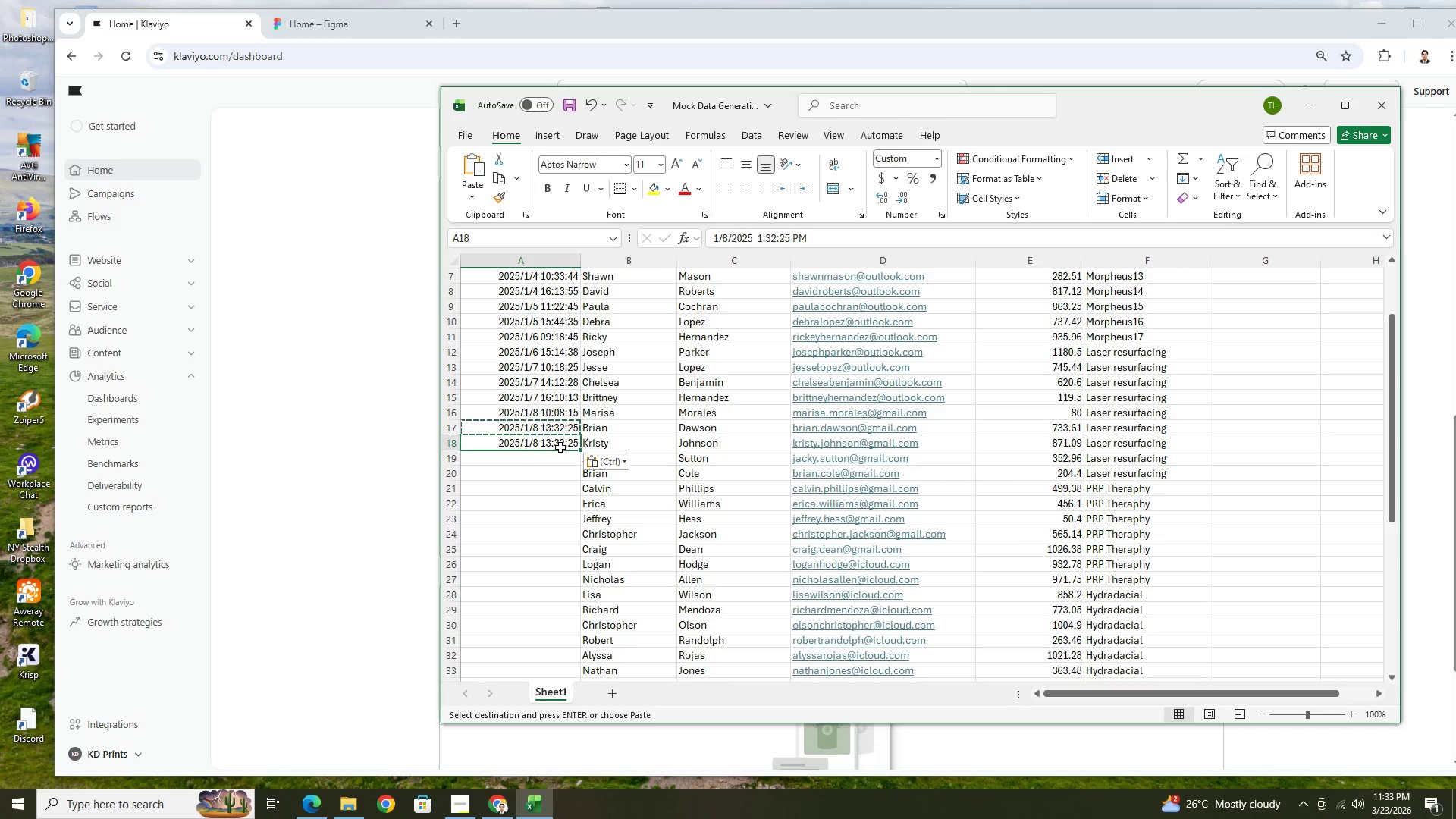 
double_click([560, 447])
 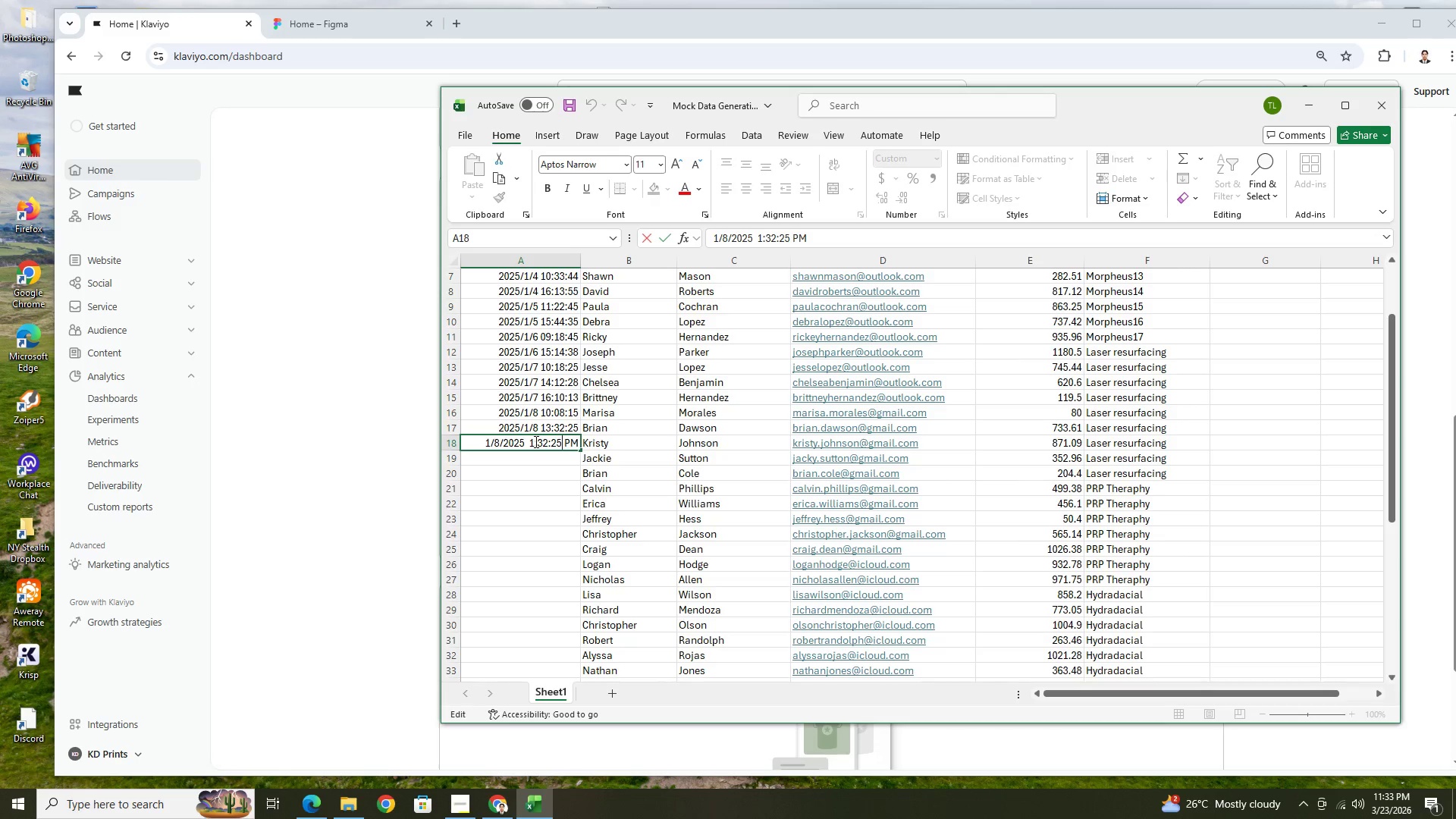 
left_click([533, 441])
 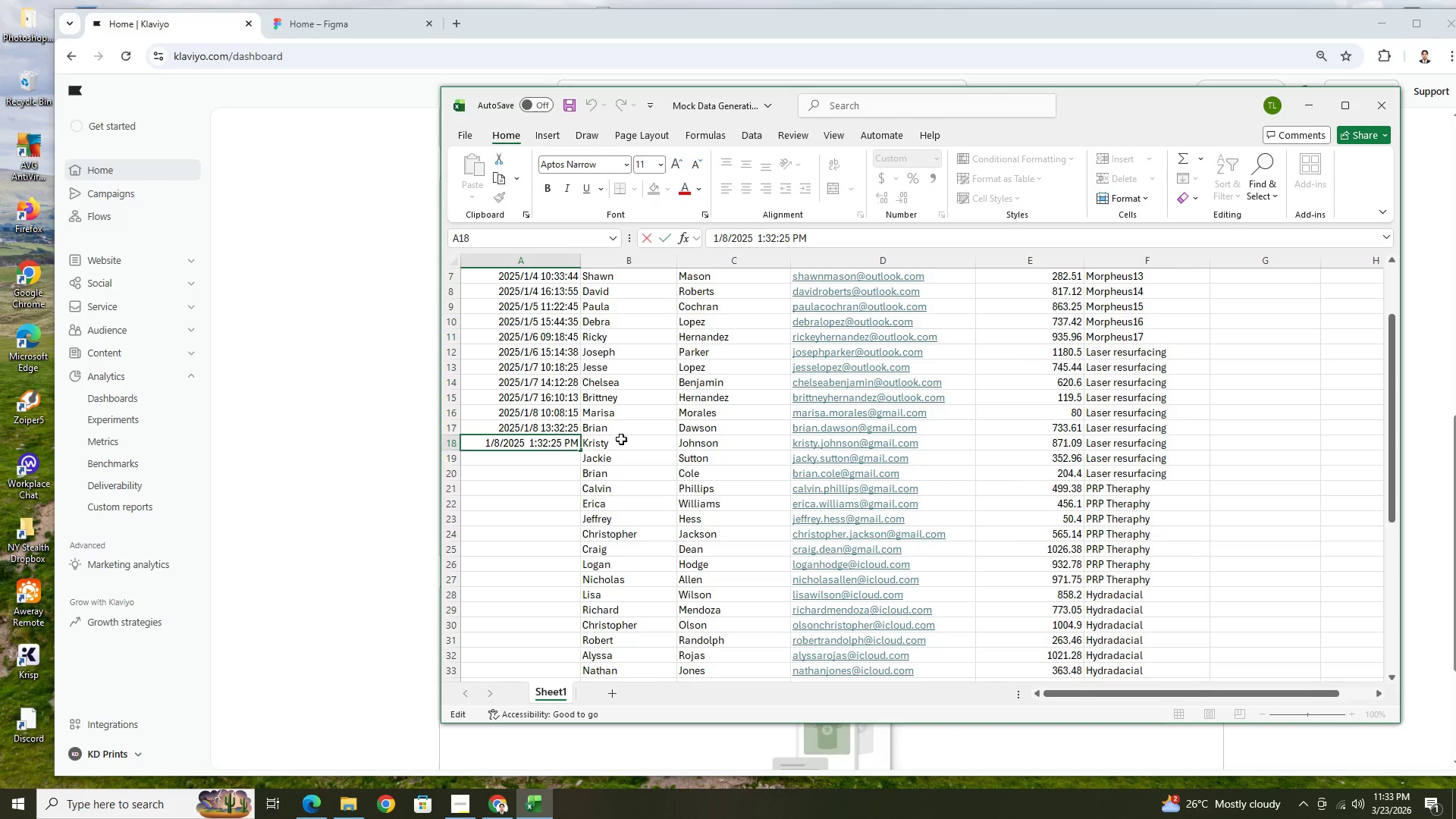 
key(Backspace)
 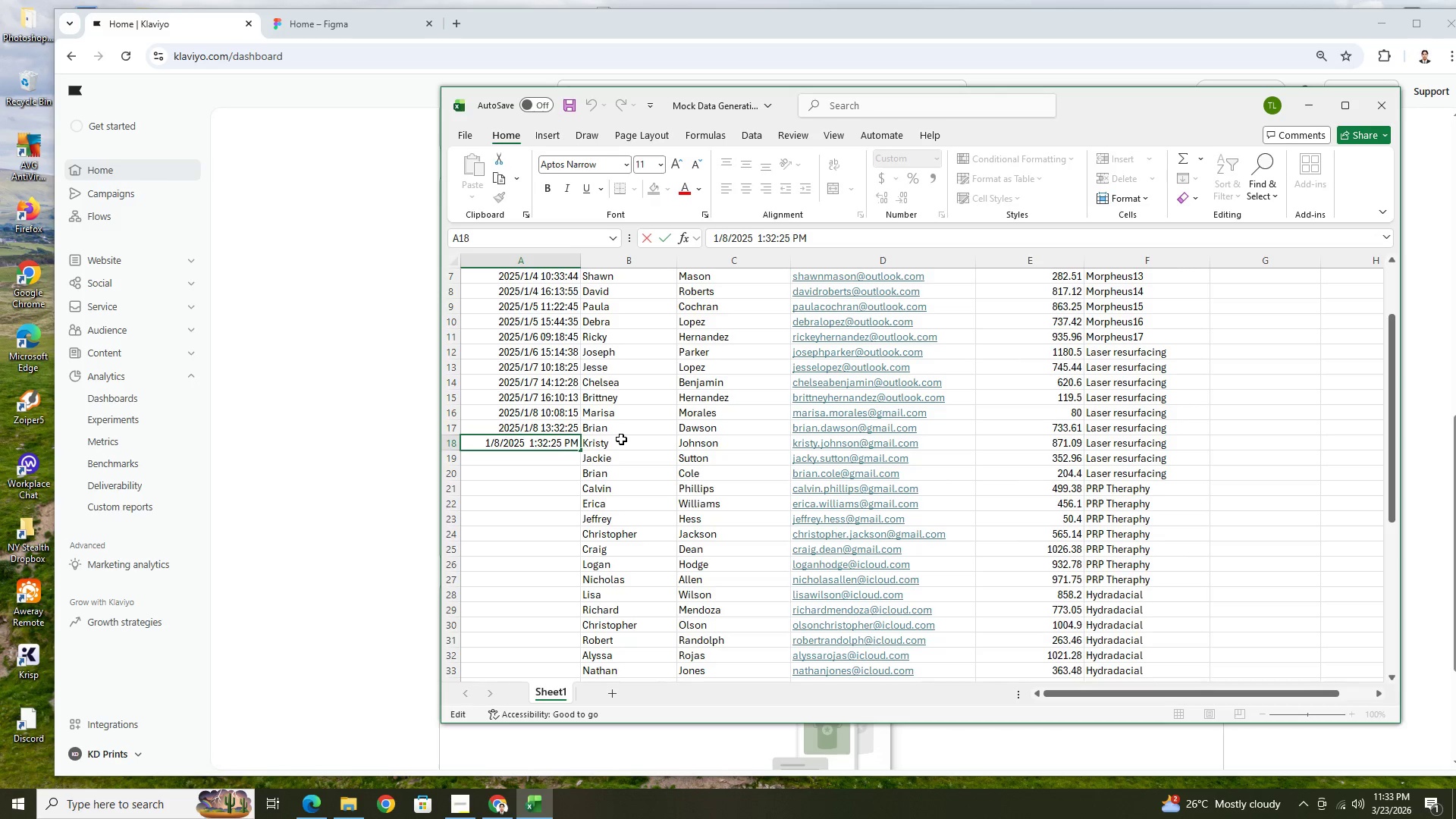 
key(4)
 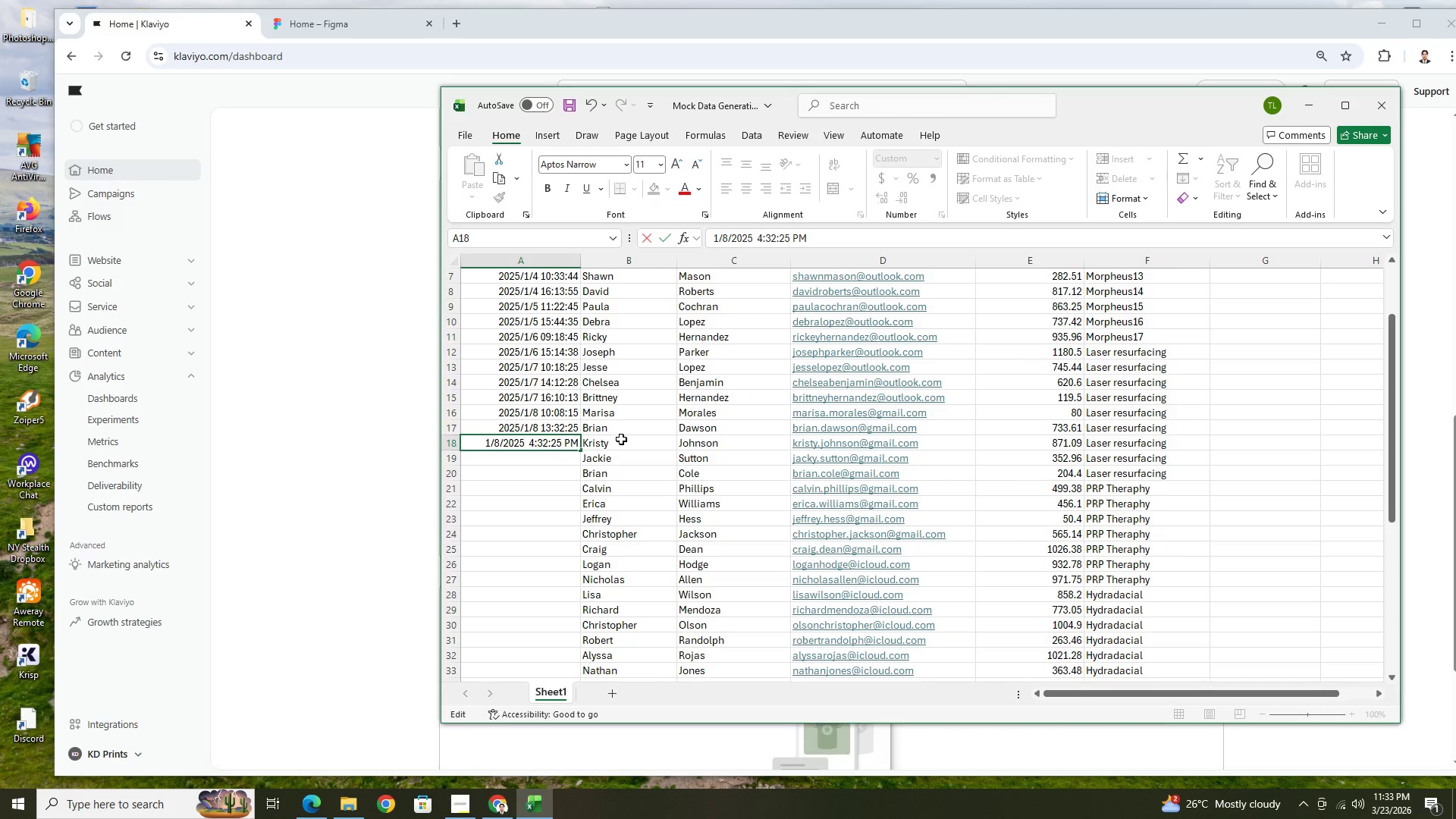 
key(Backspace)
 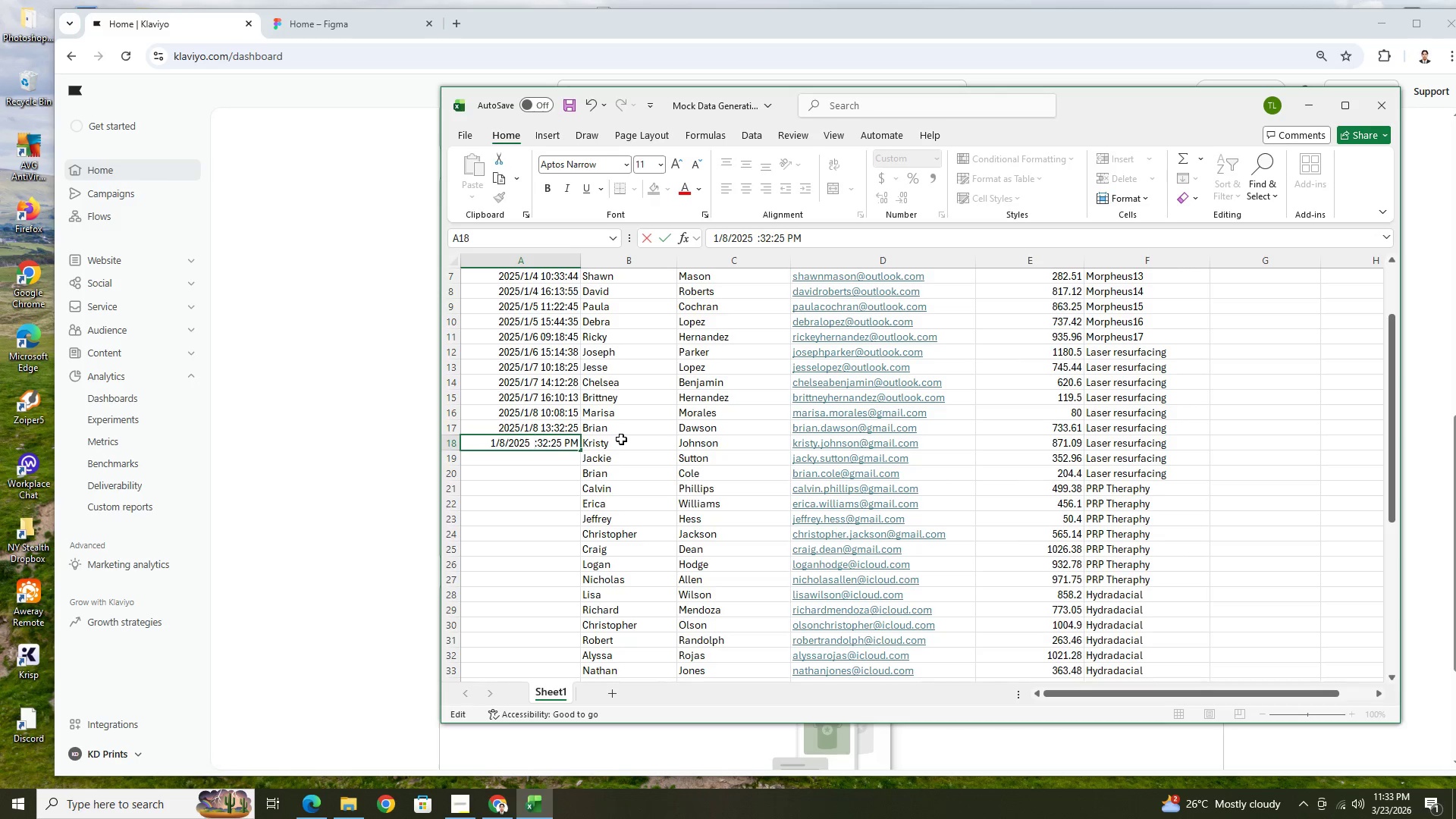 
key(3)
 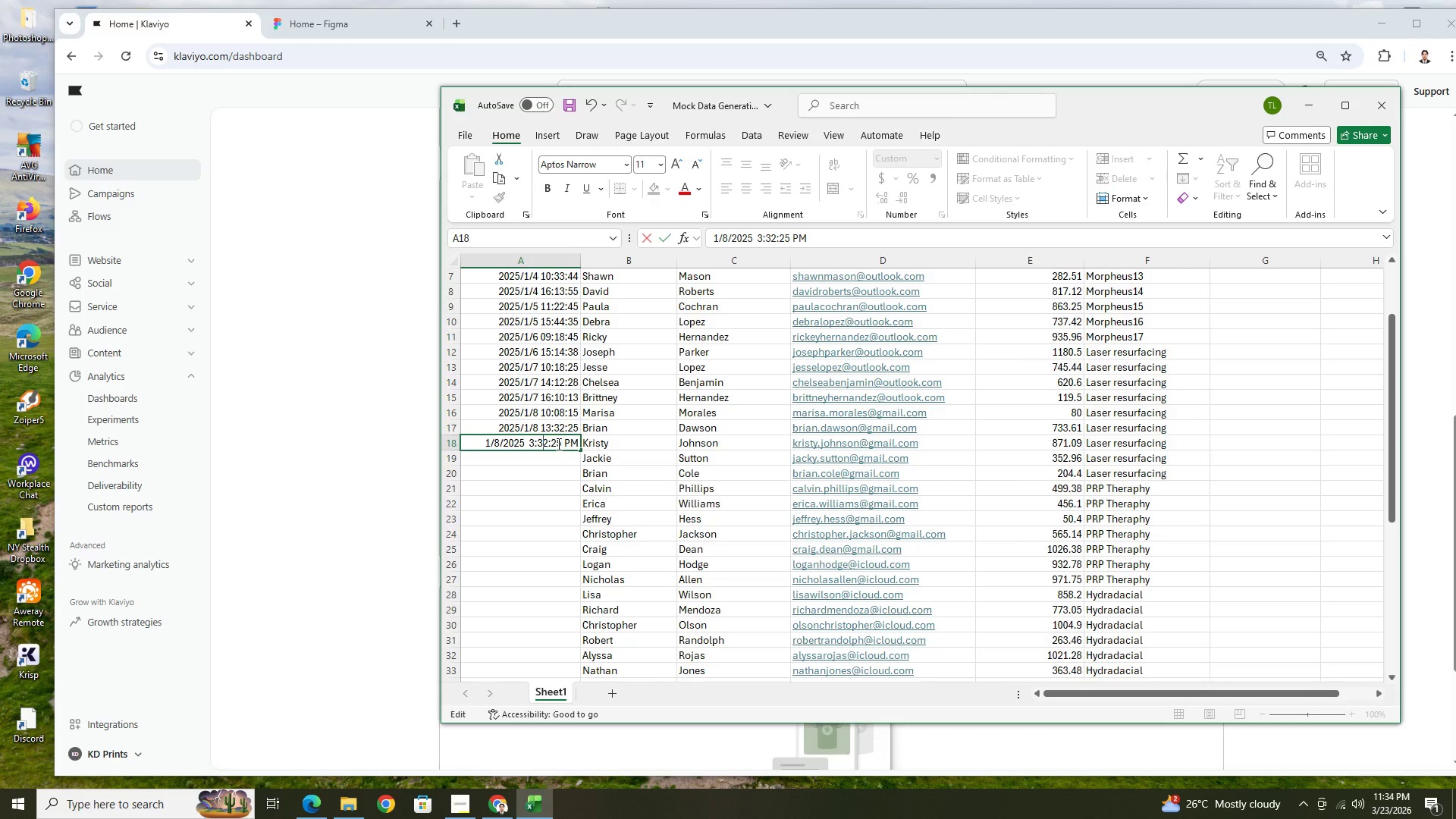 
key(Backspace)
 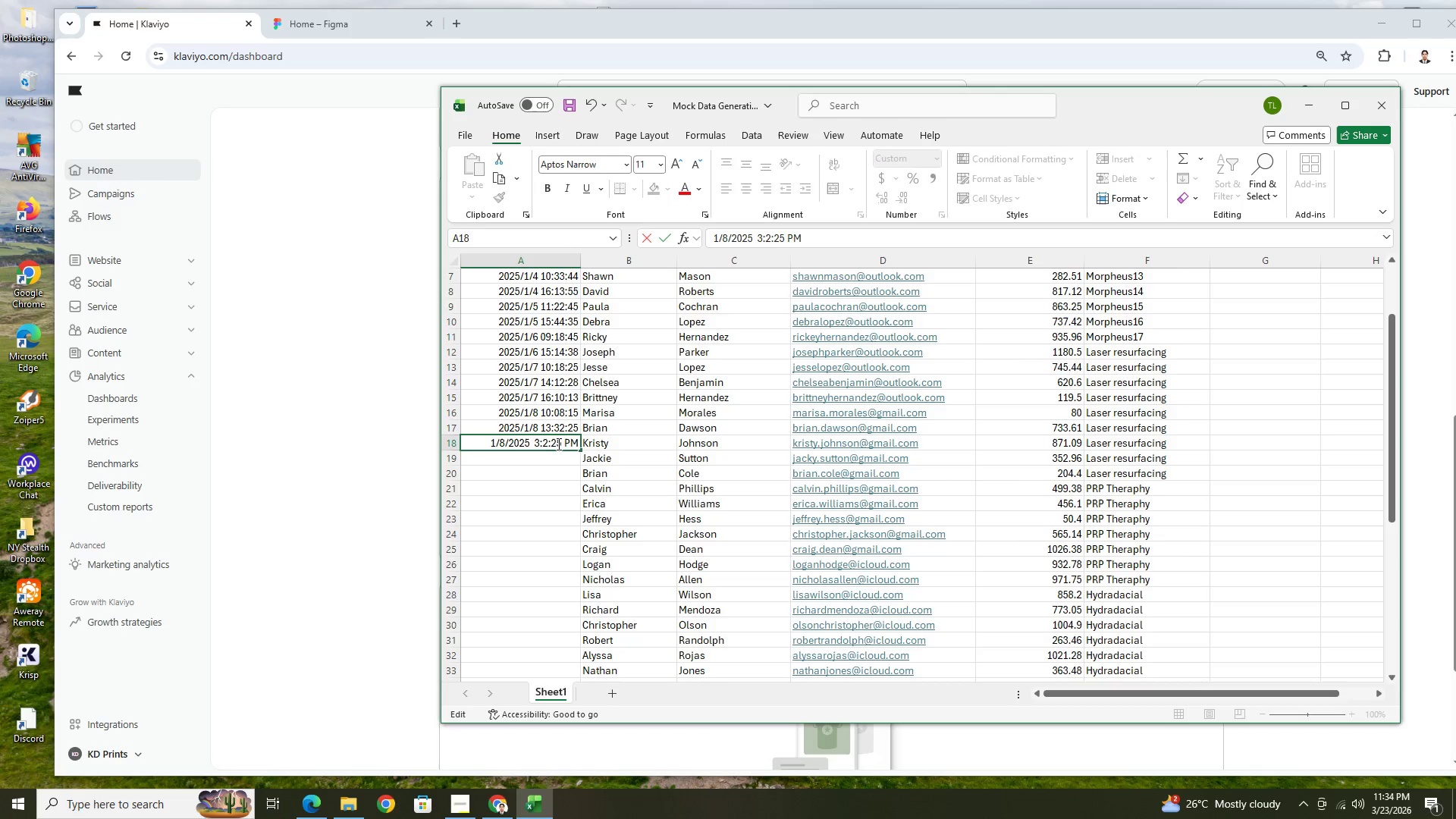 
key(1)
 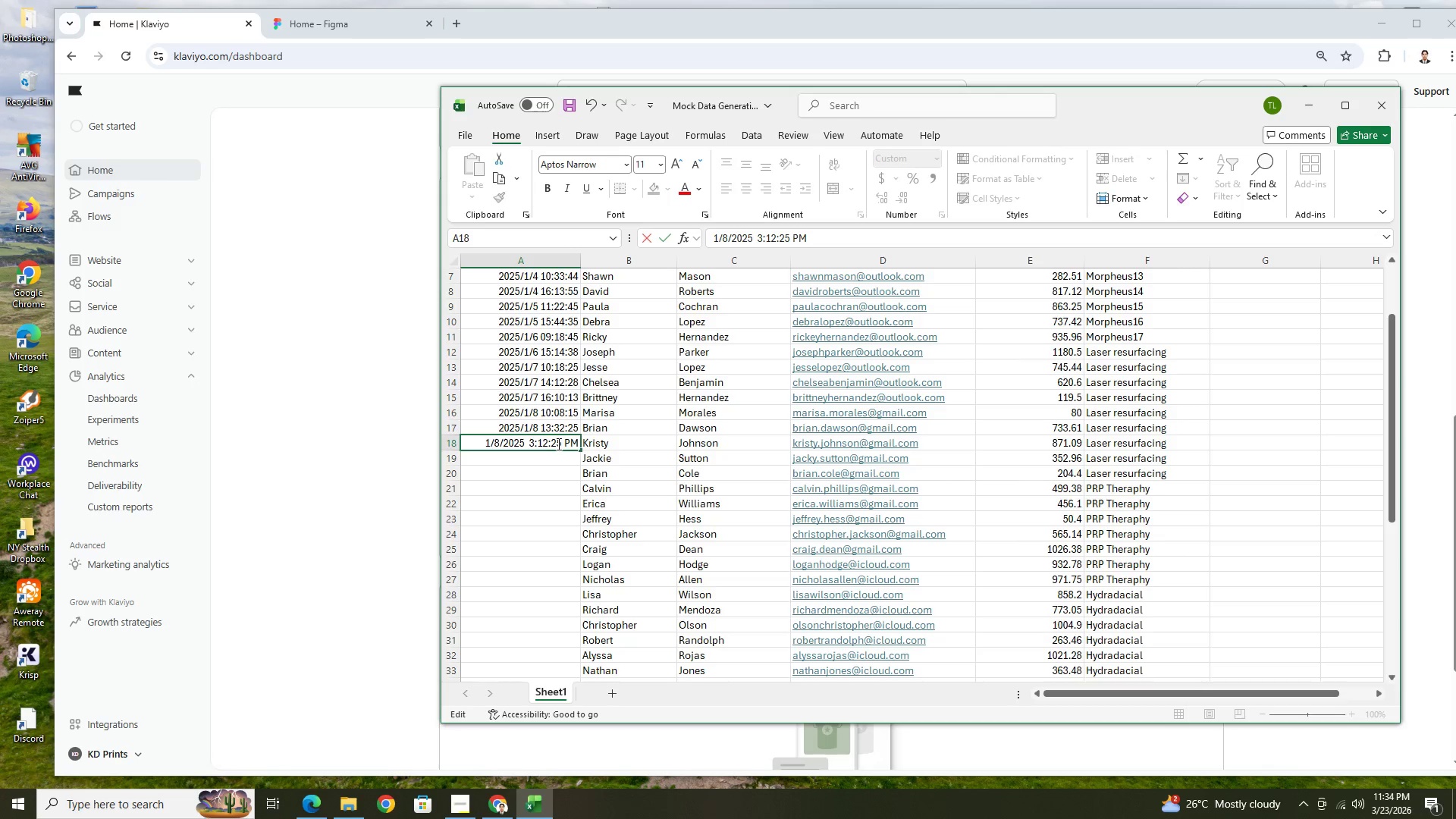 
left_click([554, 444])
 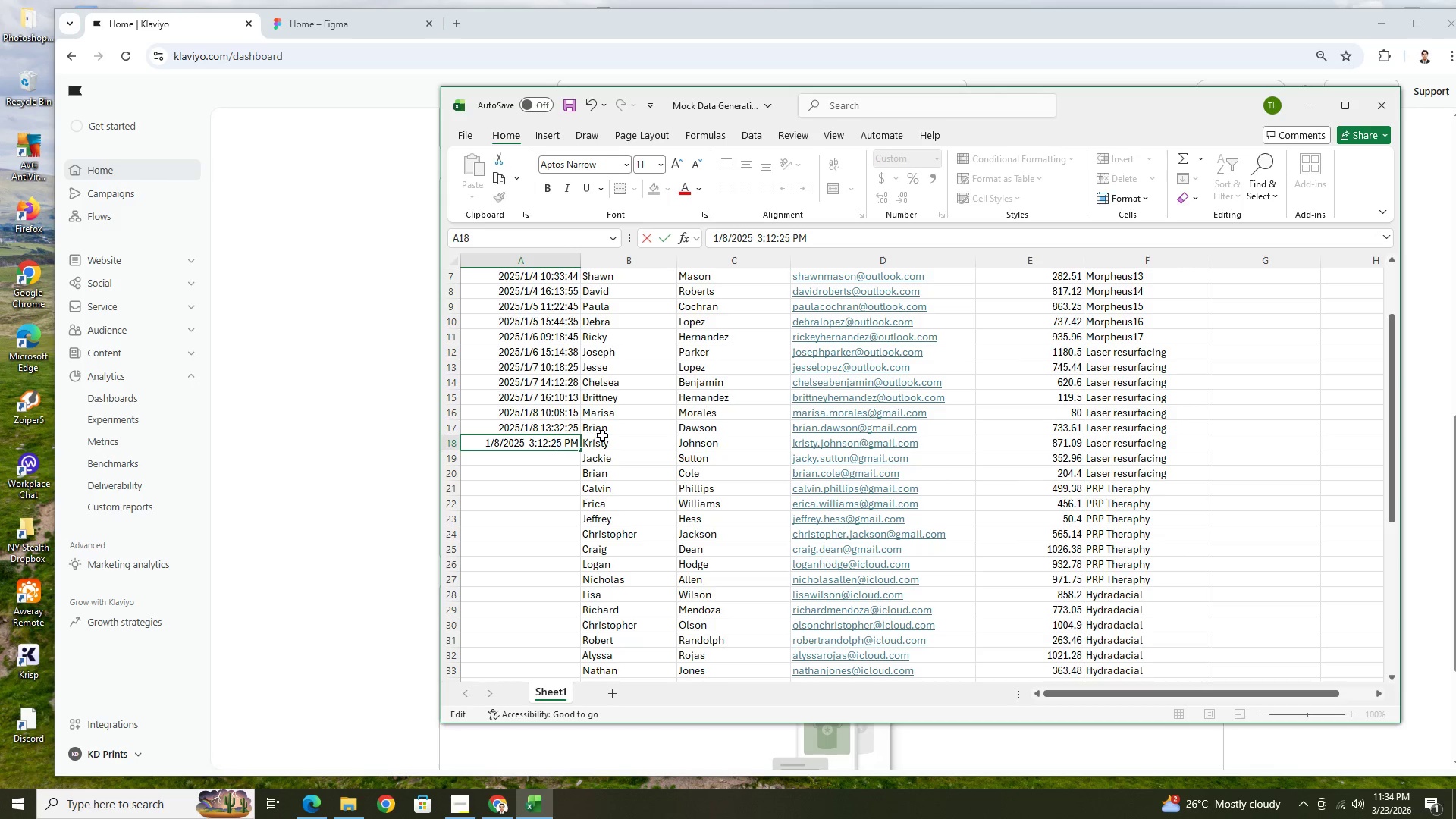 
key(ArrowRight)
 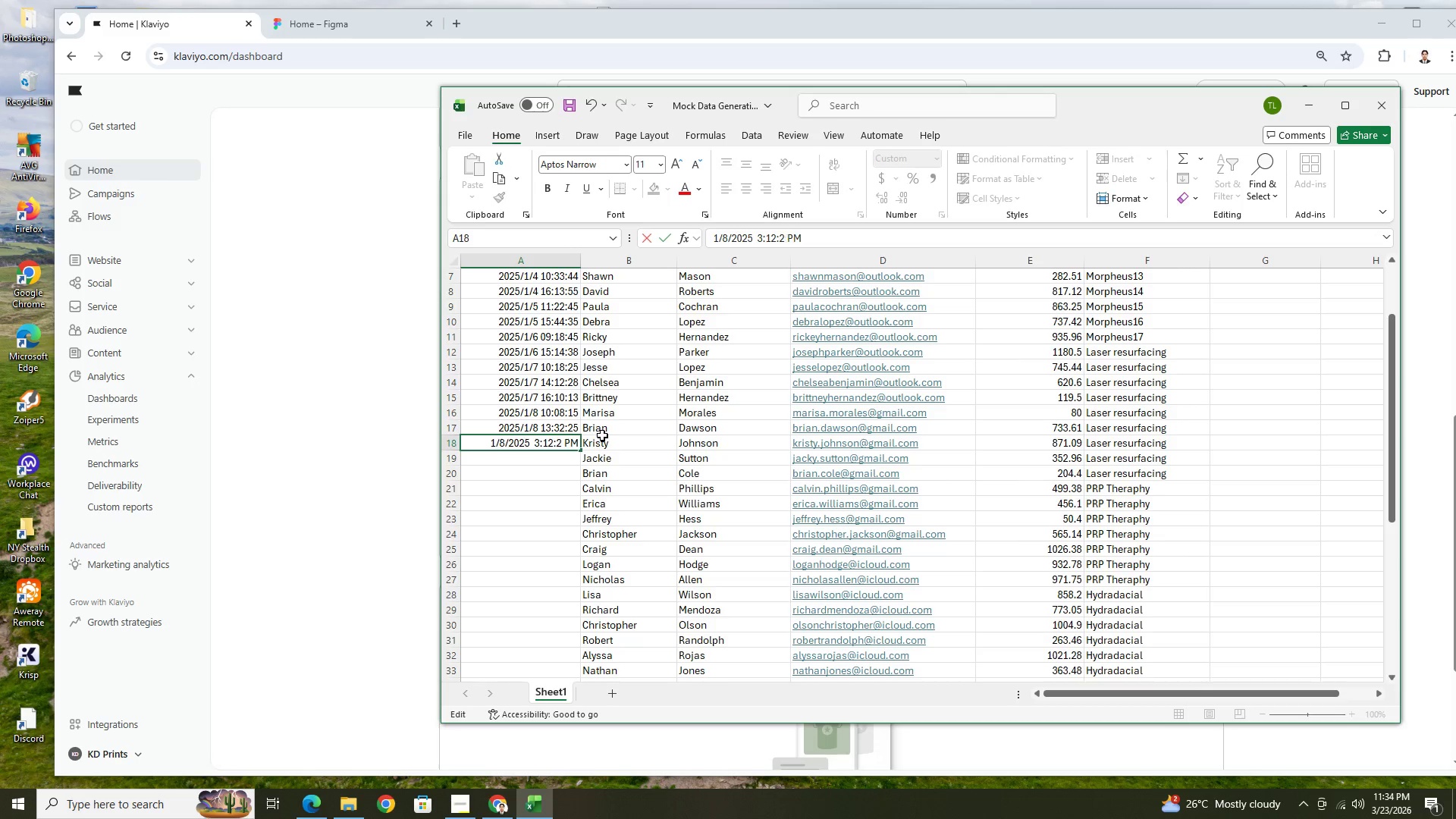 
key(Backspace)
key(Backspace)
type(44)
 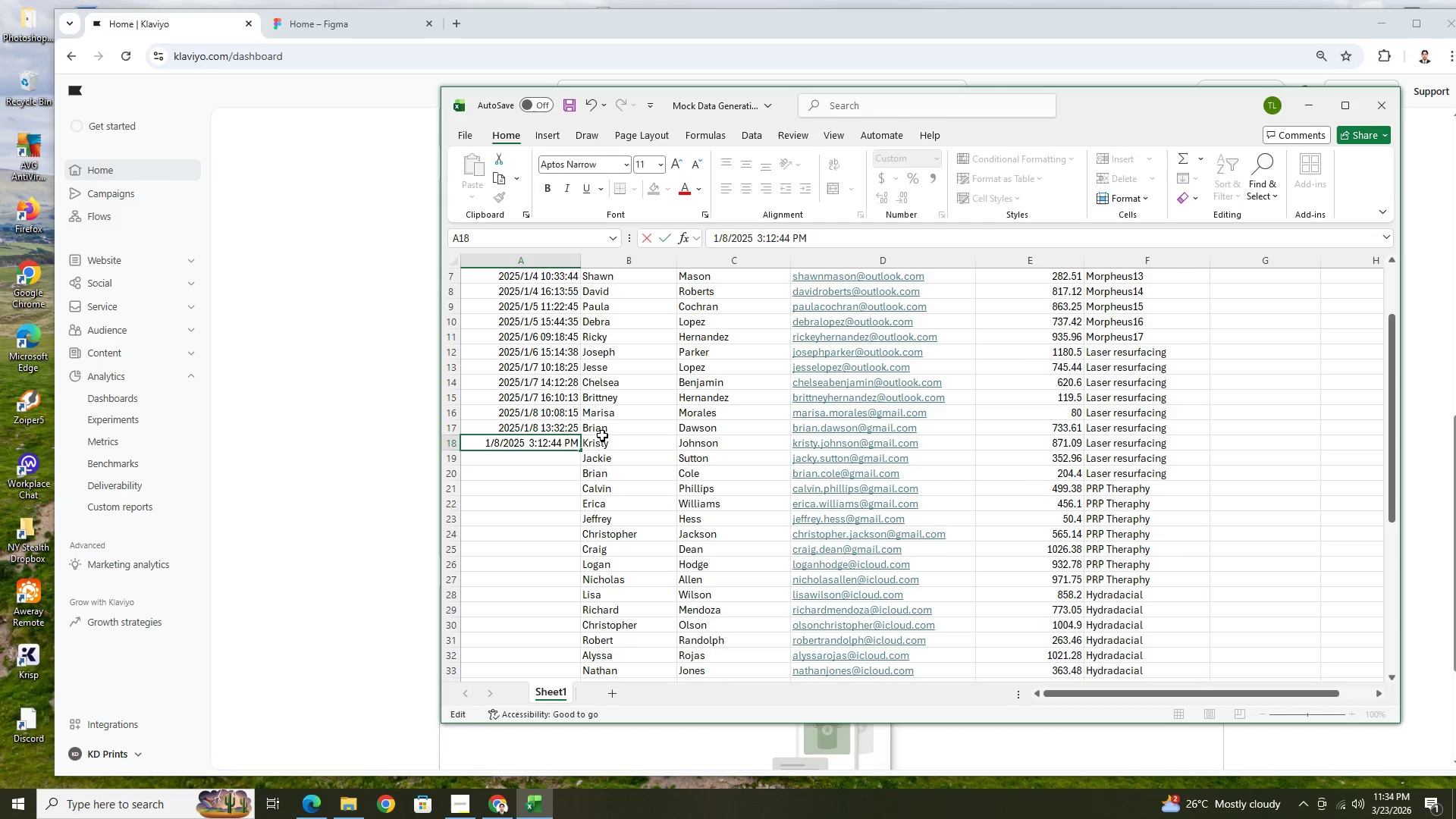 
key(Enter)
 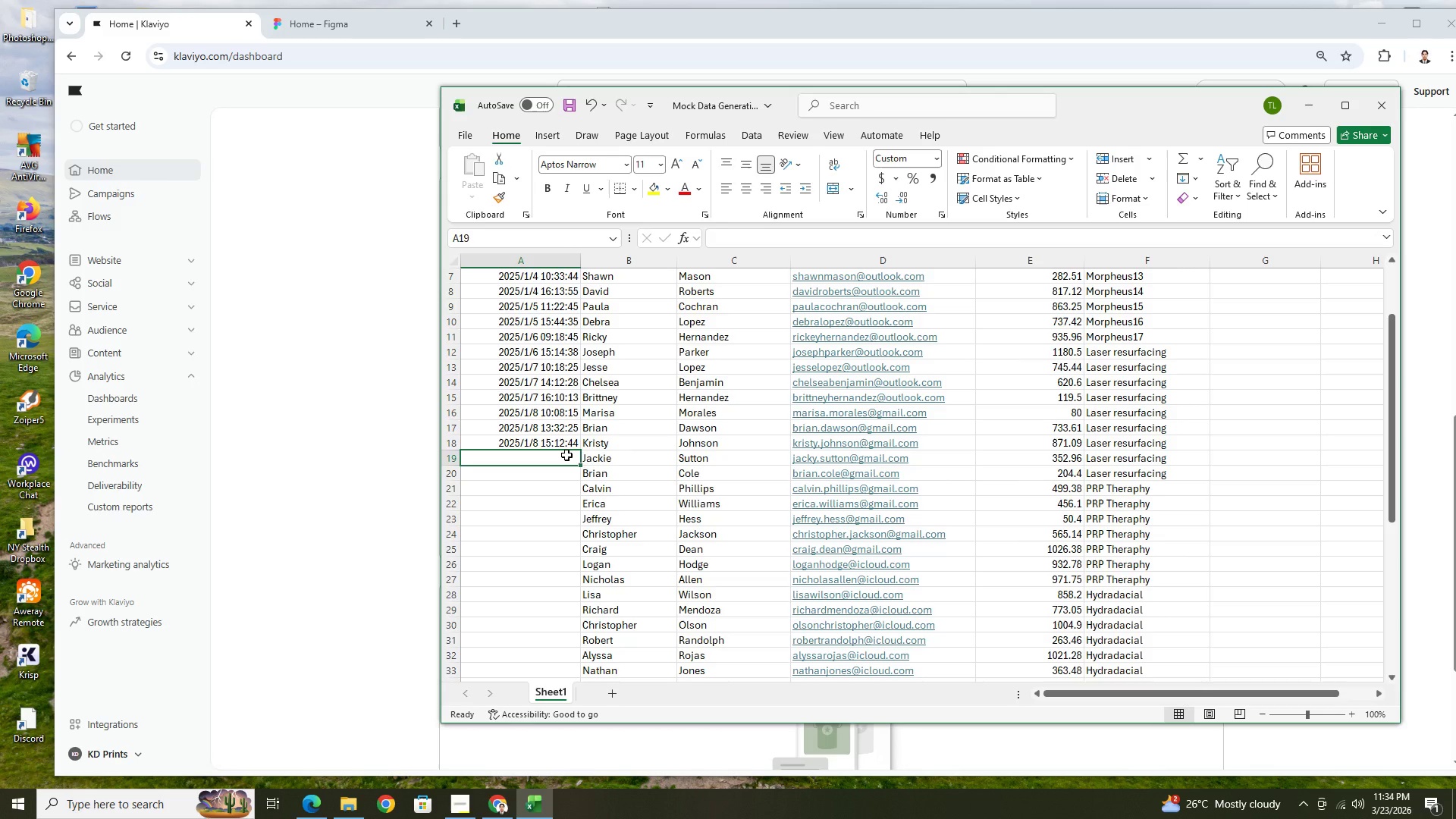 
scroll: coordinate [566, 455], scroll_direction: down, amount: 2.0
 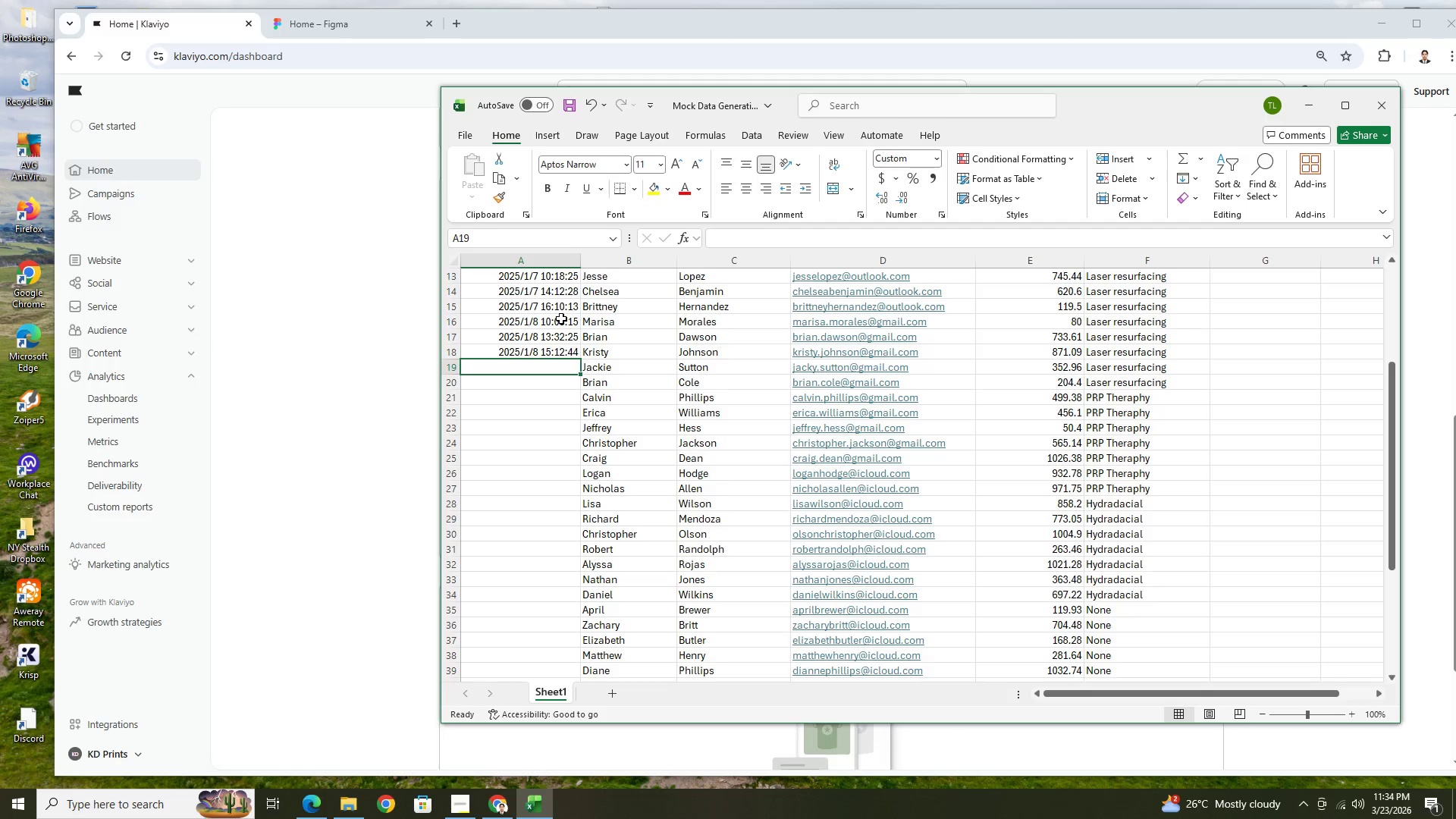 
left_click([559, 353])
 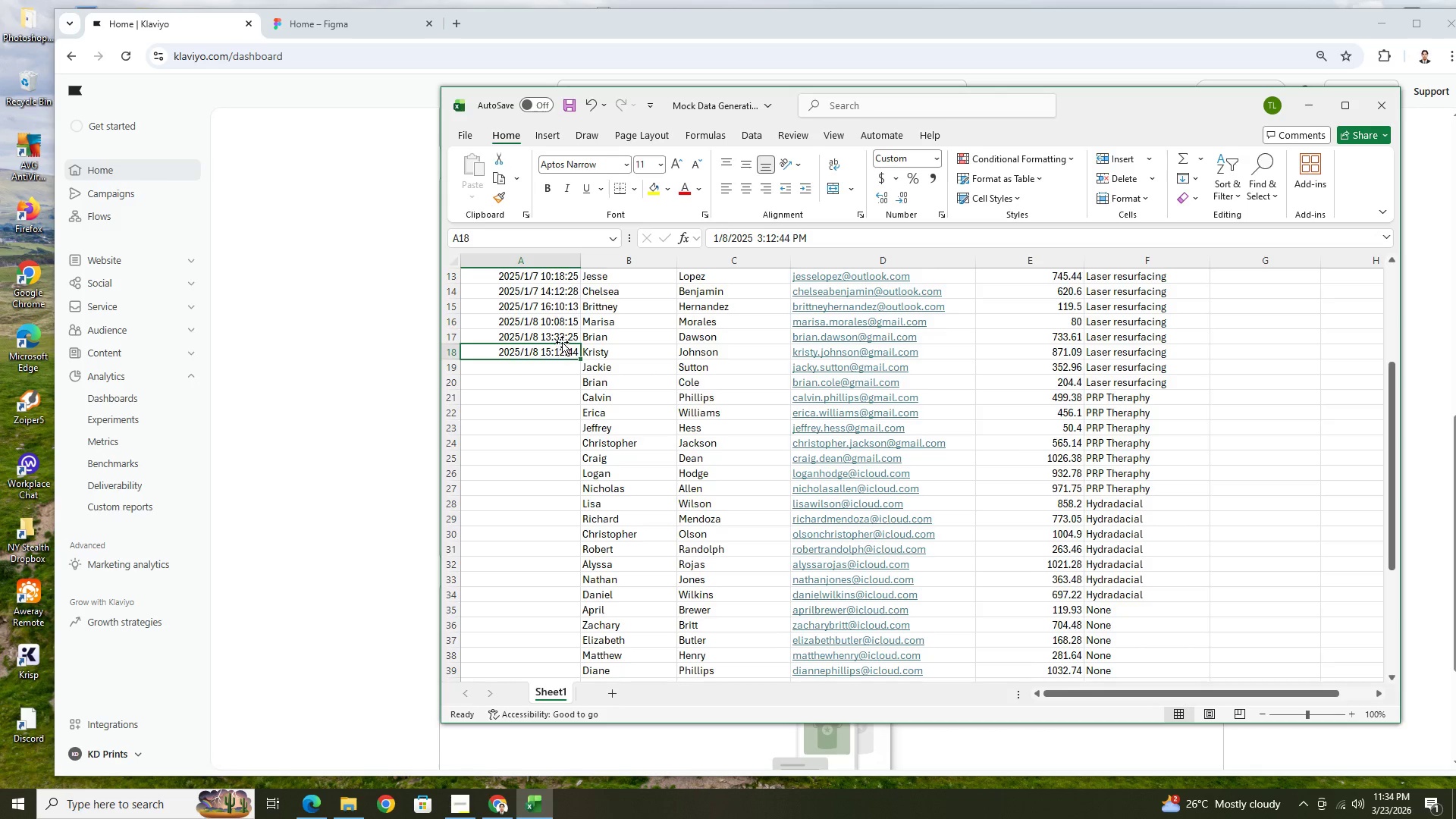 
scroll: coordinate [562, 342], scroll_direction: up, amount: 1.0
 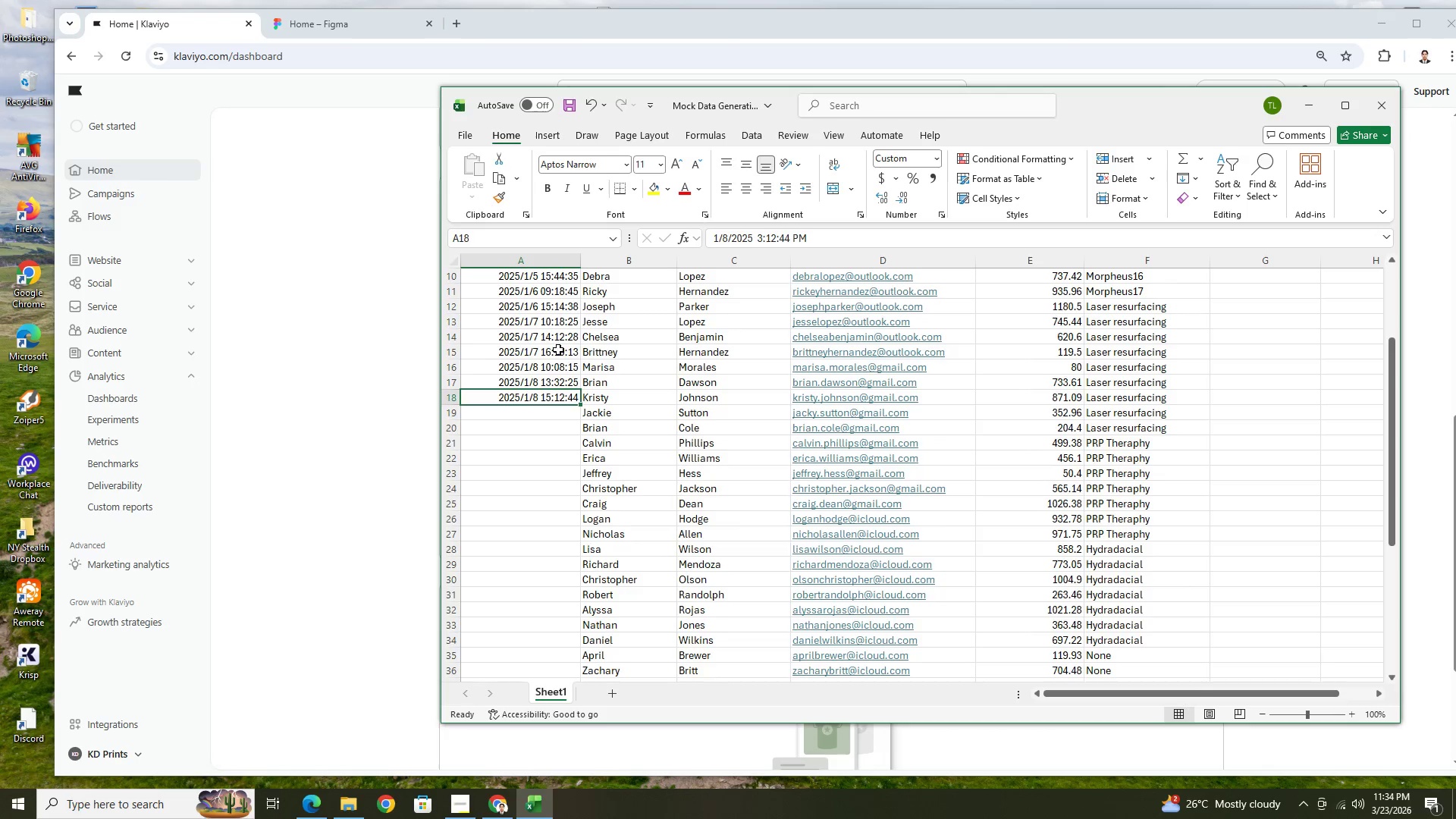 
left_click([558, 350])
 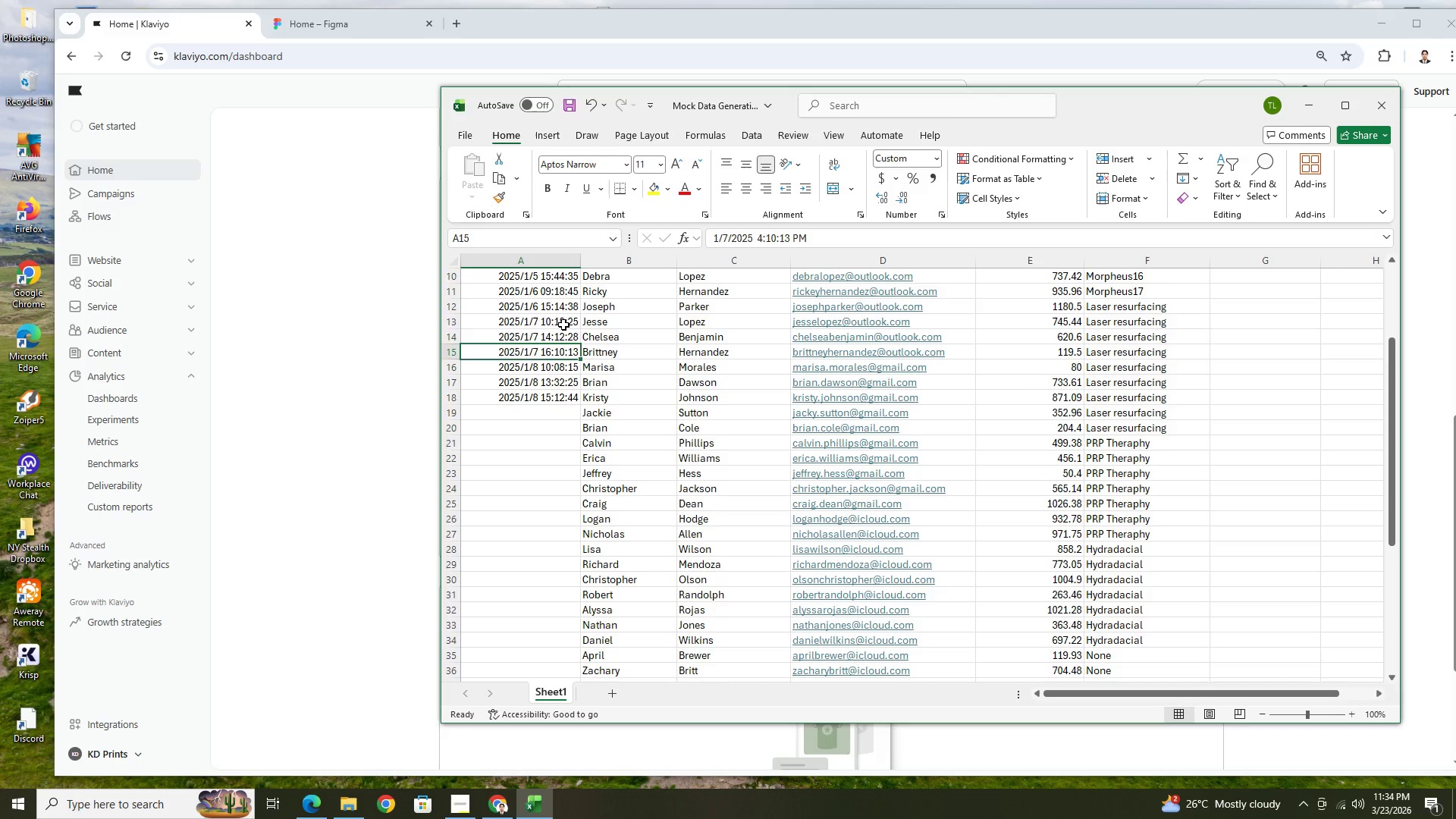 
left_click([563, 325])
 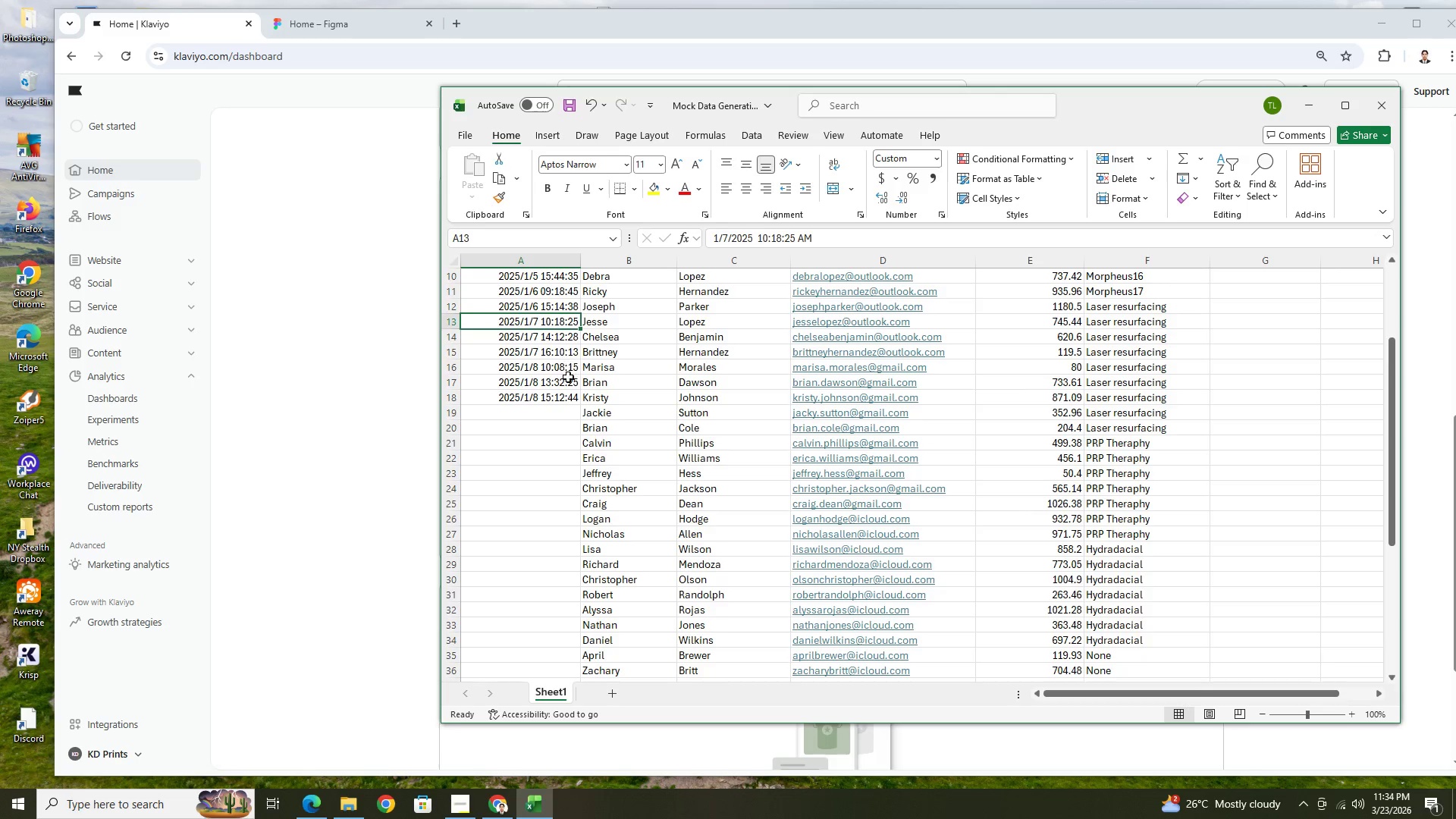 
key(Control+C)
 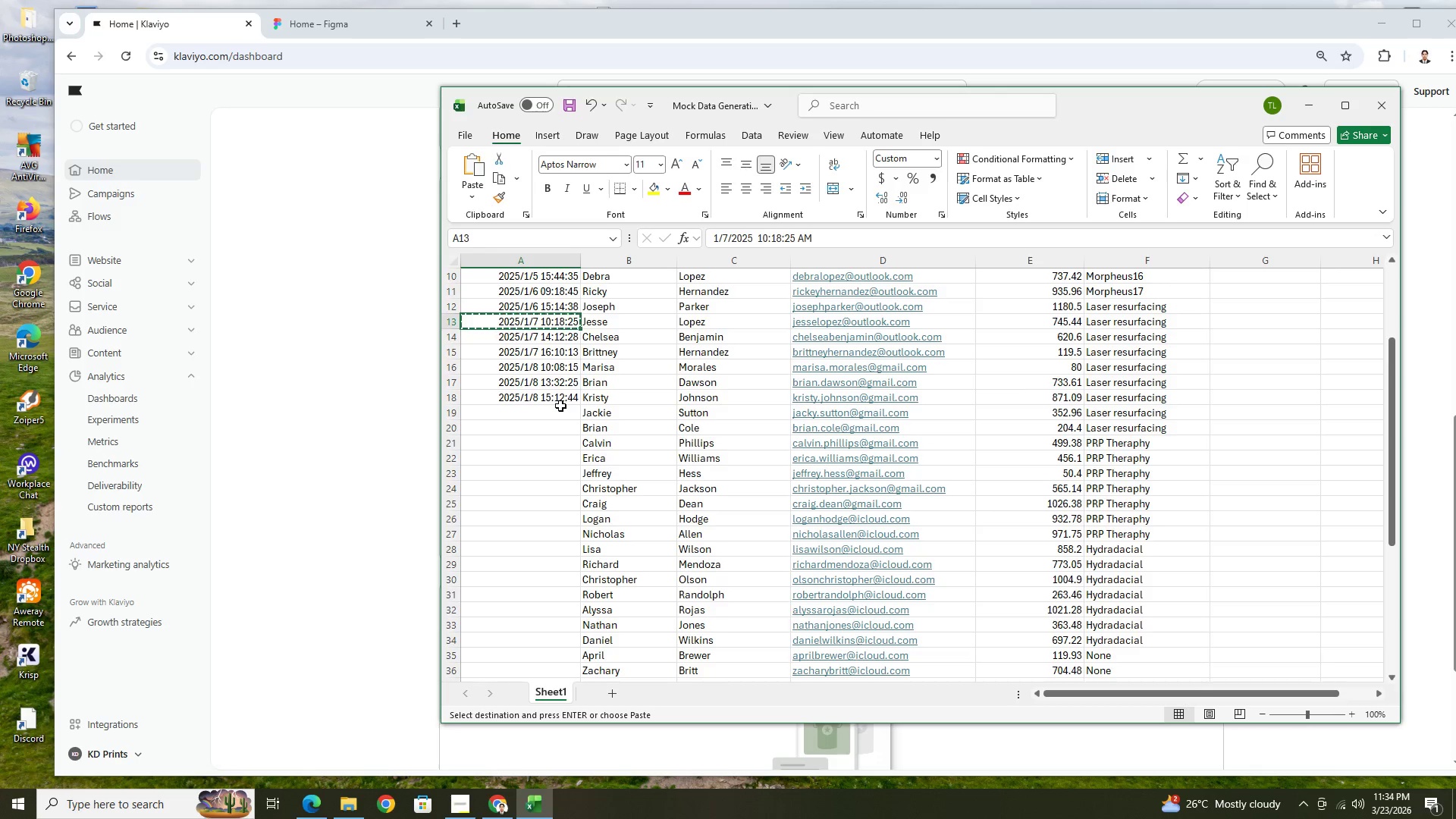 
left_click([560, 406])
 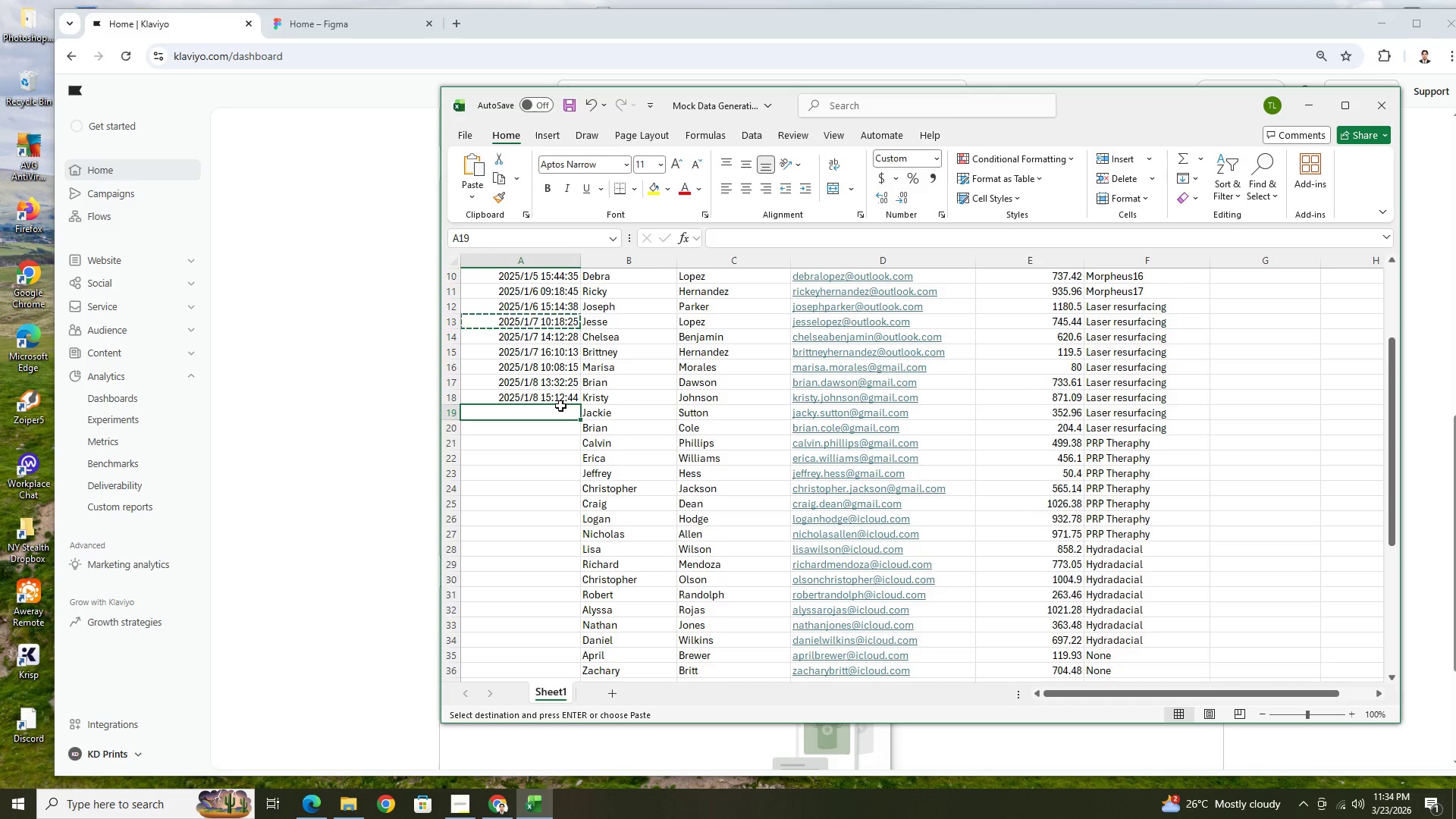 
key(Control+ControlLeft)
 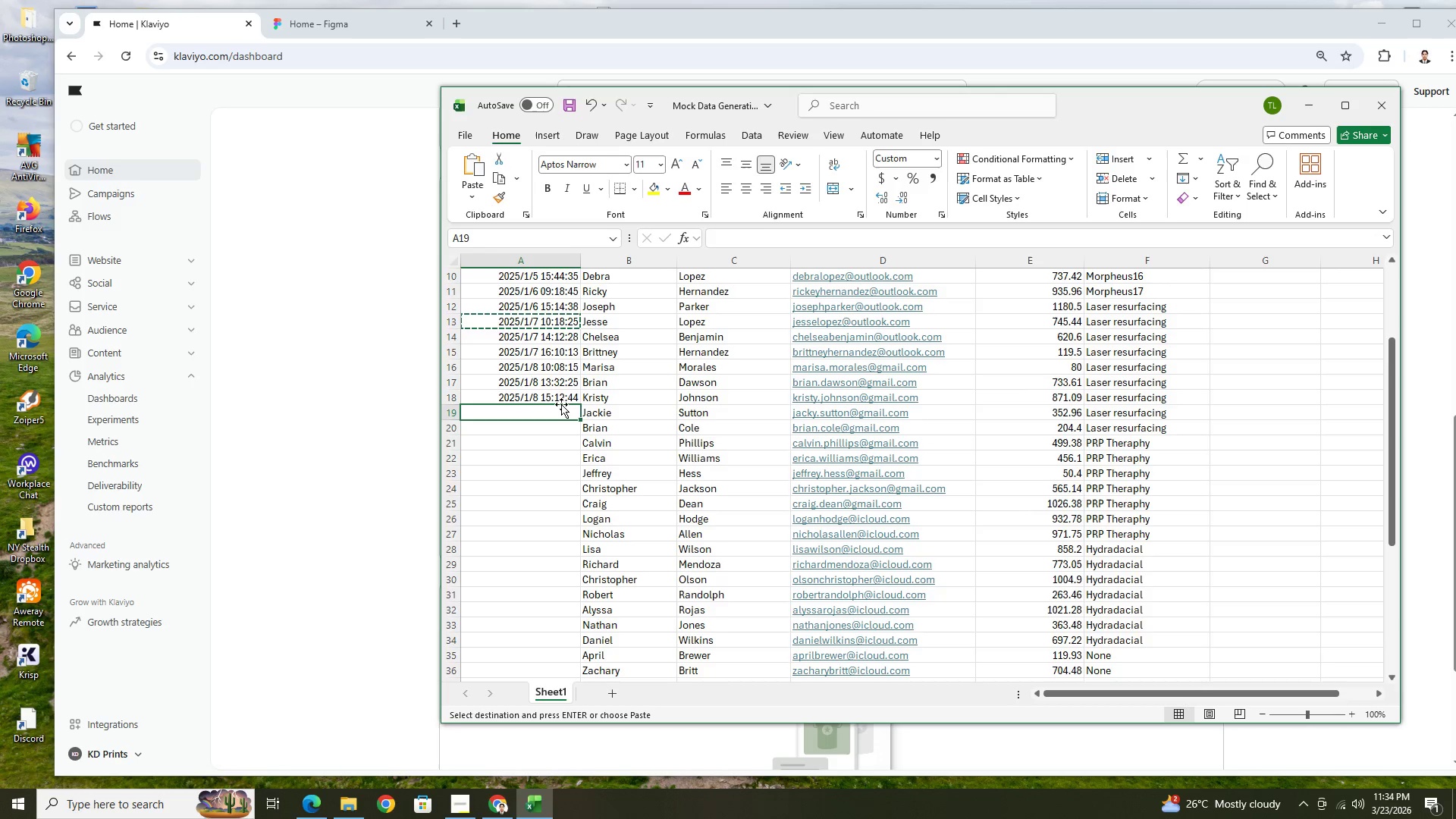 
key(Escape)
 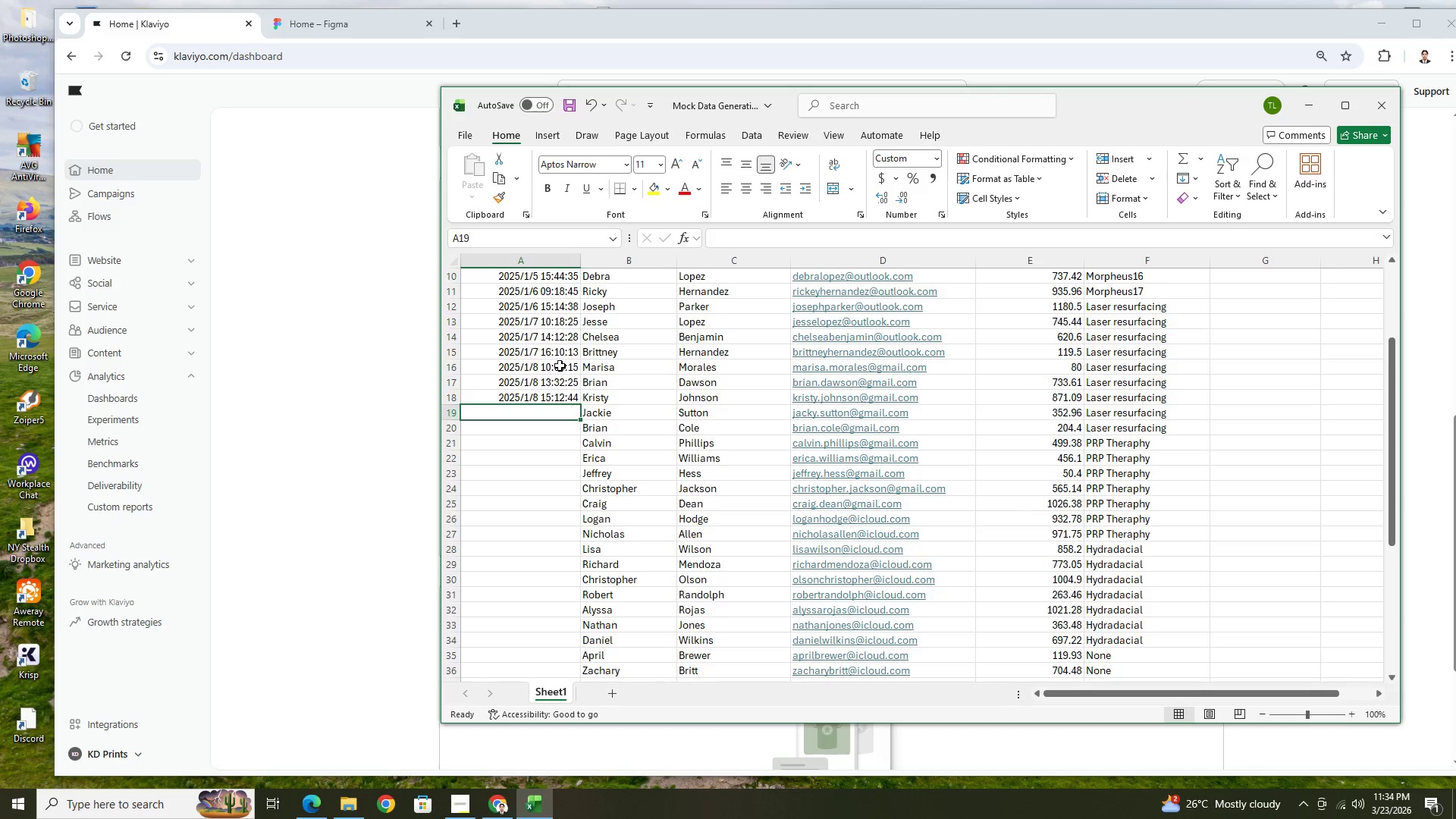 
left_click([560, 365])
 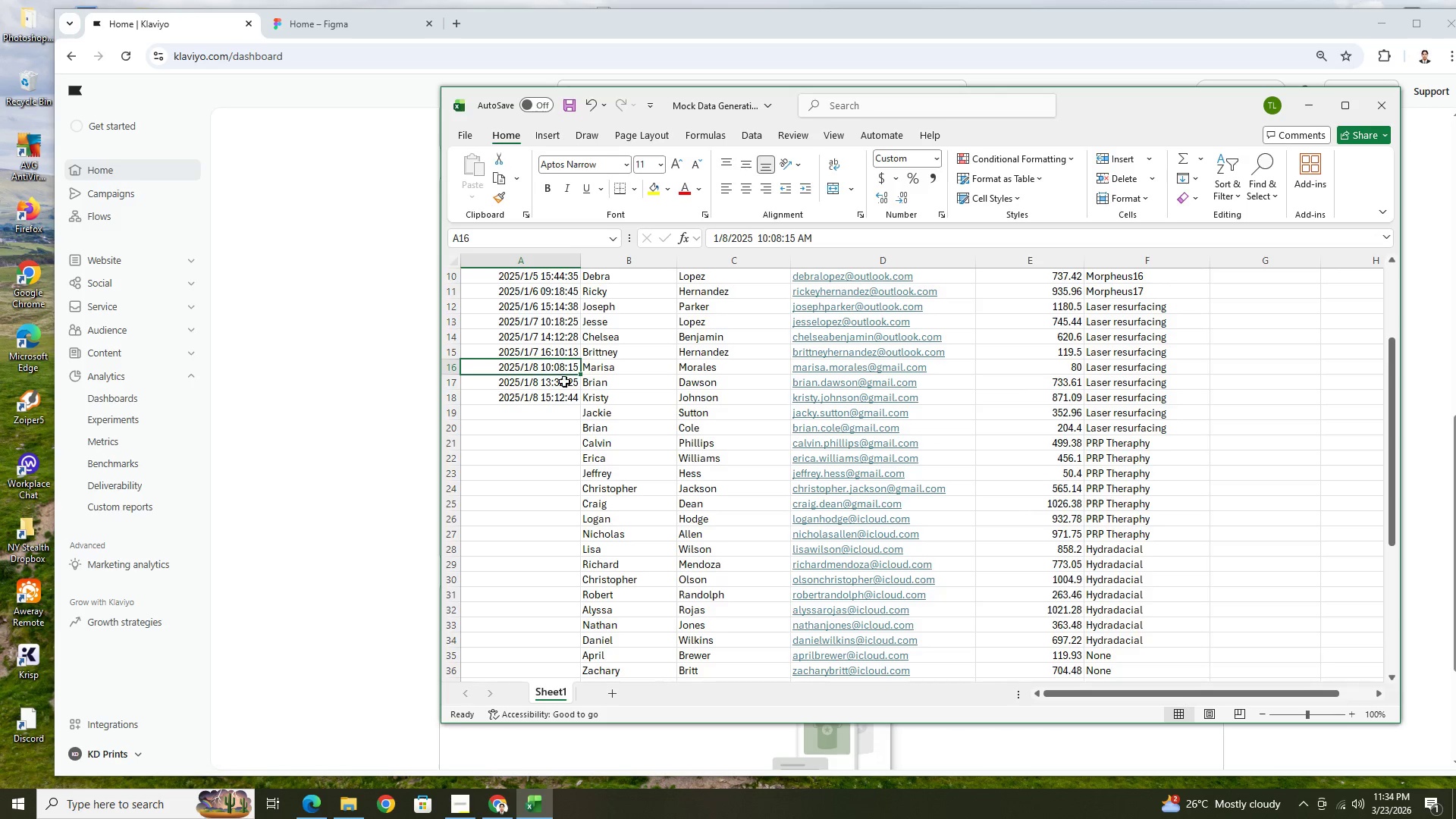 
key(Control+C)
 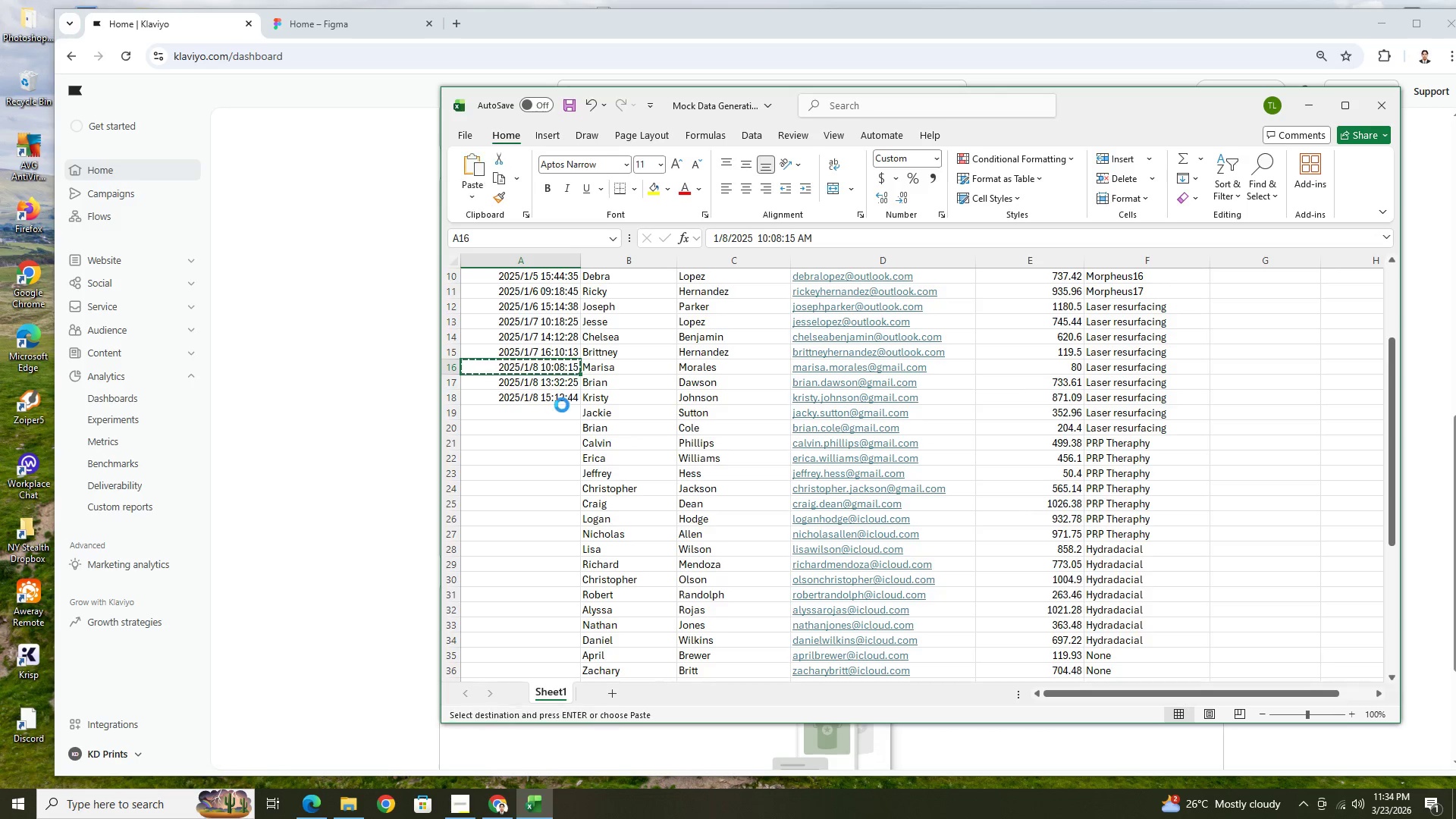 
key(Control+C)
 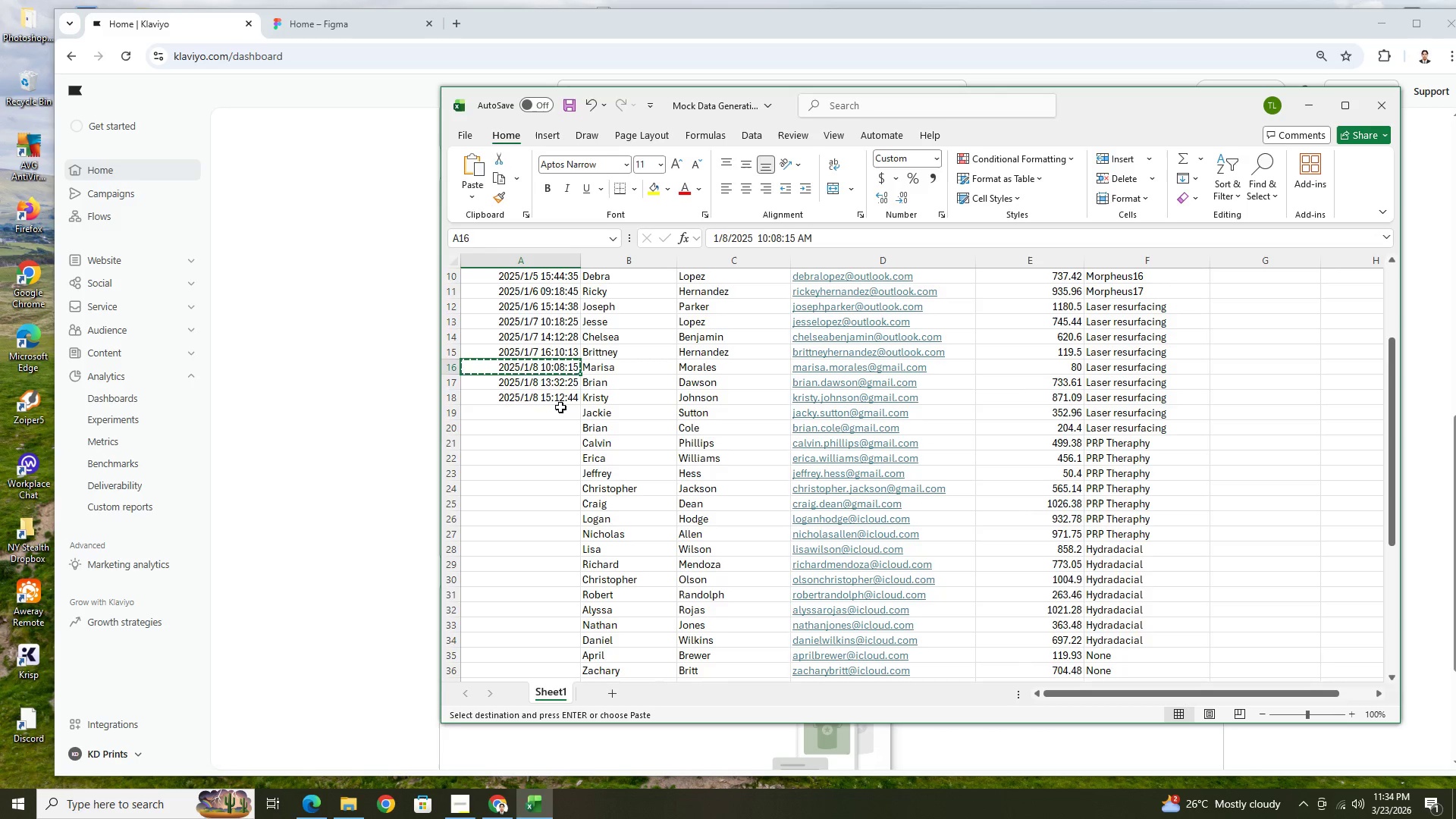 
left_click([560, 407])
 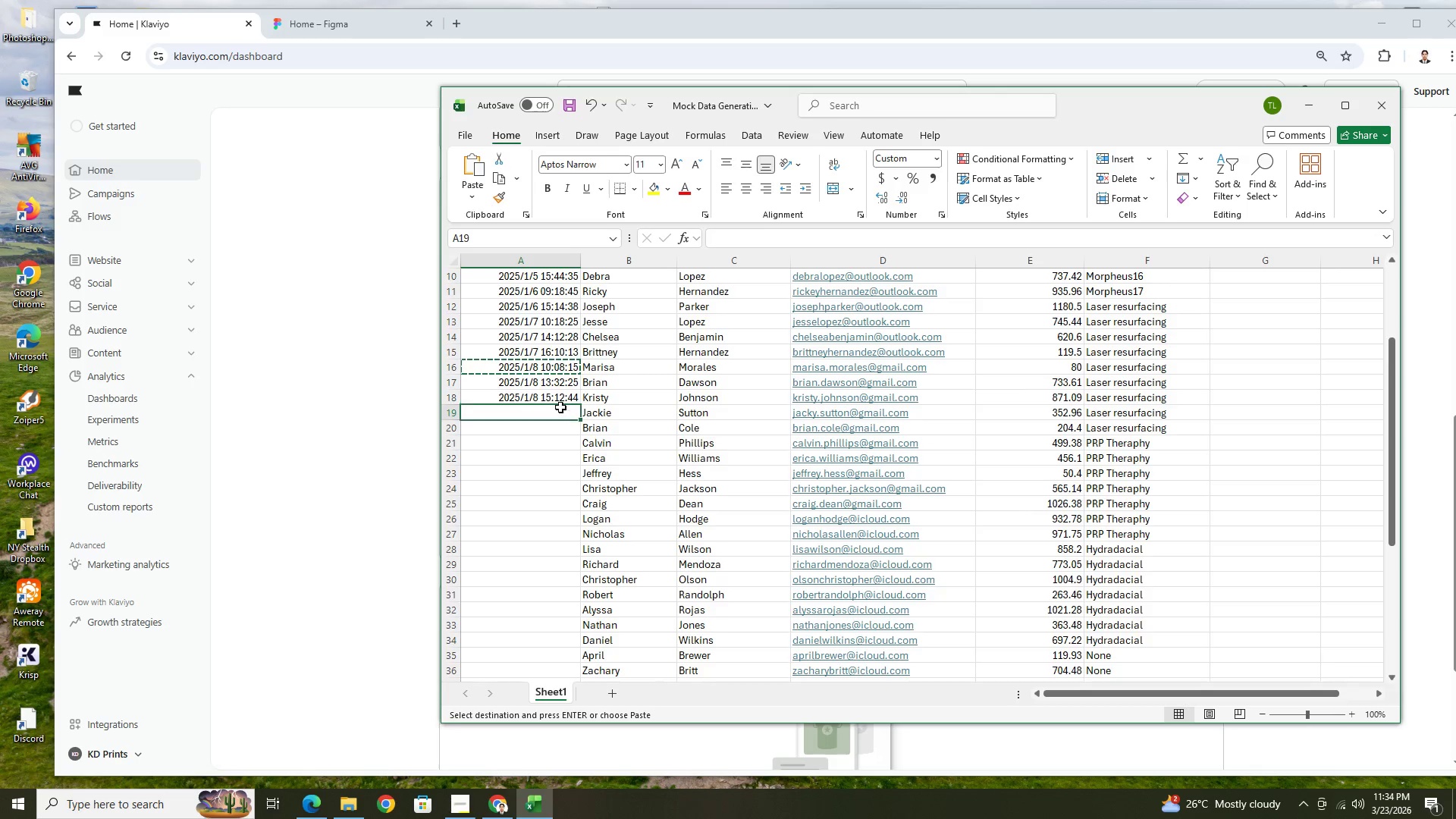 
key(Control+V)
 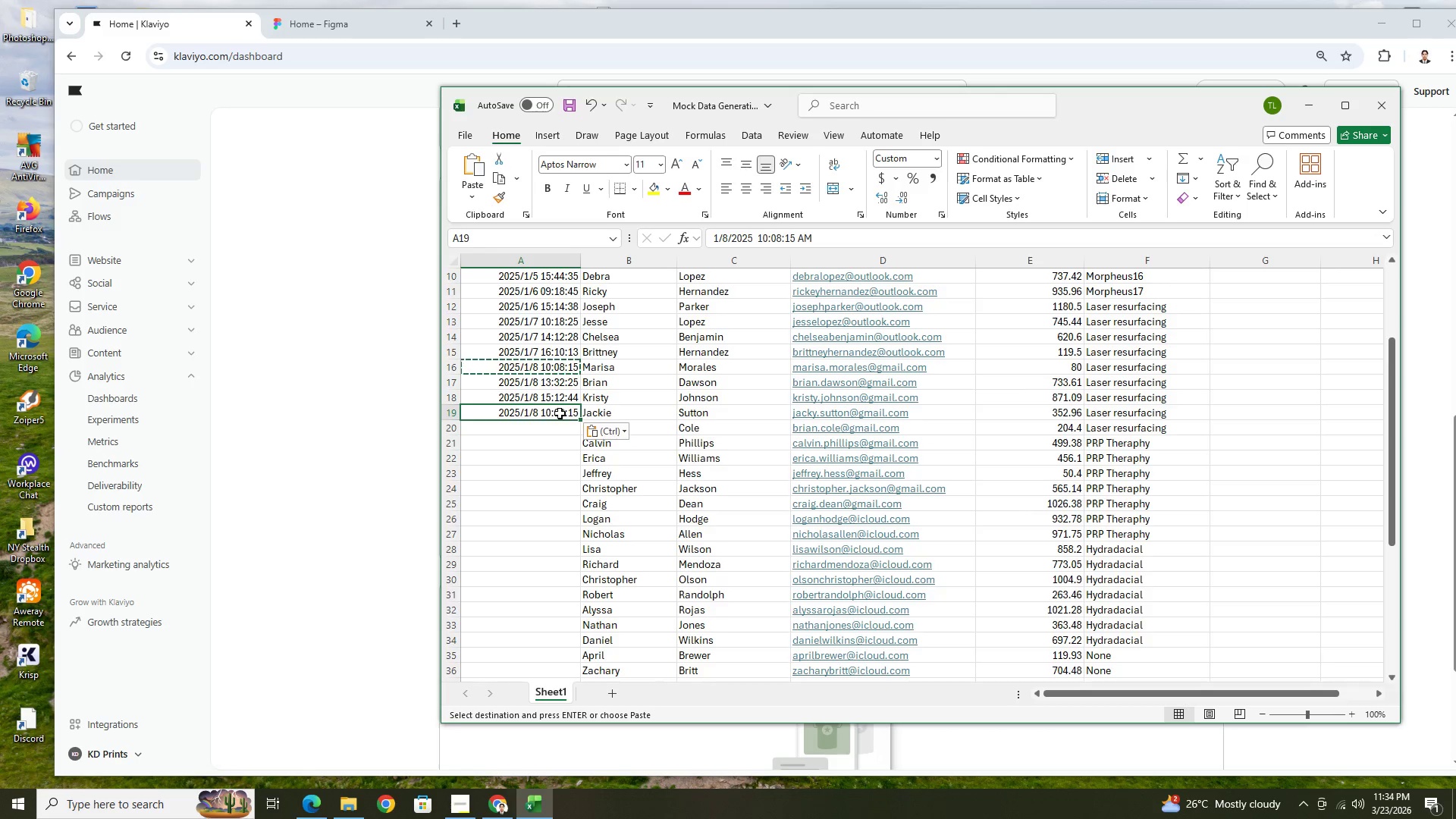 
scroll: coordinate [565, 428], scroll_direction: none, amount: 0.0
 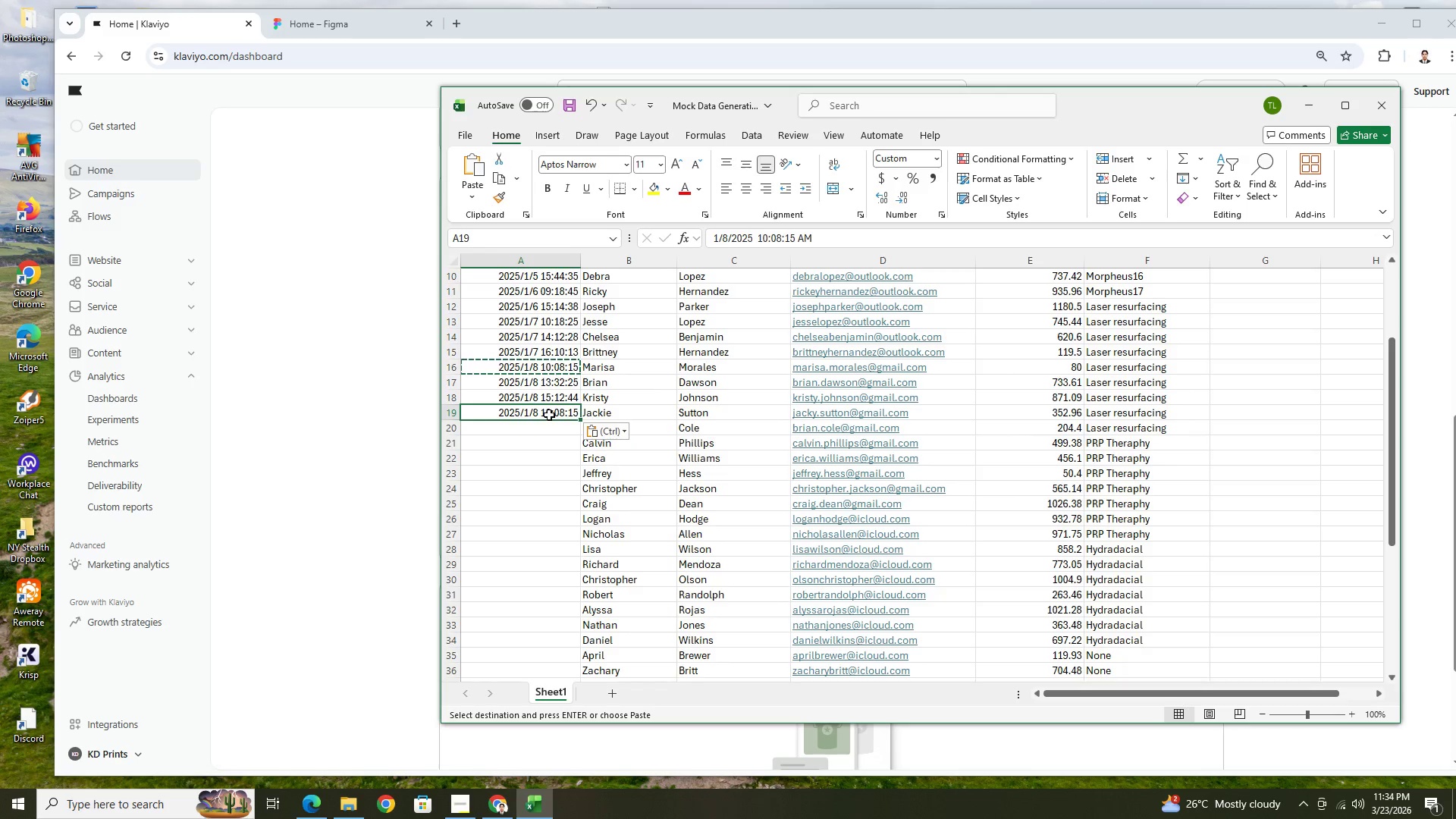 
key(Escape)
 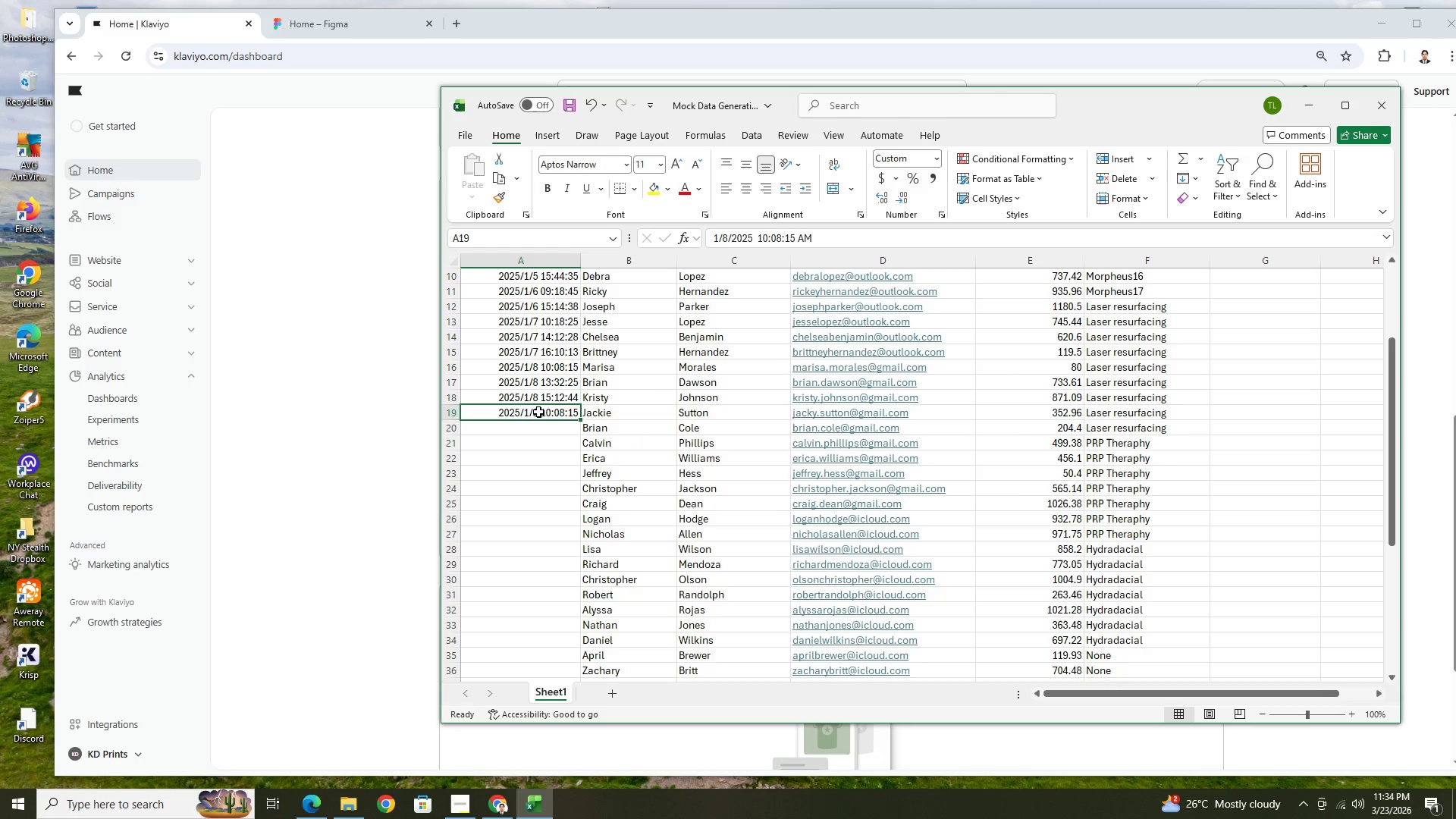 
double_click([538, 412])
 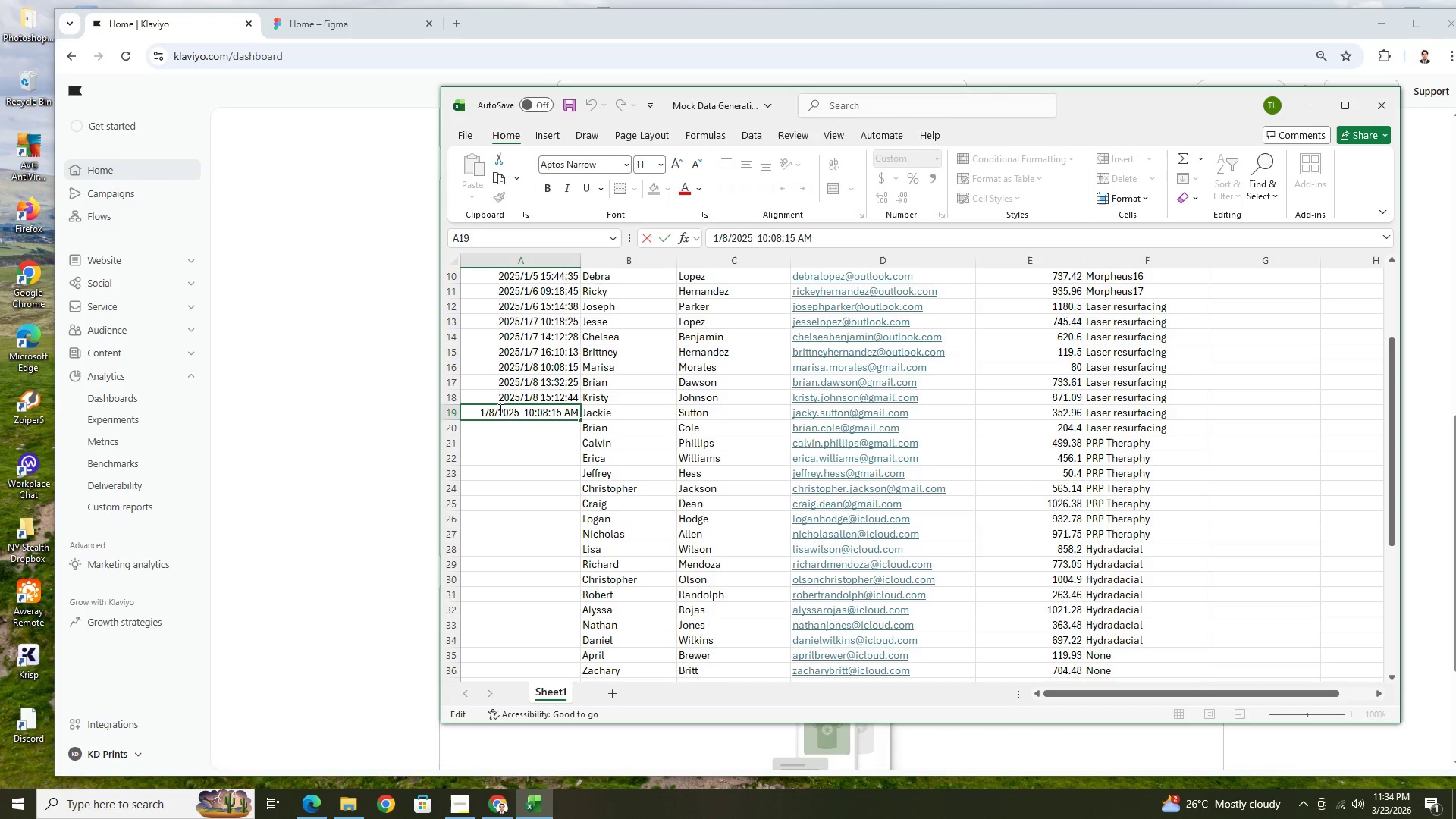 
left_click([493, 410])
 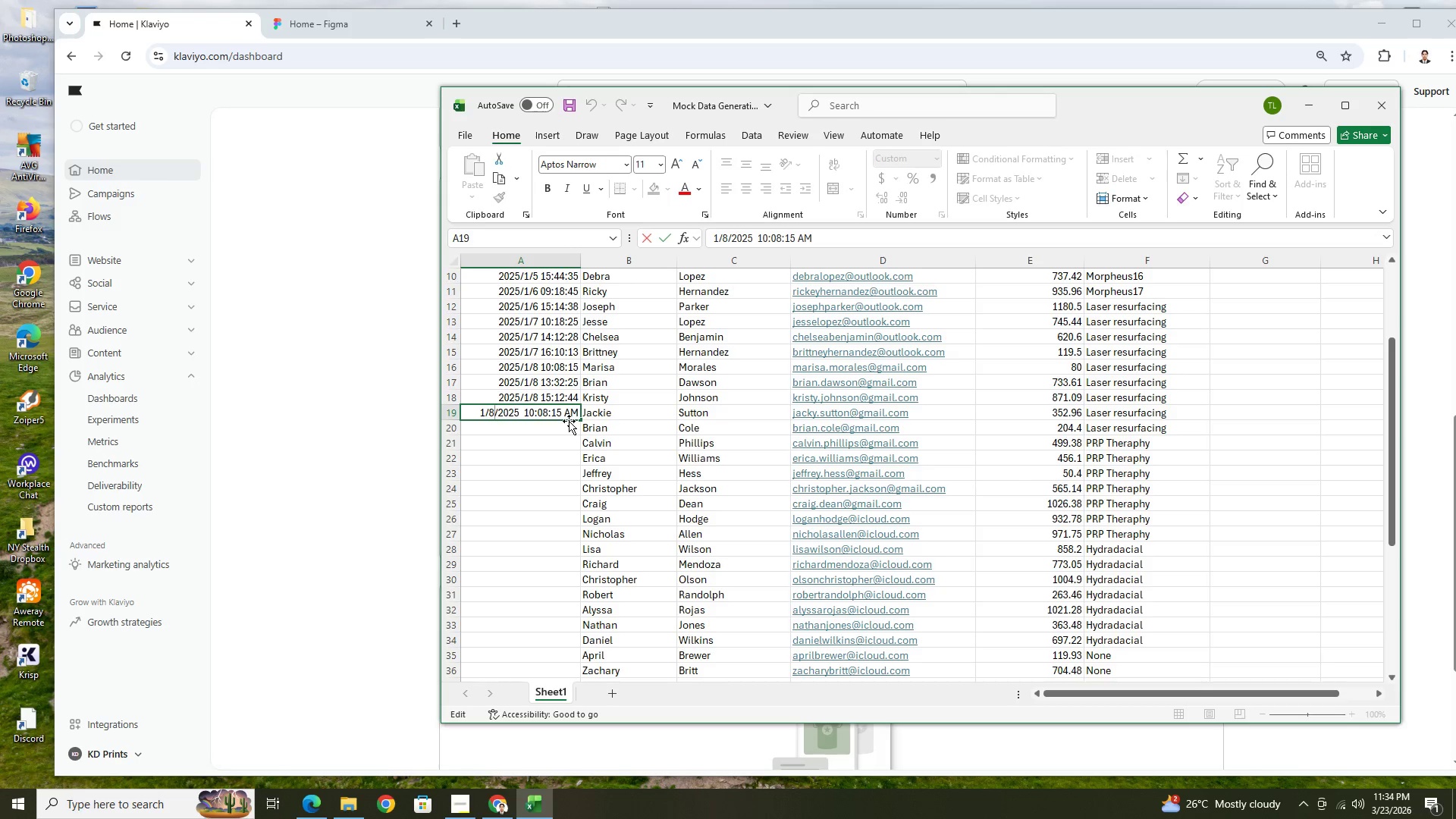 
key(Backspace)
 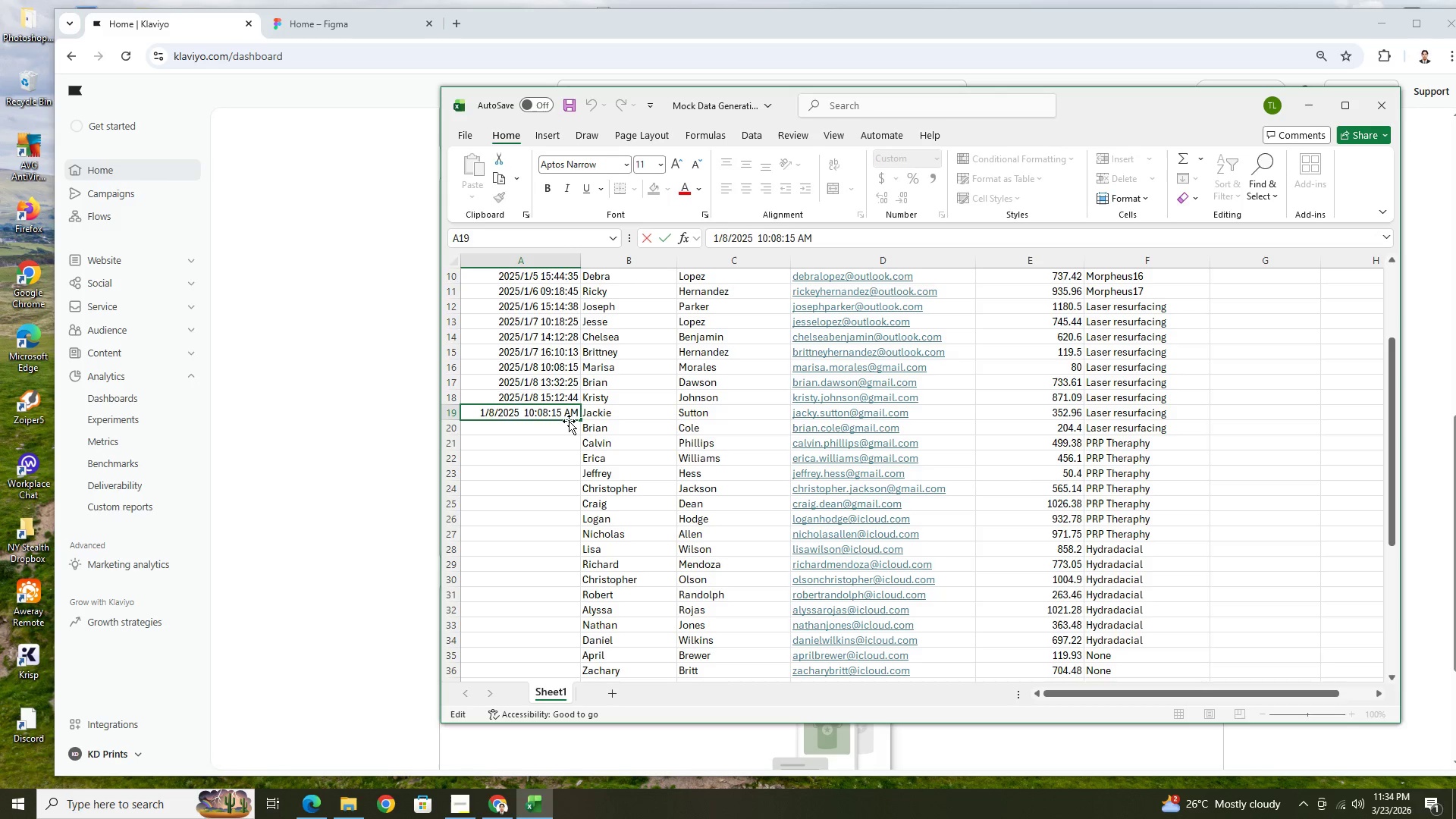 
key(9)
 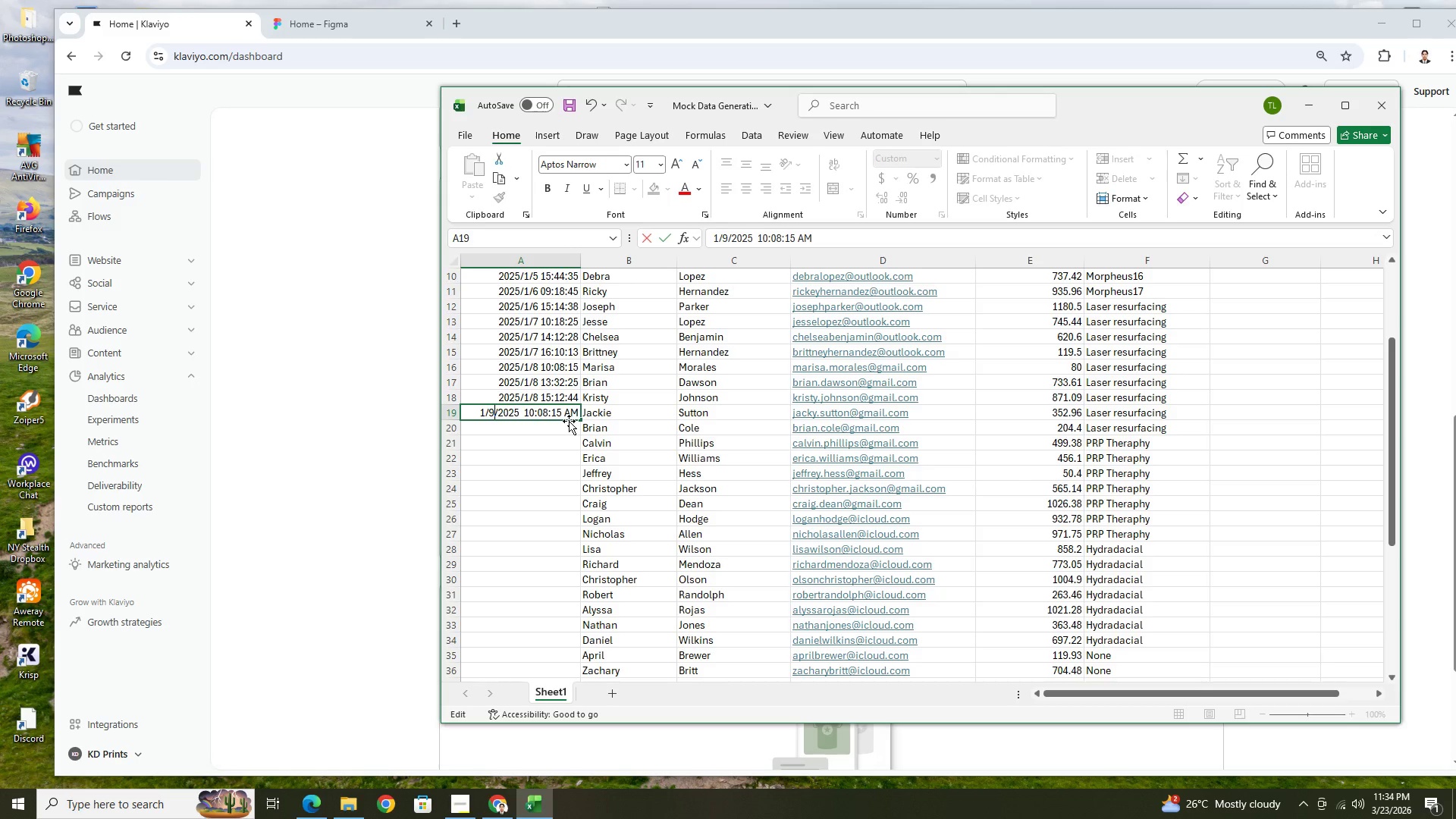 
wait(10.08)
 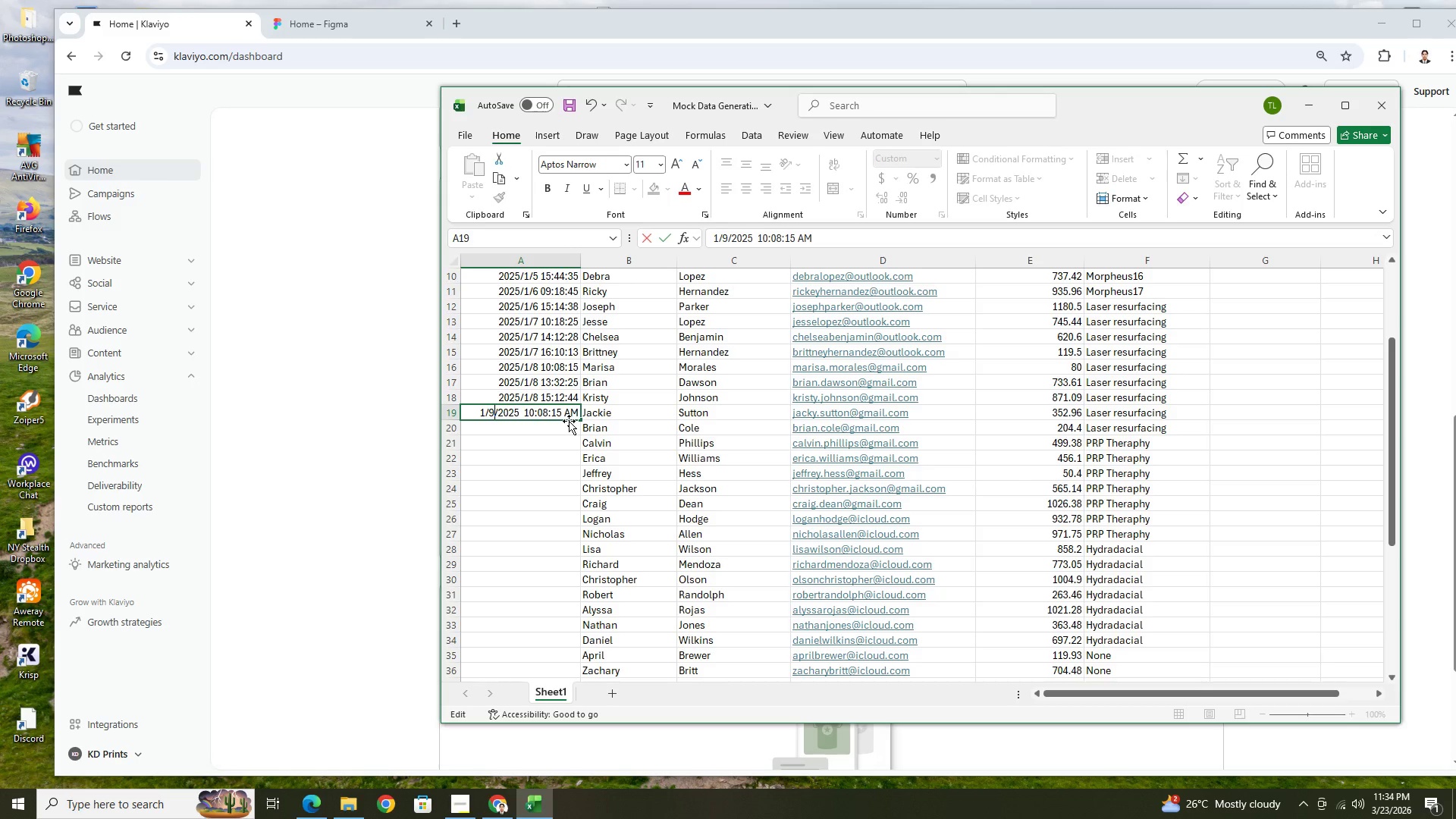 
left_click([534, 415])
 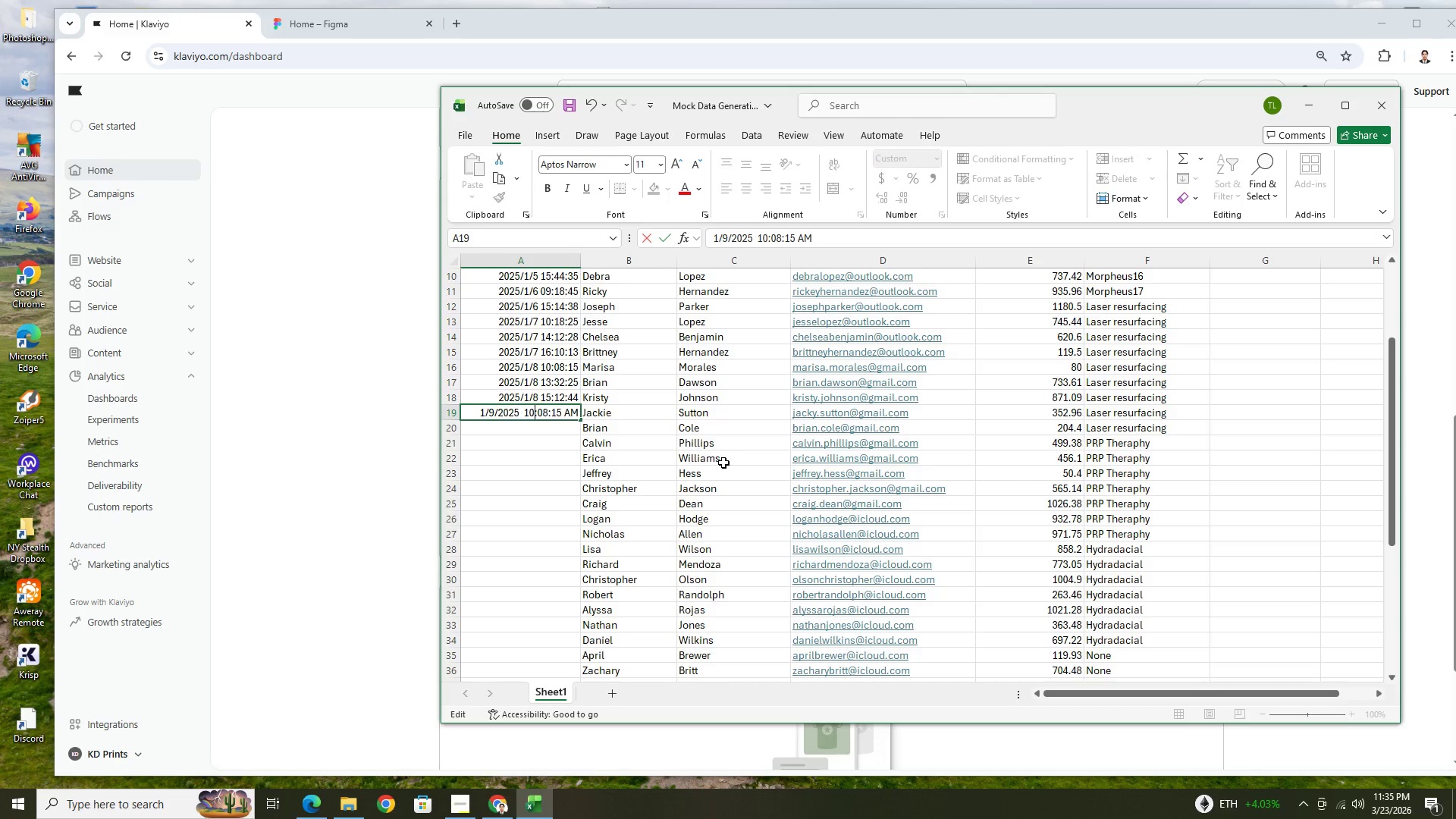 
wait(33.41)
 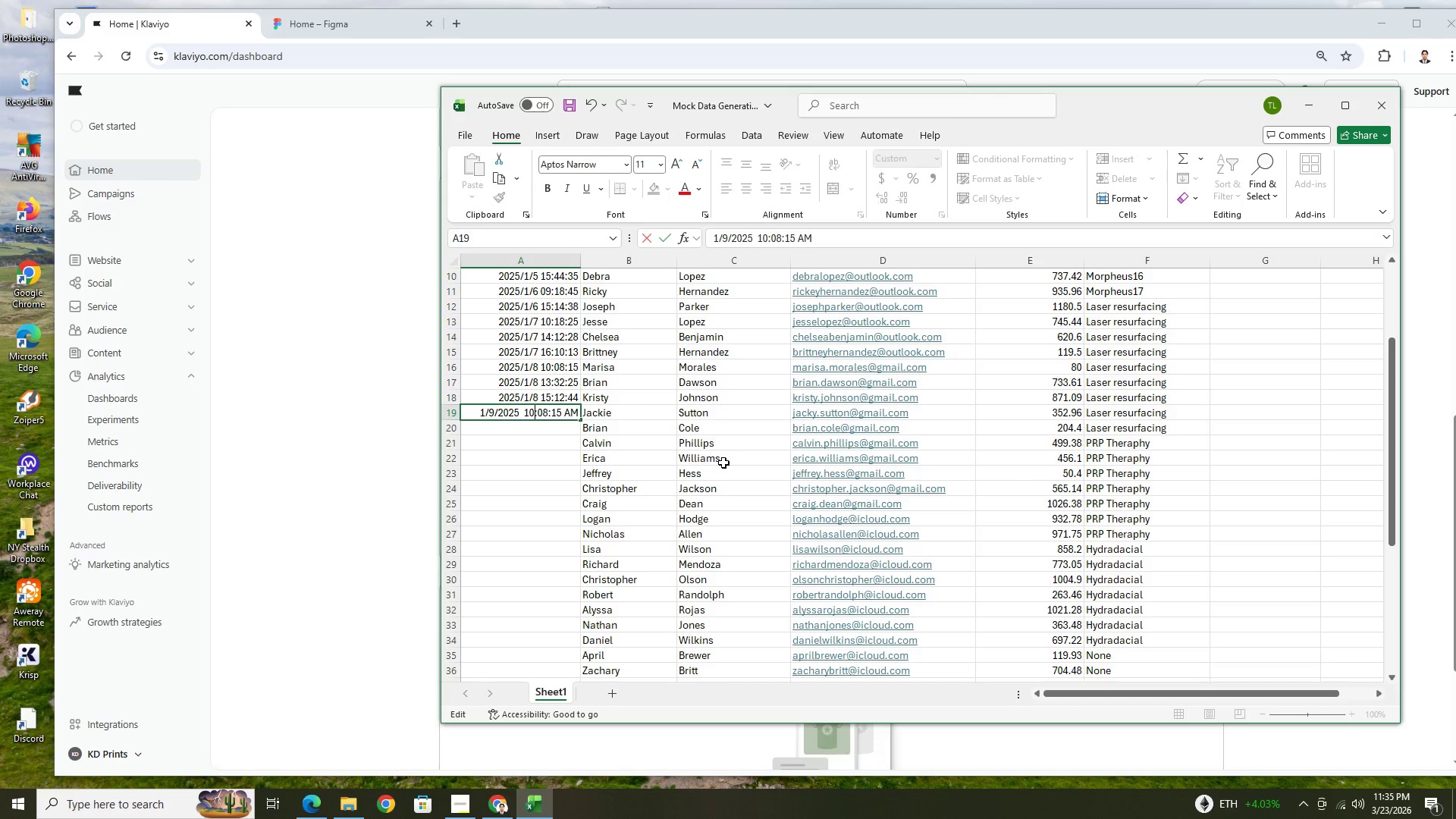 
key(Backspace)
type(11)
key(Backspace)
 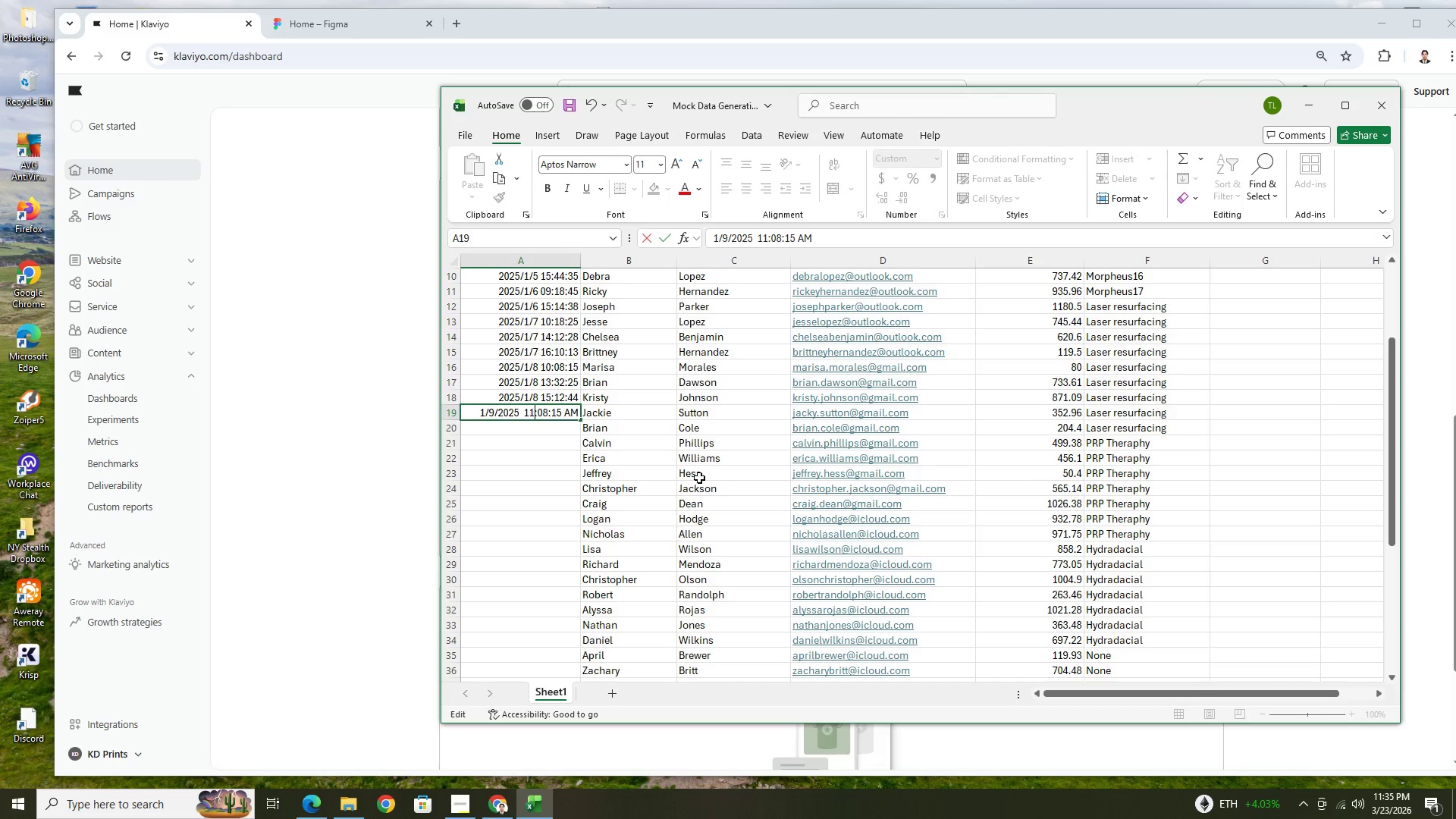 
key(ArrowRight)
 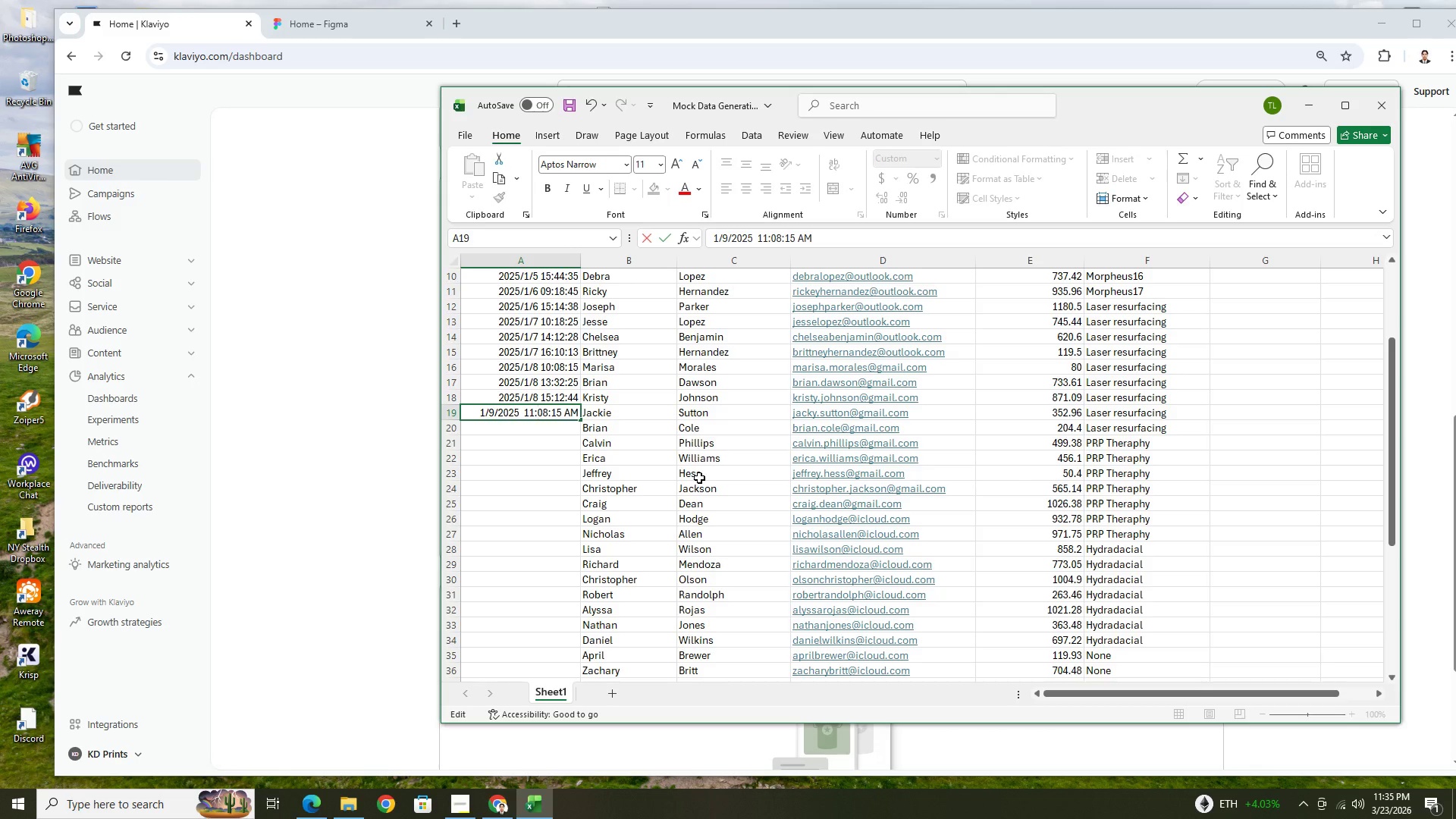 
key(ArrowRight)
 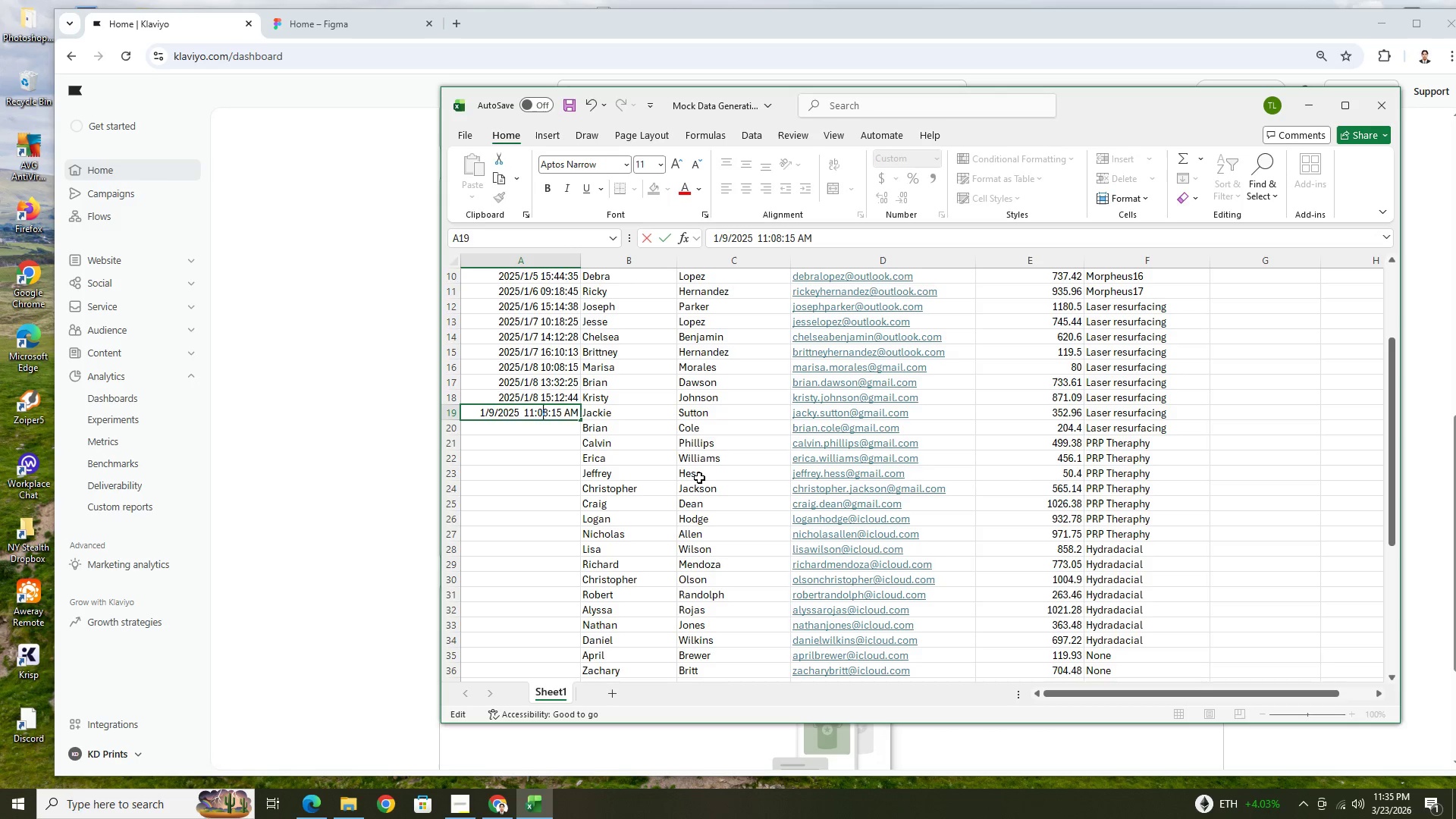 
wait(5.89)
 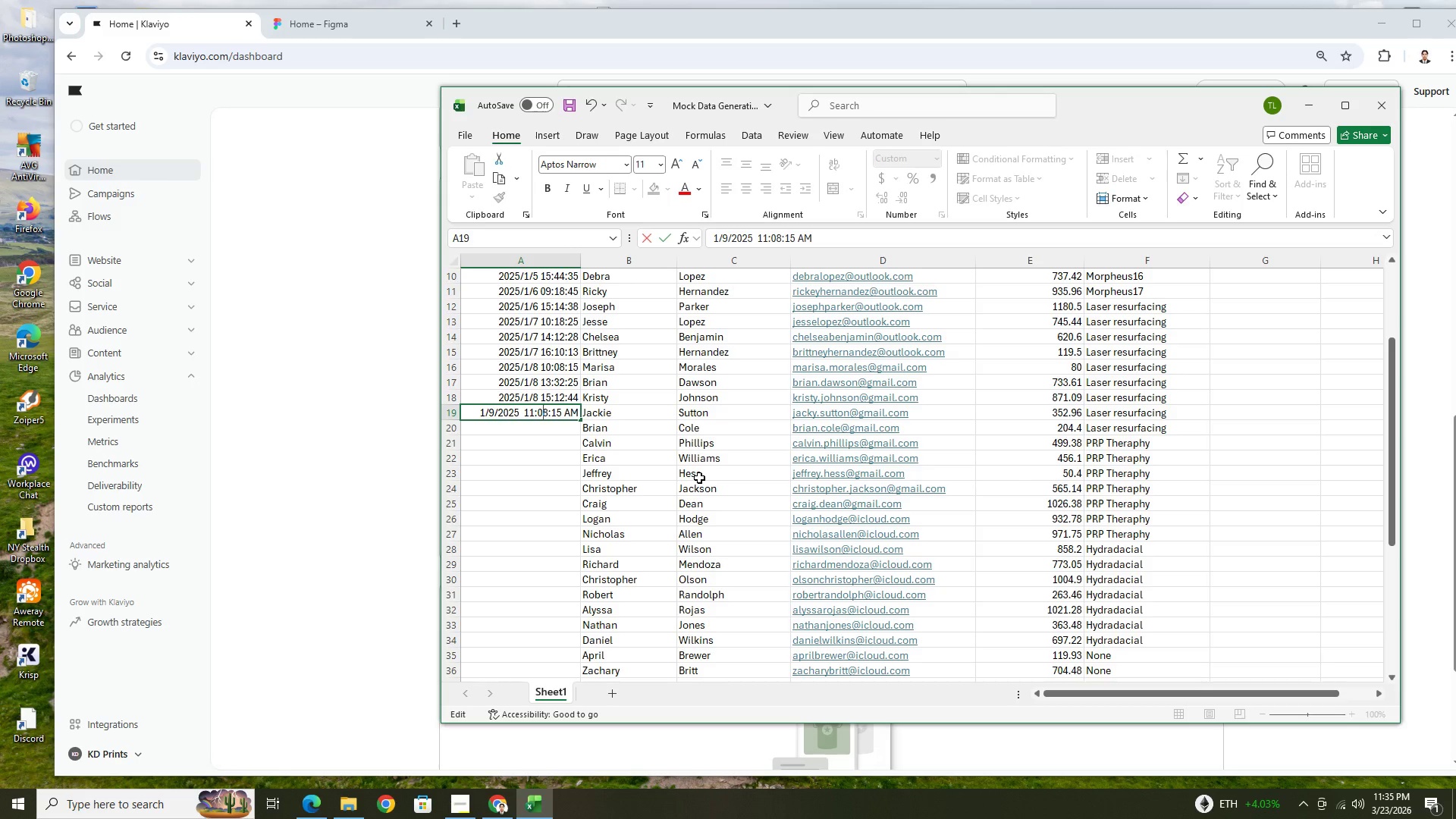 
key(ArrowRight)
 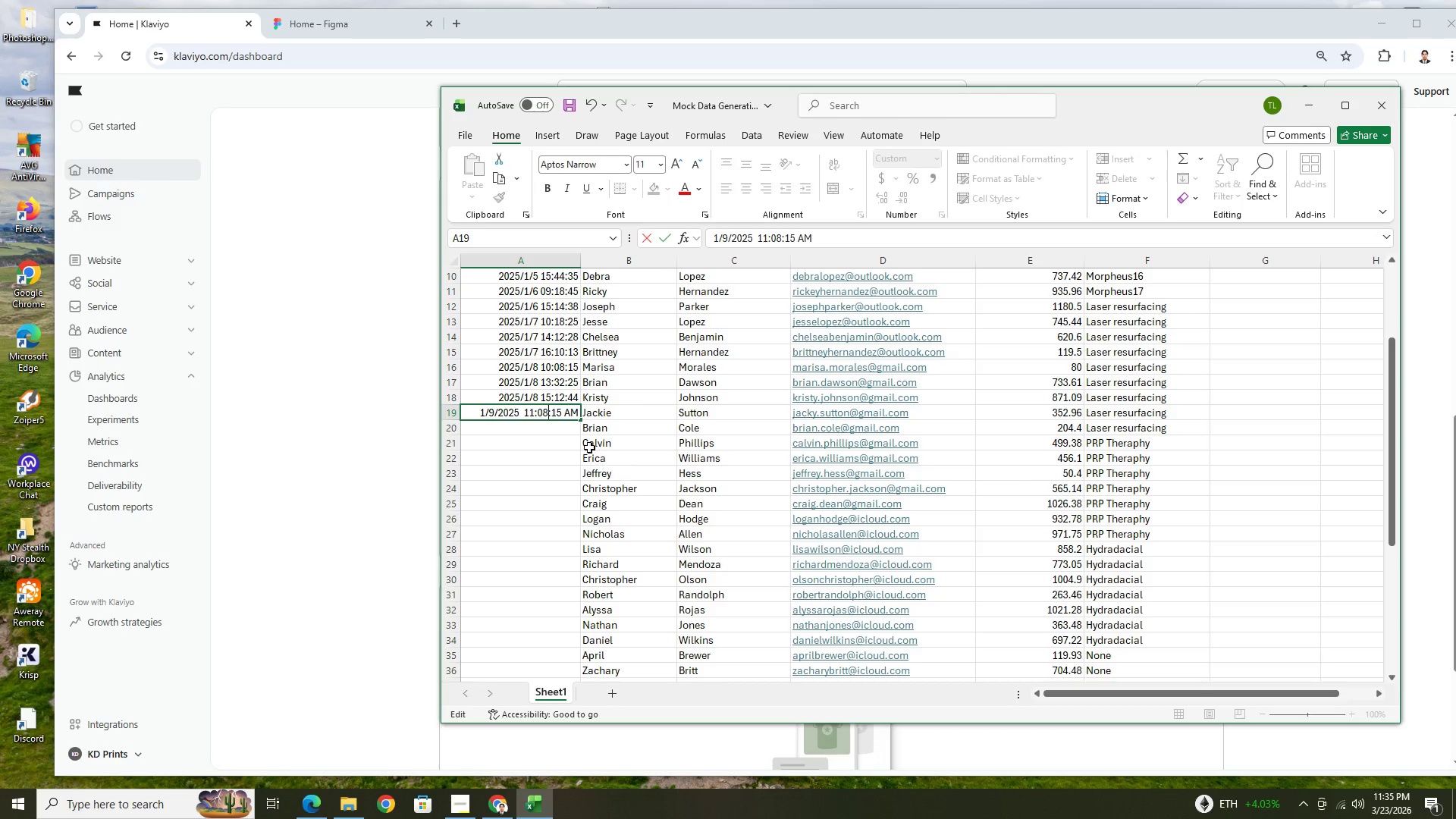 
left_click([562, 417])
 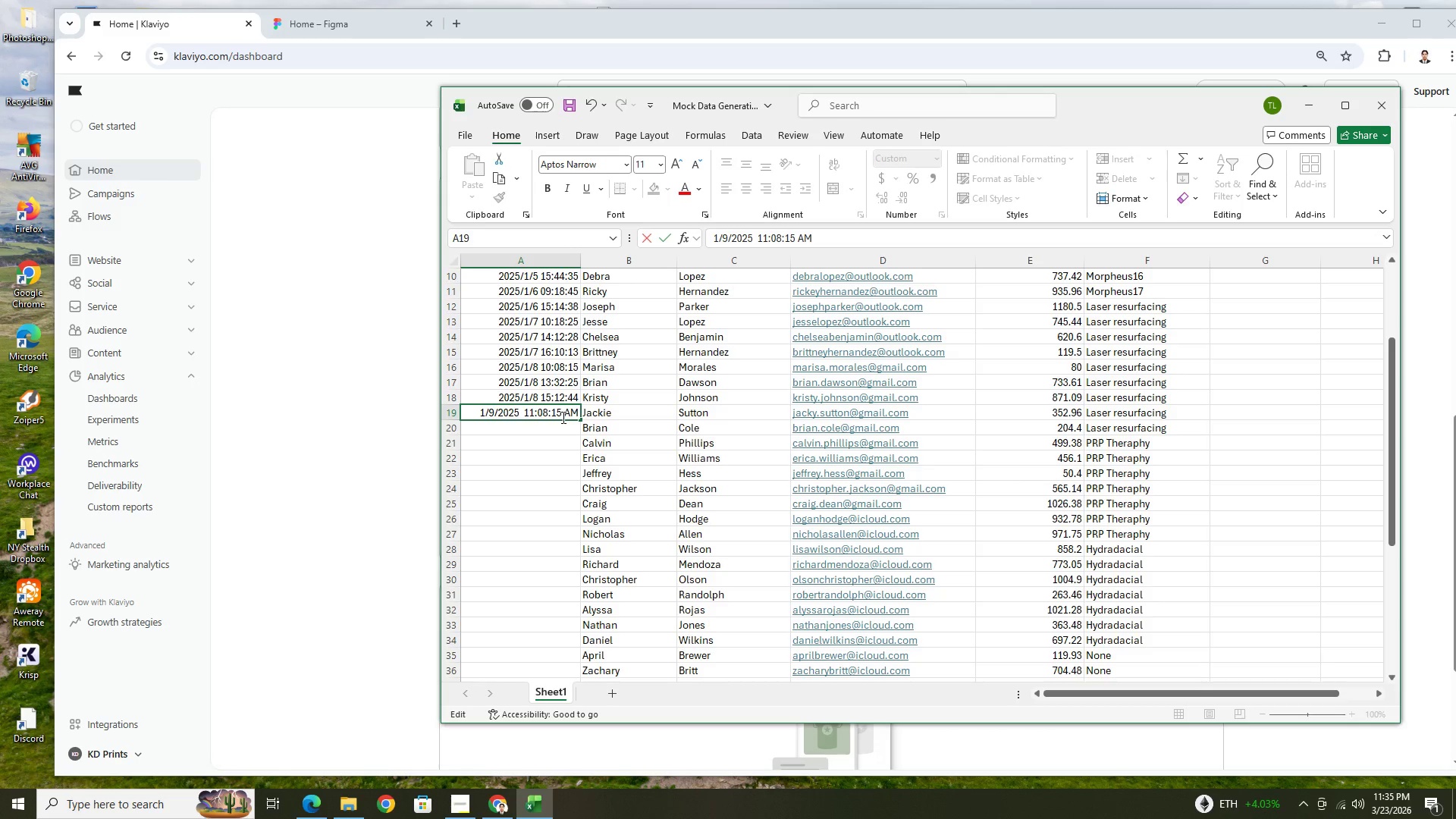 
key(Backspace)
key(Backspace)
type(6)
key(Backspace)
type(44)
 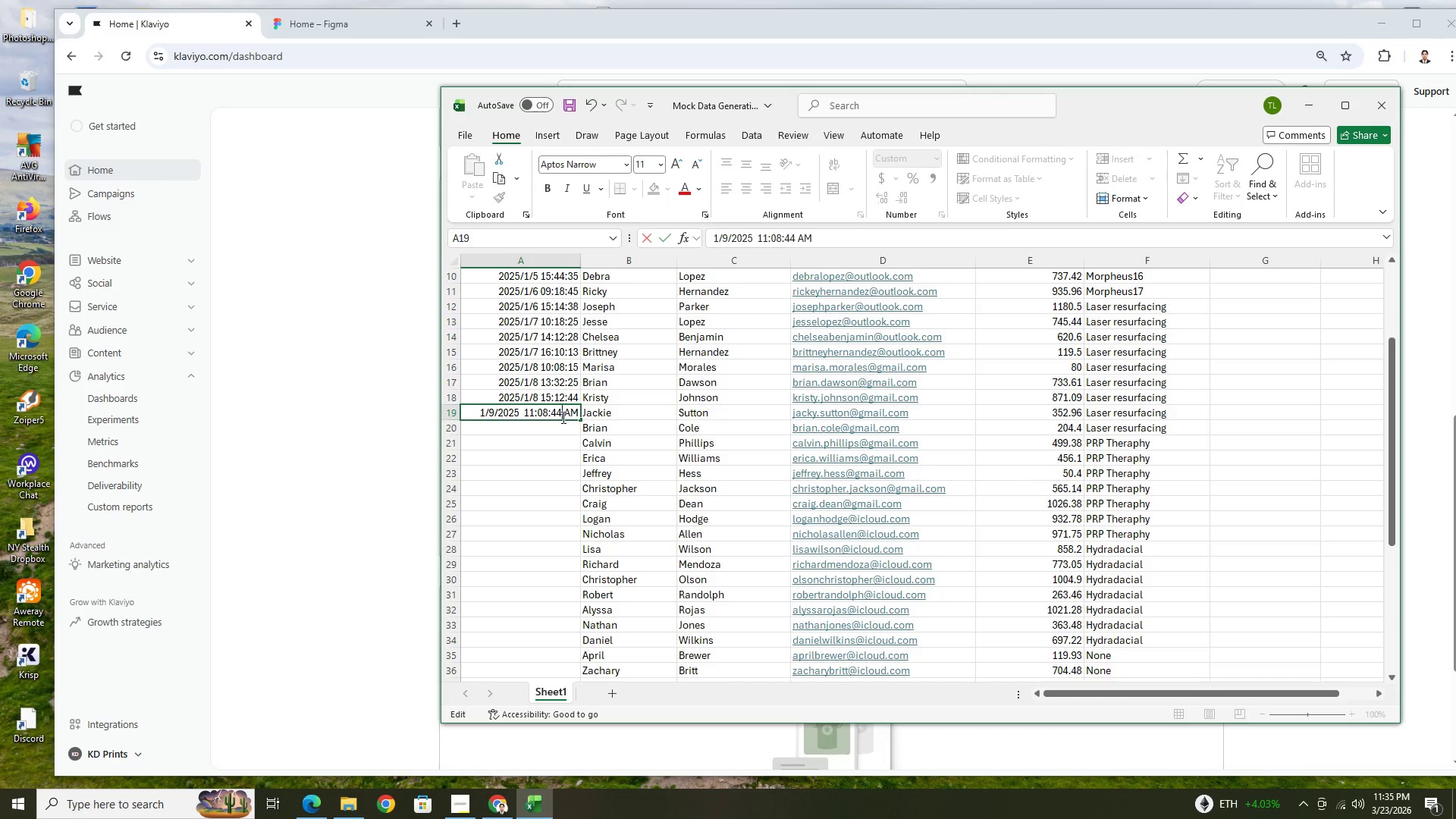 
key(Enter)
 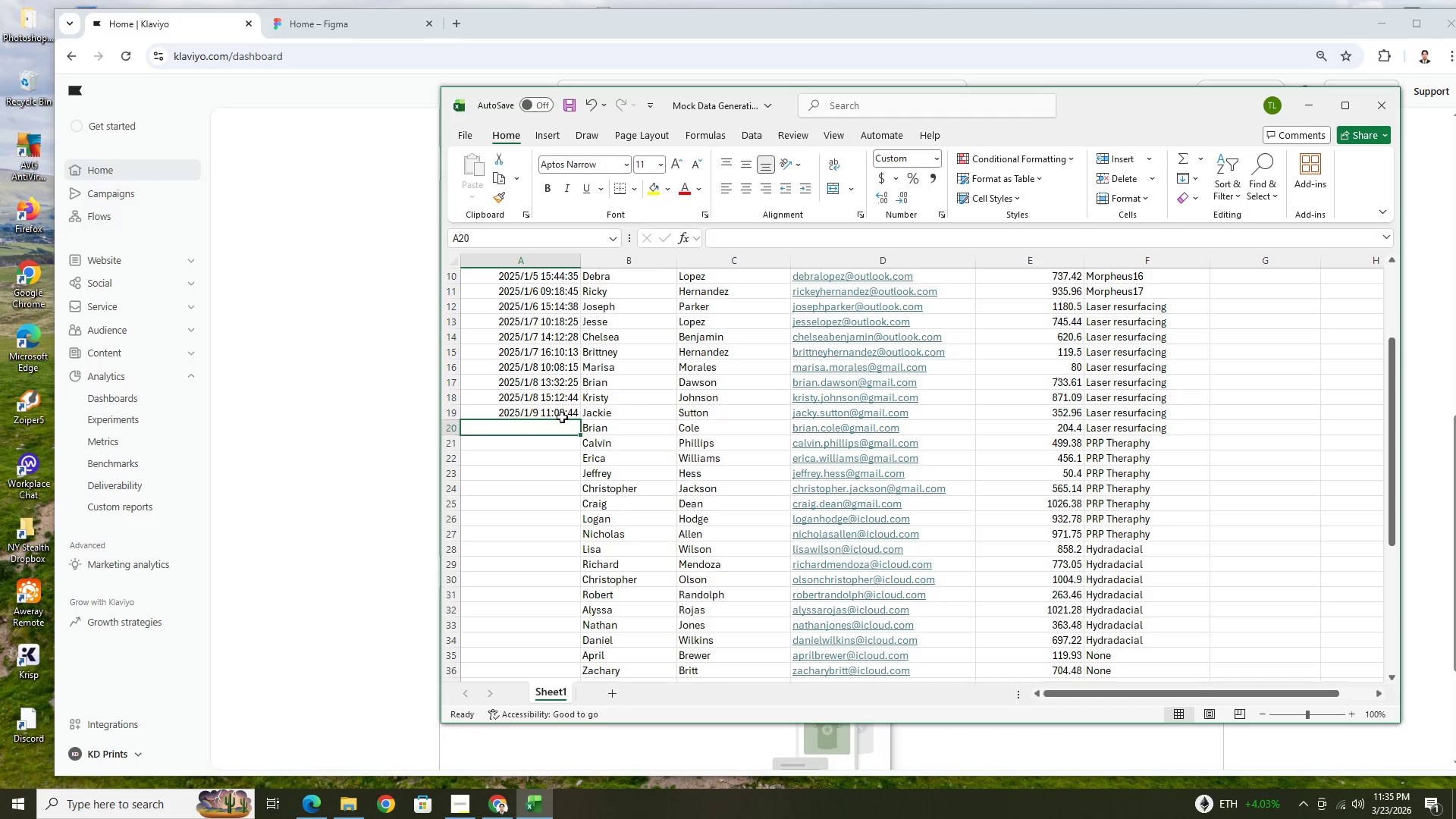 
left_click([562, 417])
 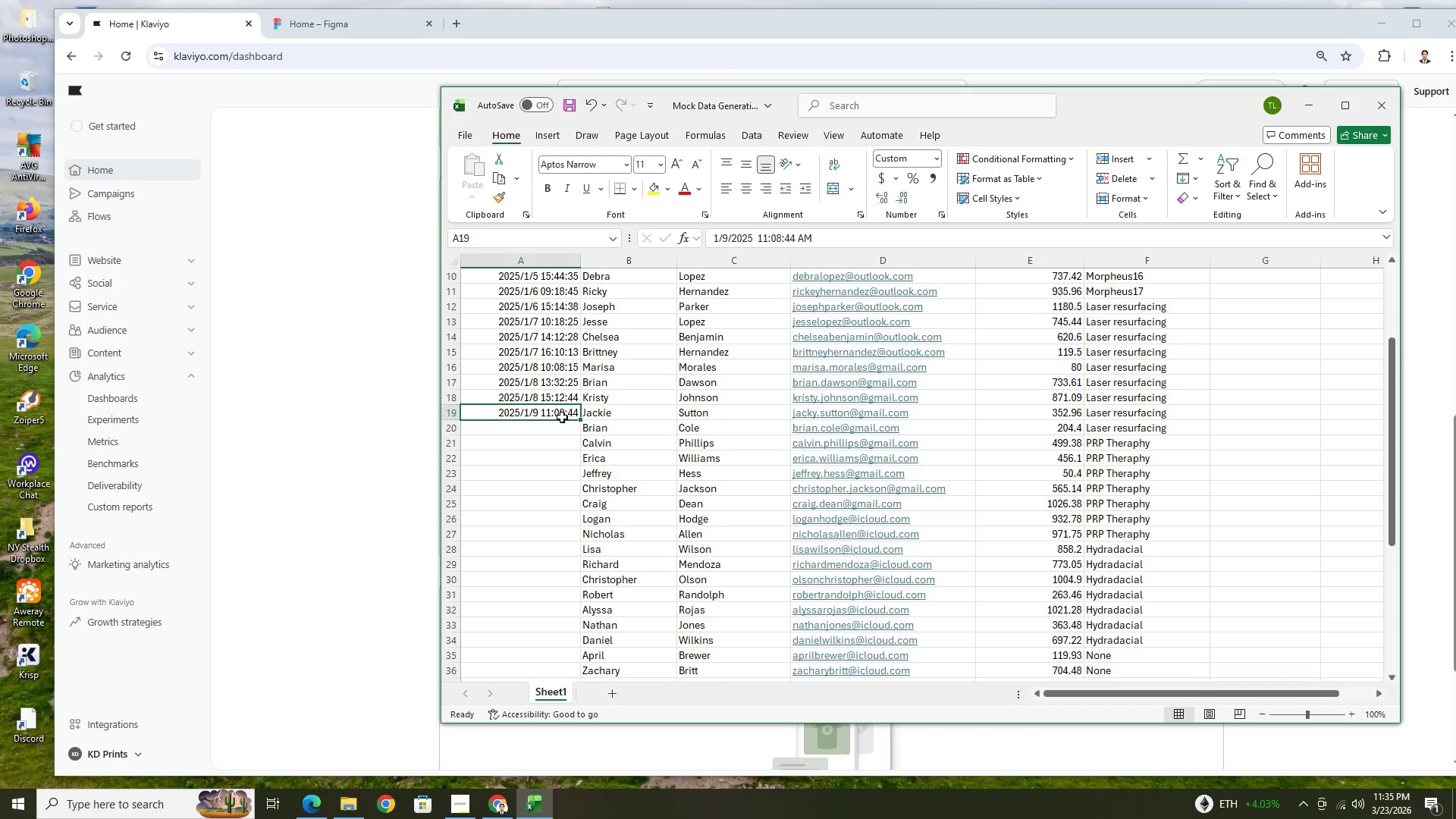 
key(Control+C)
 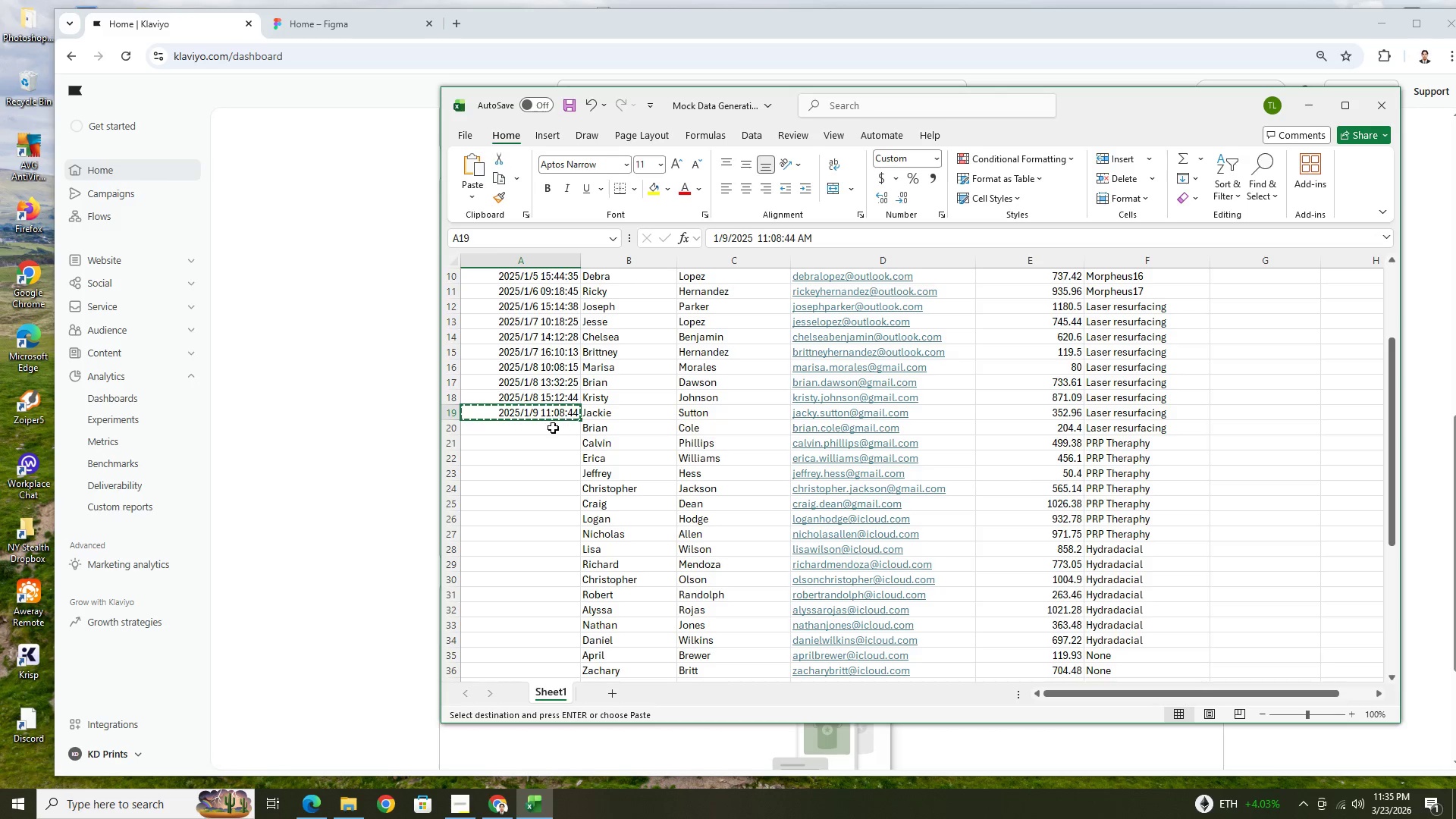 
left_click([552, 428])
 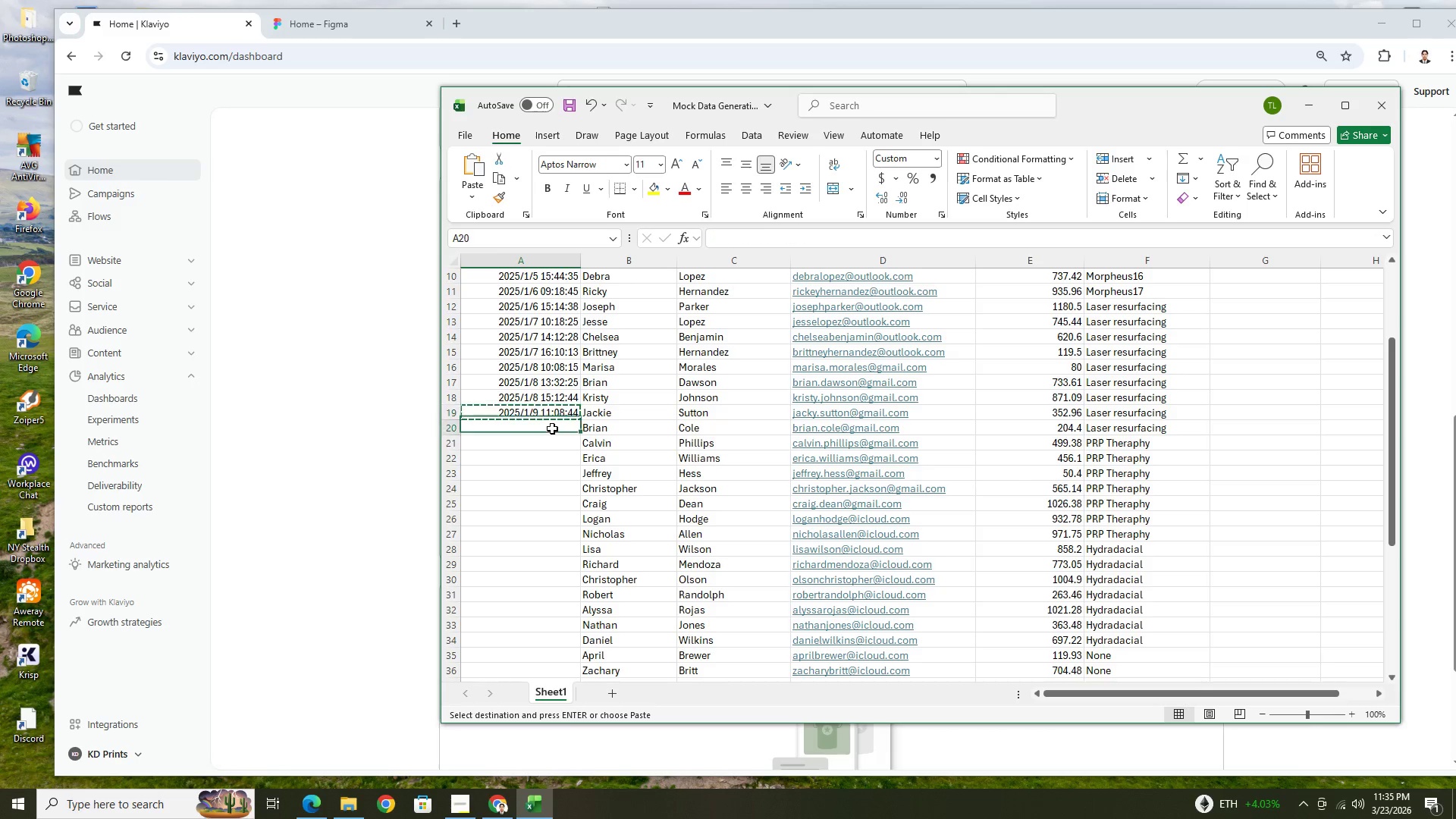 
key(Control+V)
 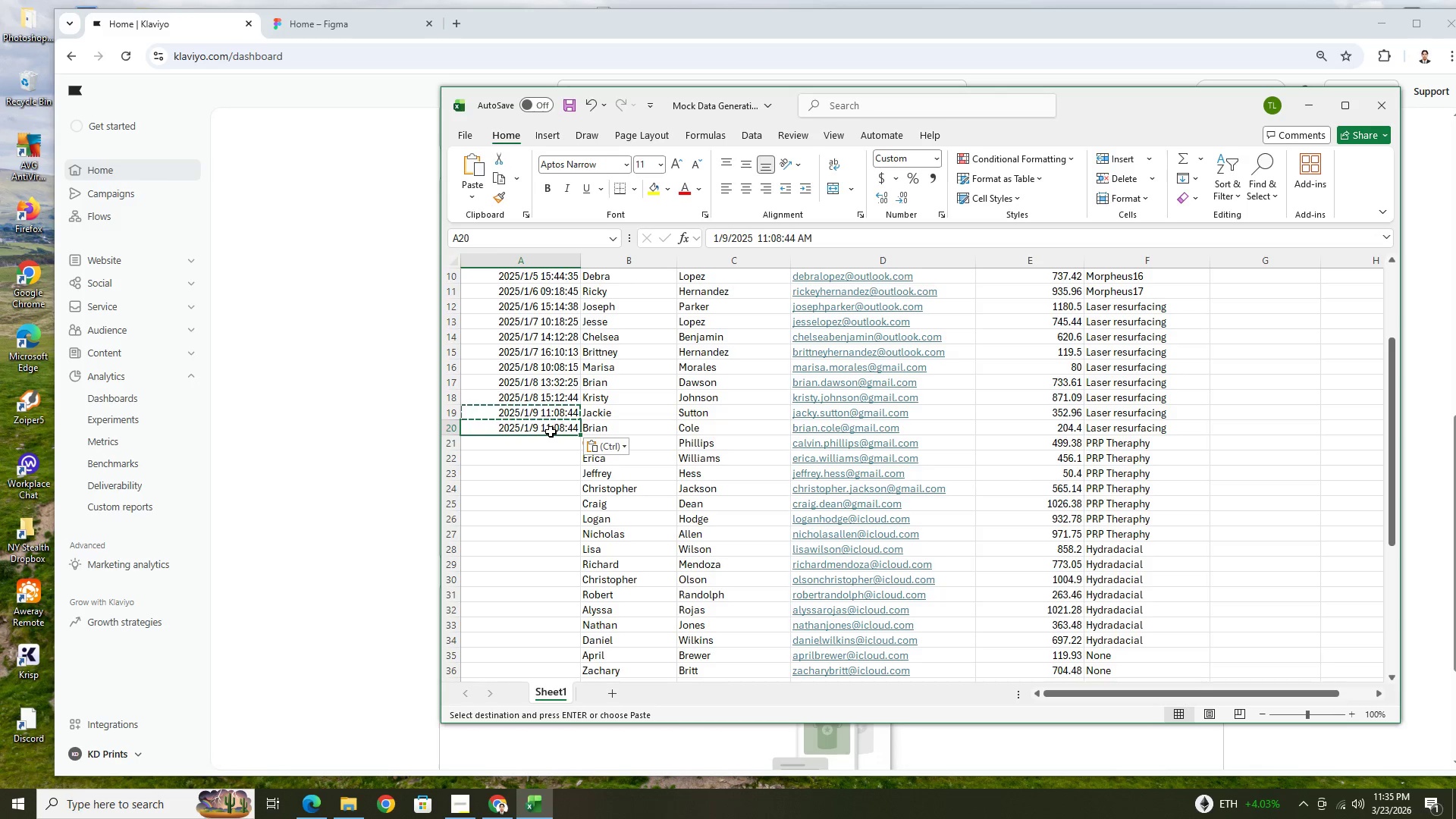 
double_click([551, 431])
 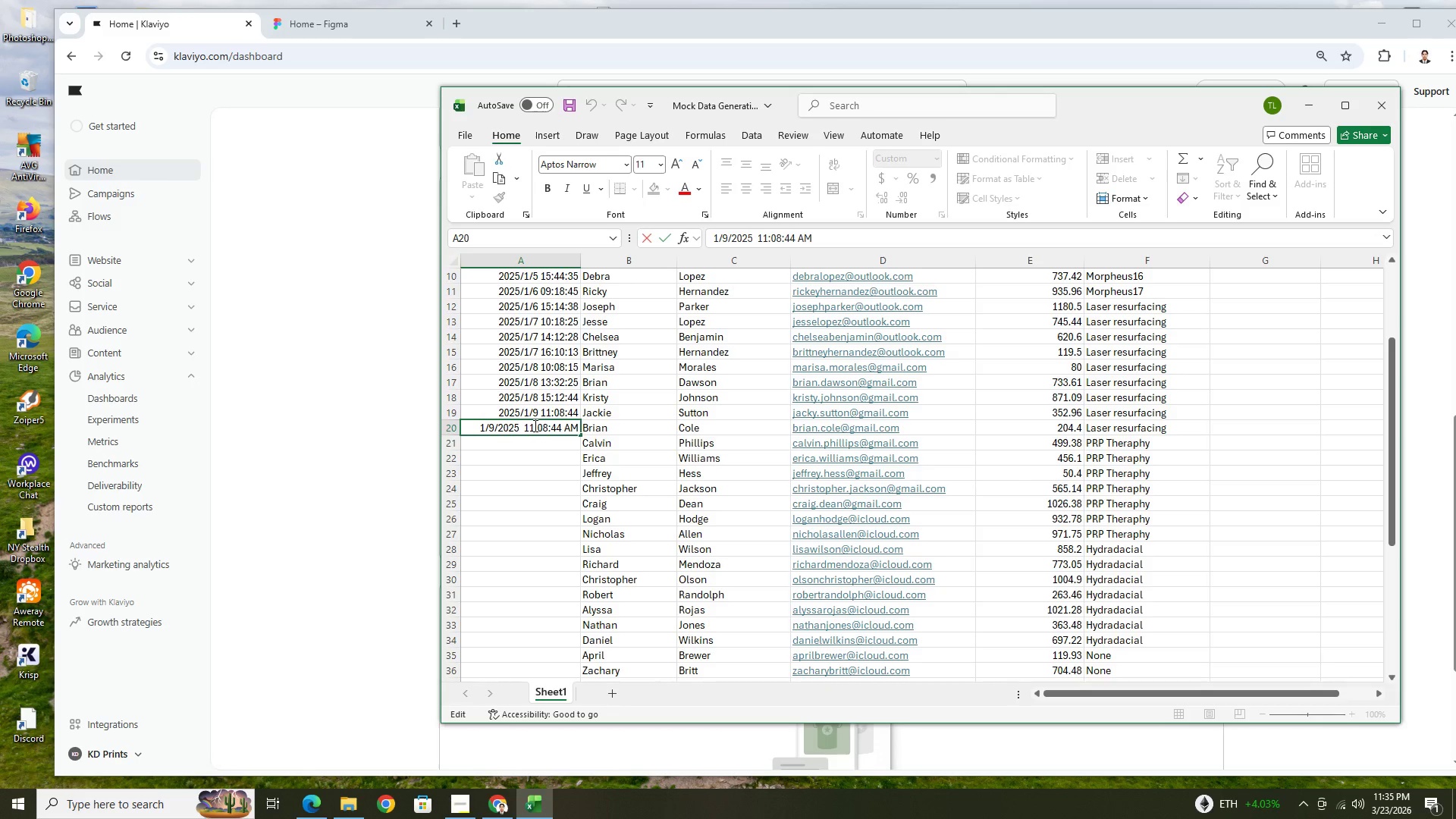 
left_click([532, 425])
 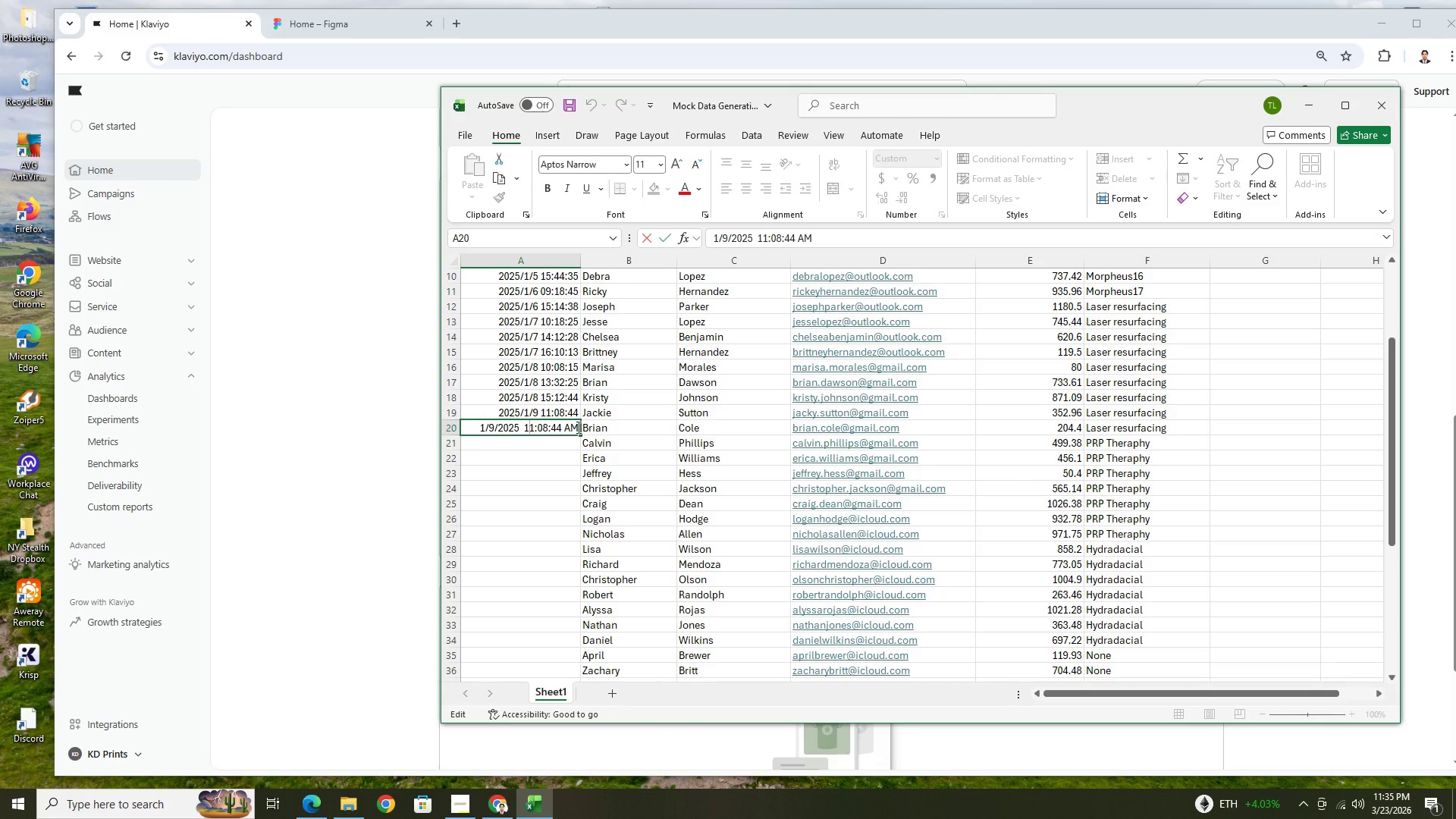 
key(ArrowRight)
 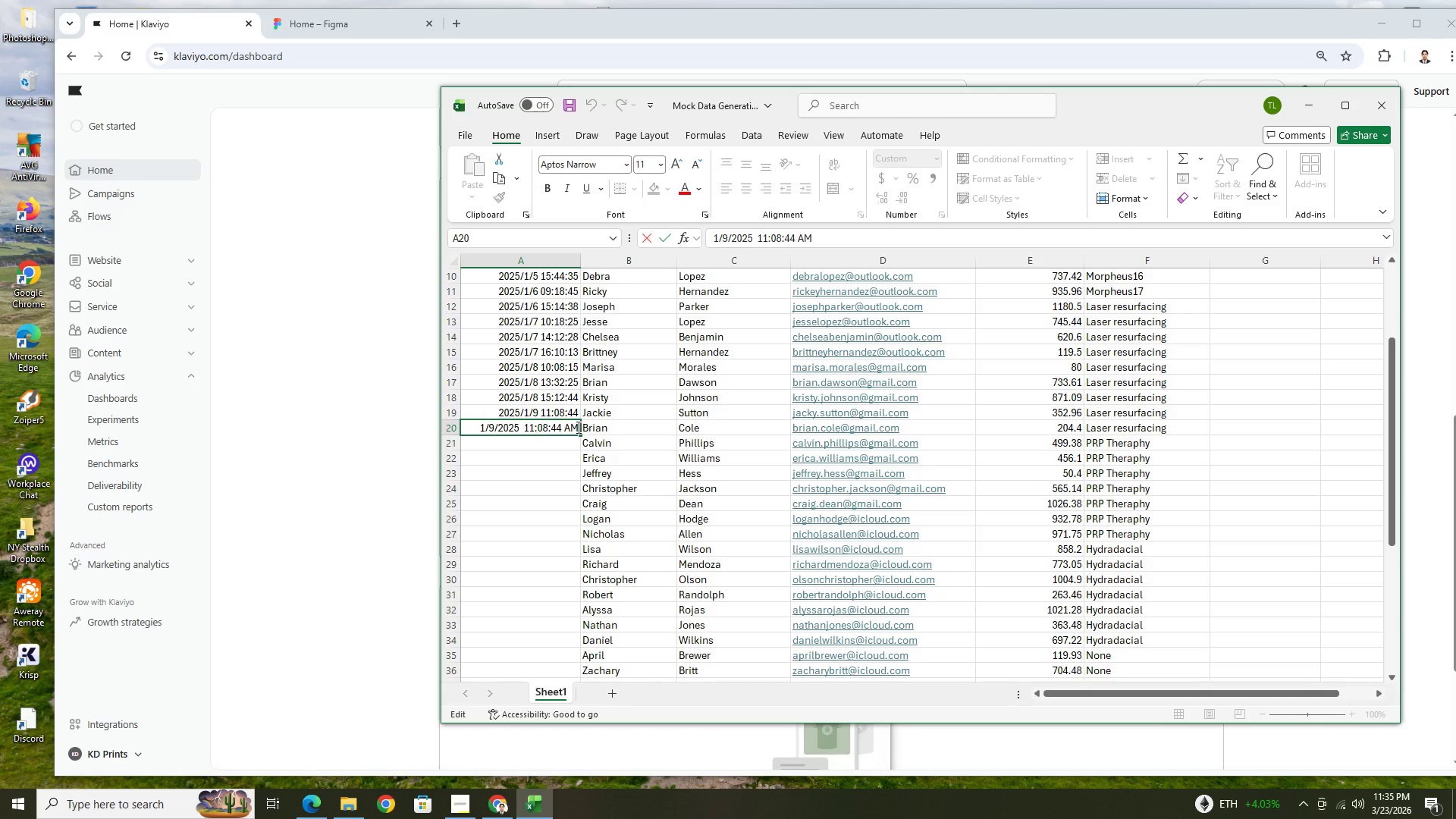 
key(Backspace)
 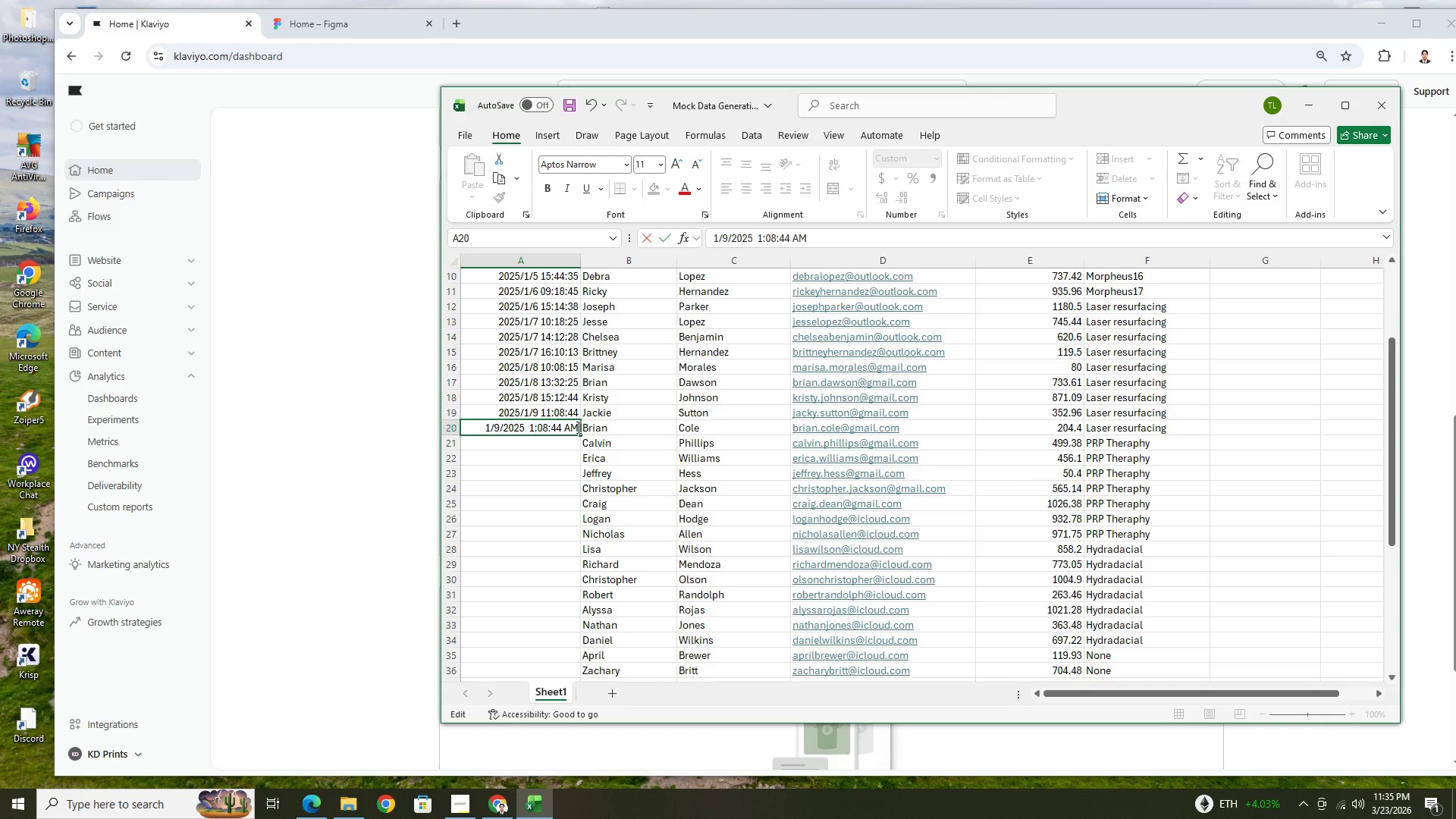 
key(4)
 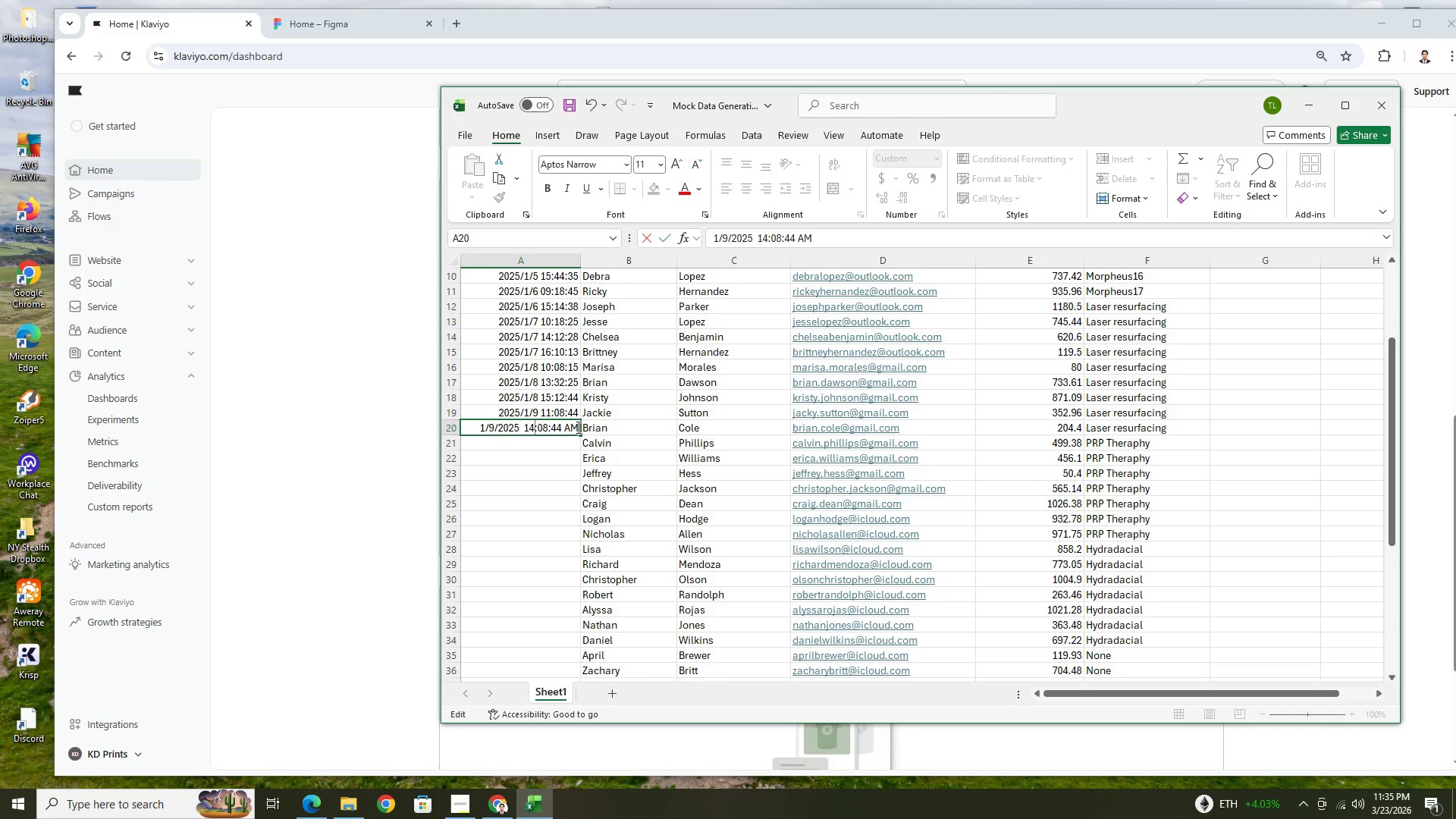 
key(ArrowRight)
 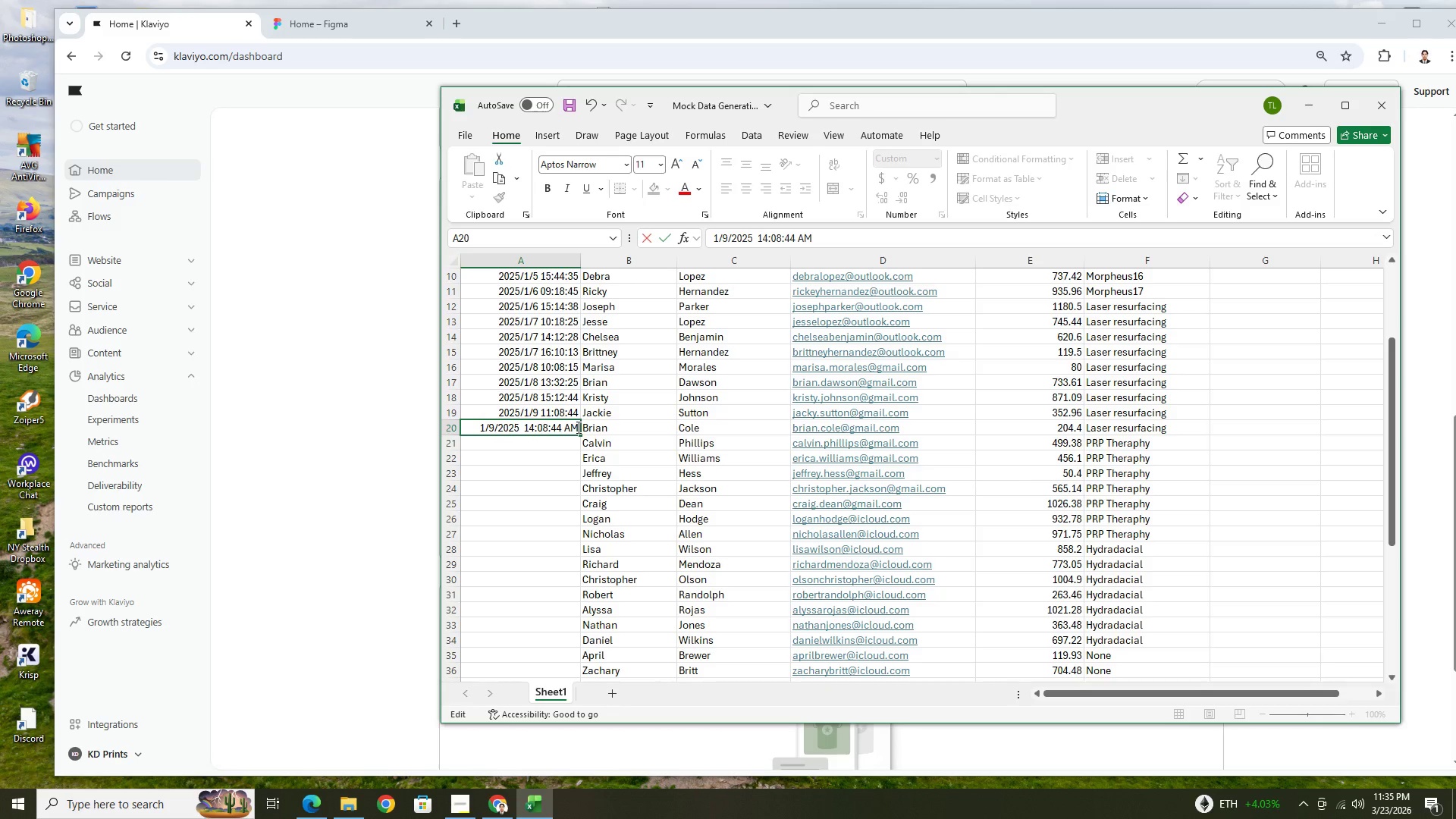 
key(ArrowRight)
 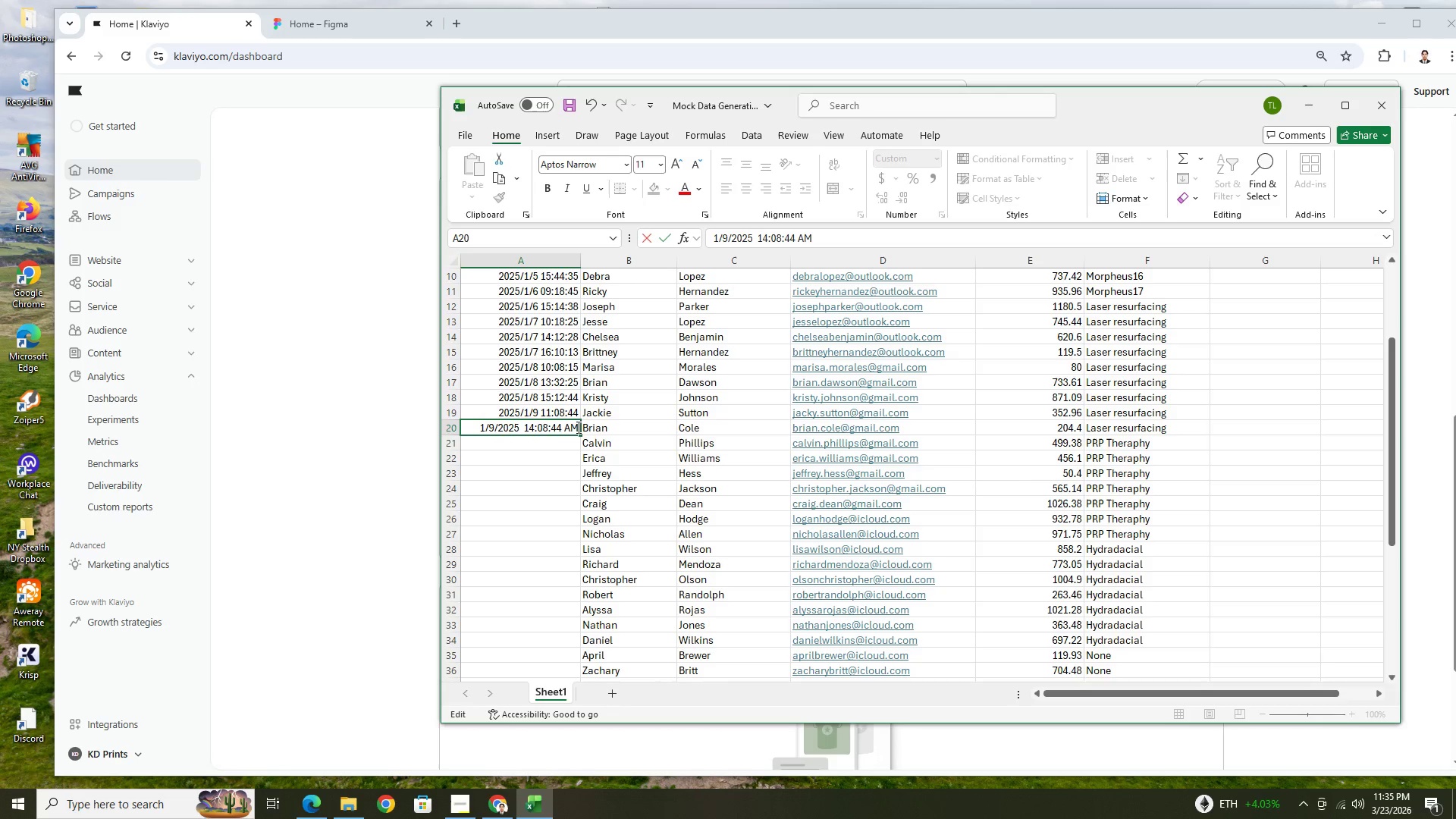 
key(Backspace)
 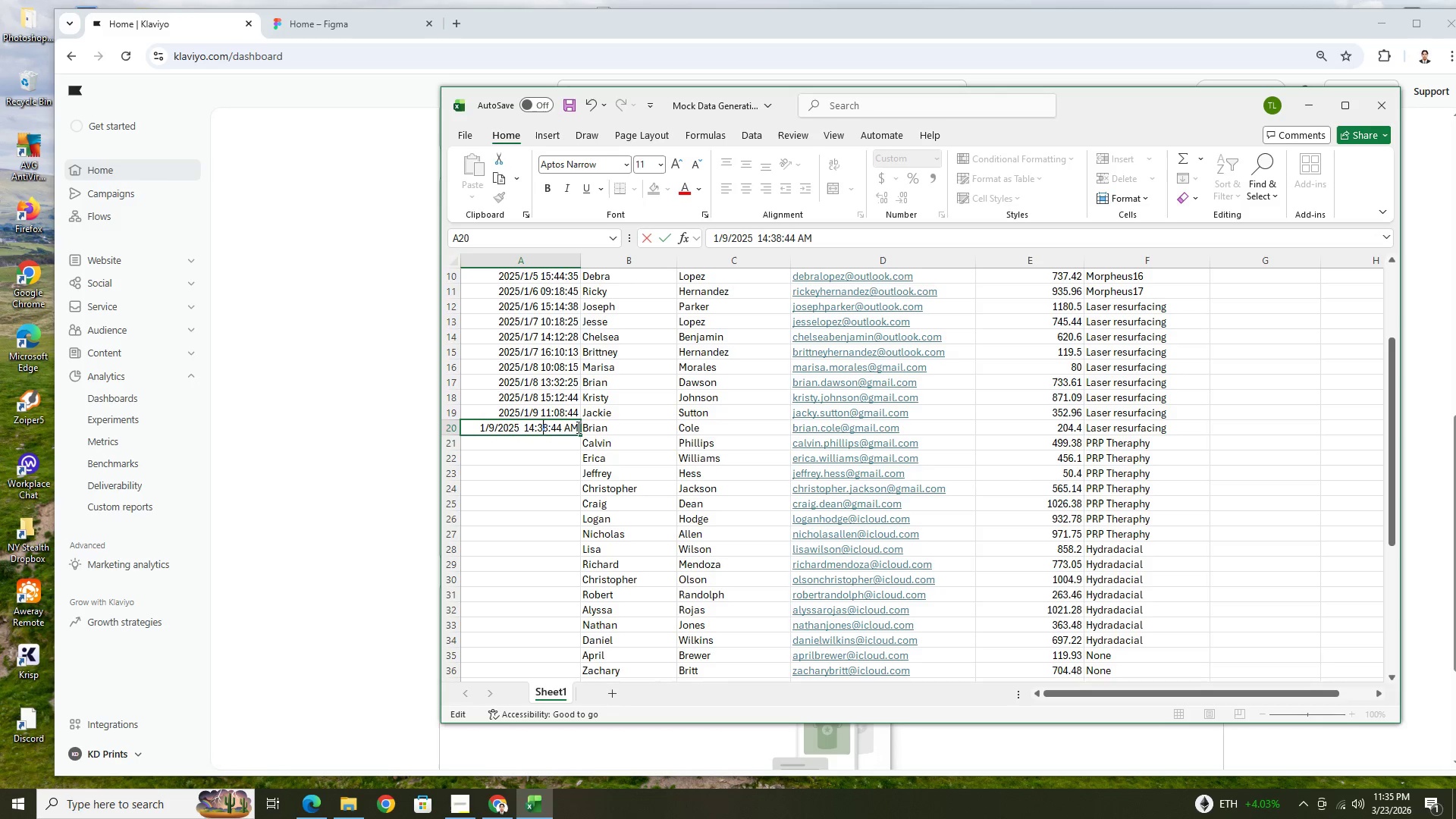 
key(3)
 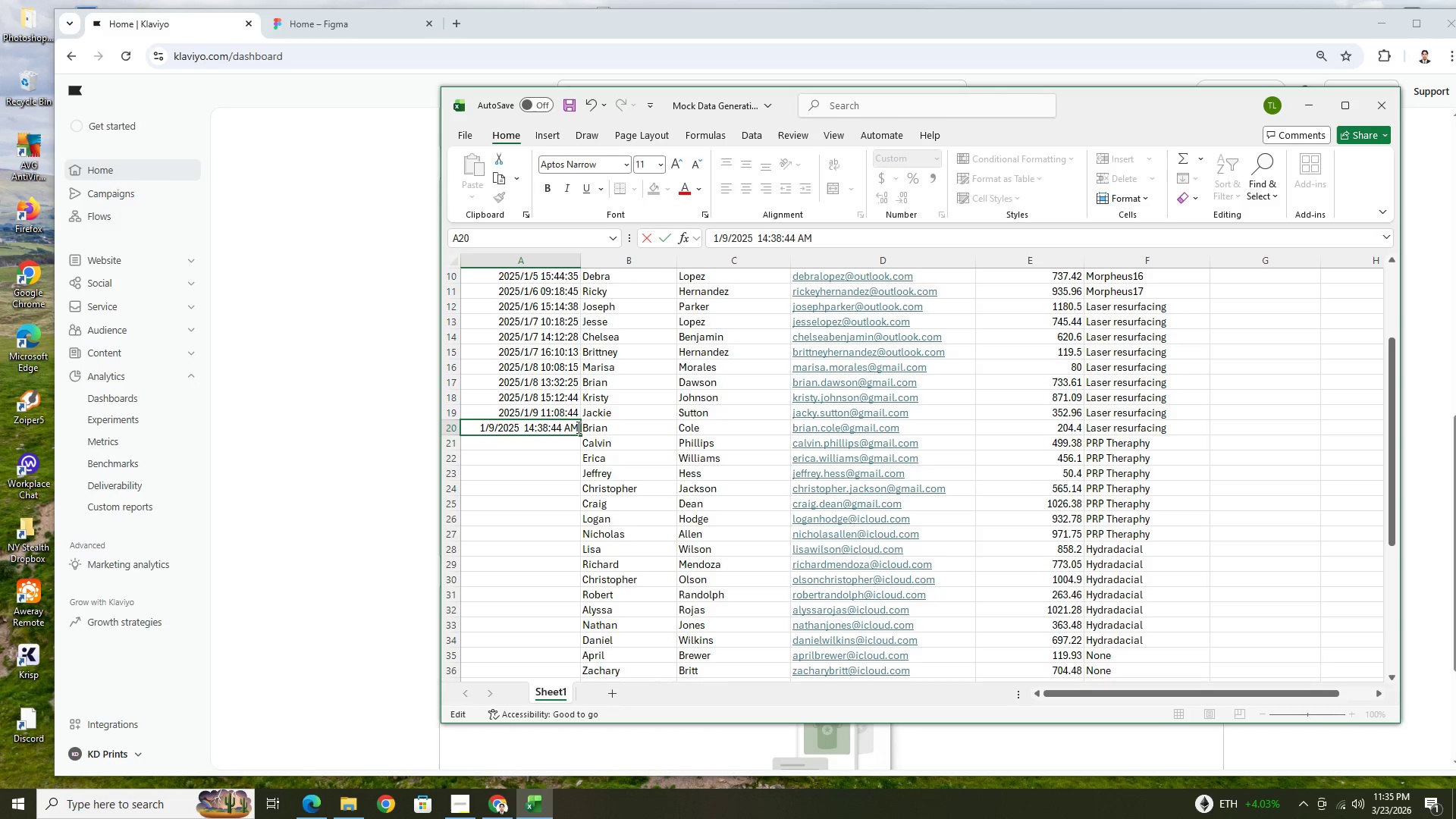 
key(ArrowRight)
 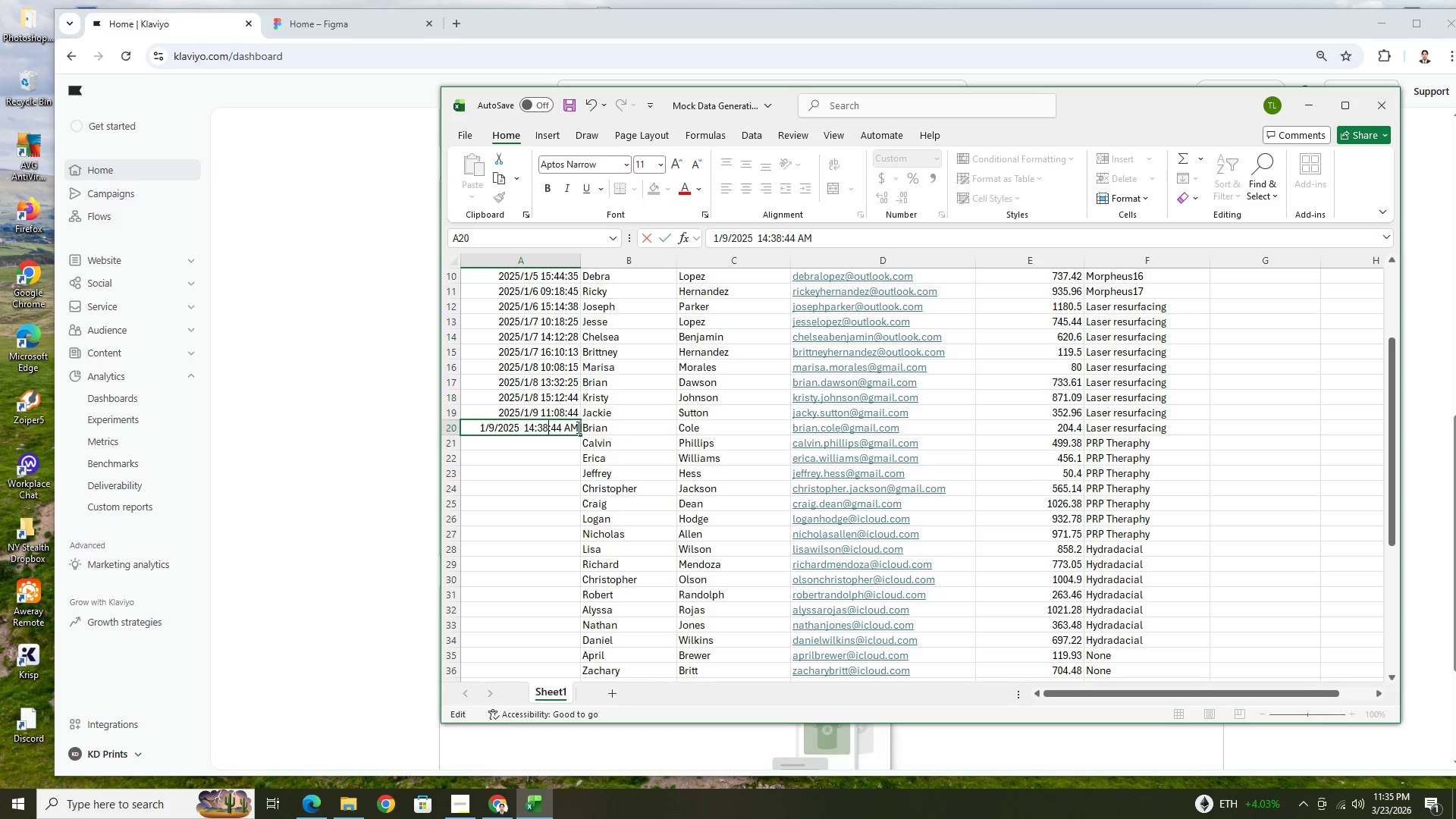 
key(Backspace)
 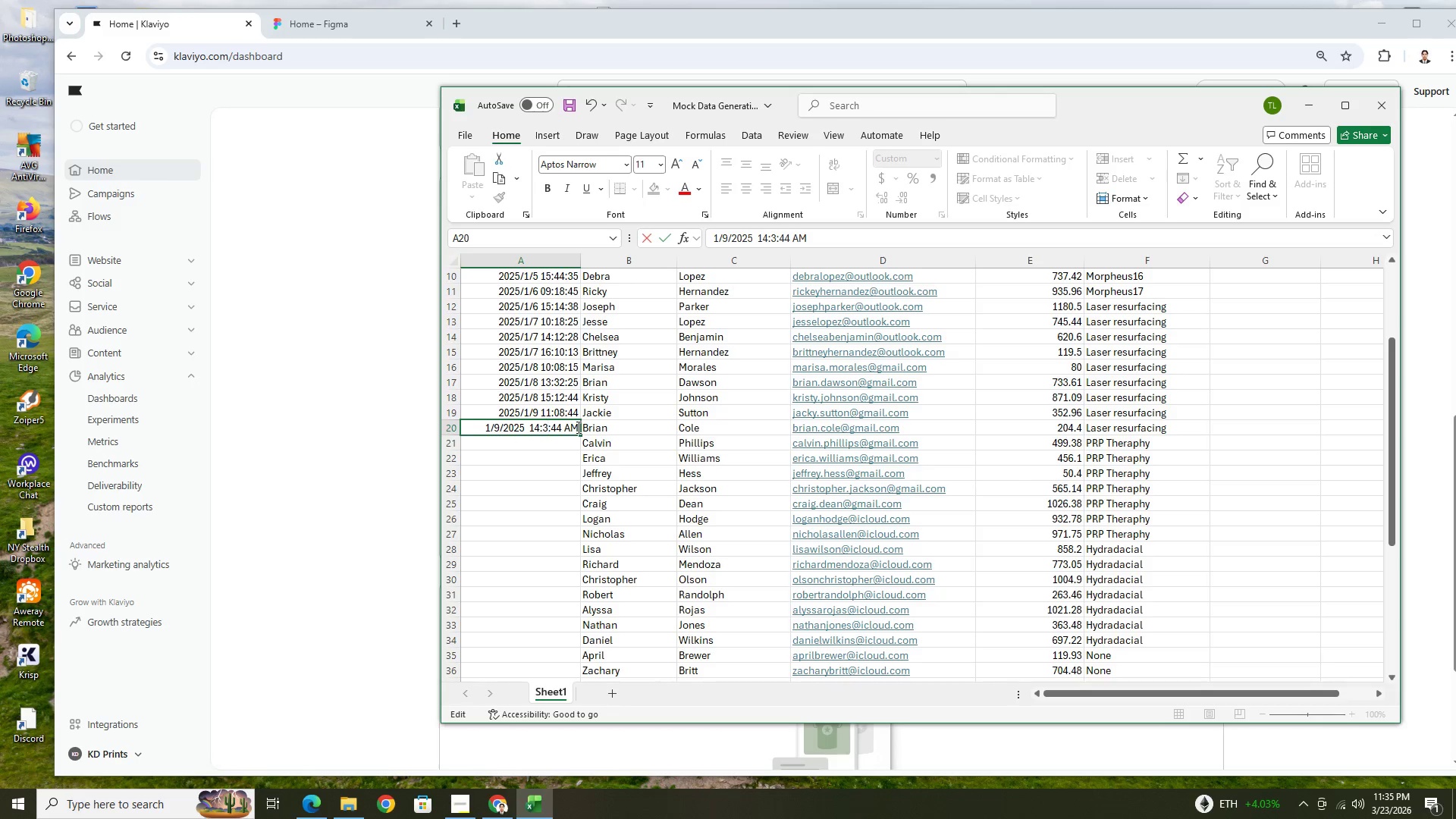 
key(2)
 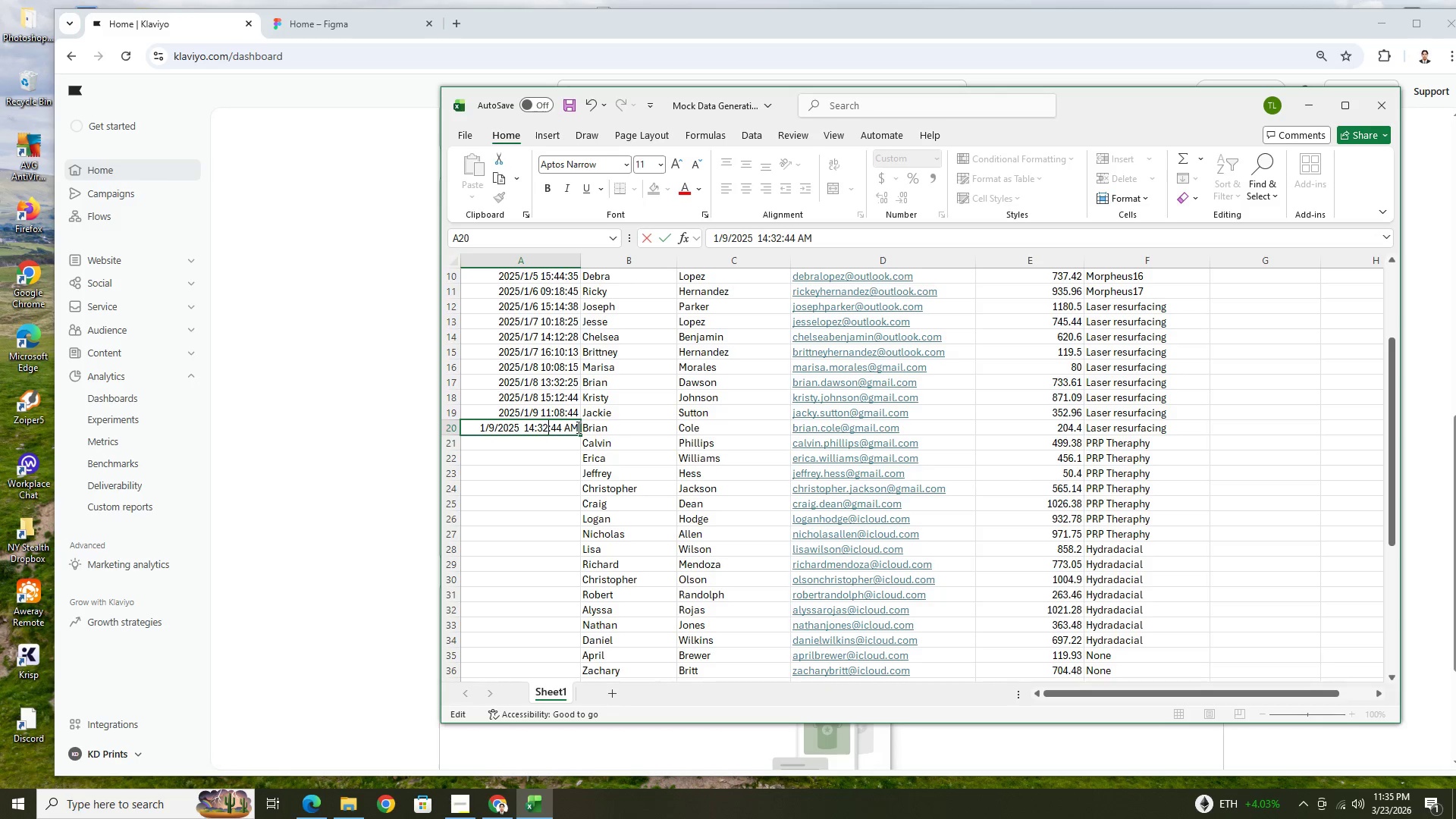 
key(ArrowRight)
 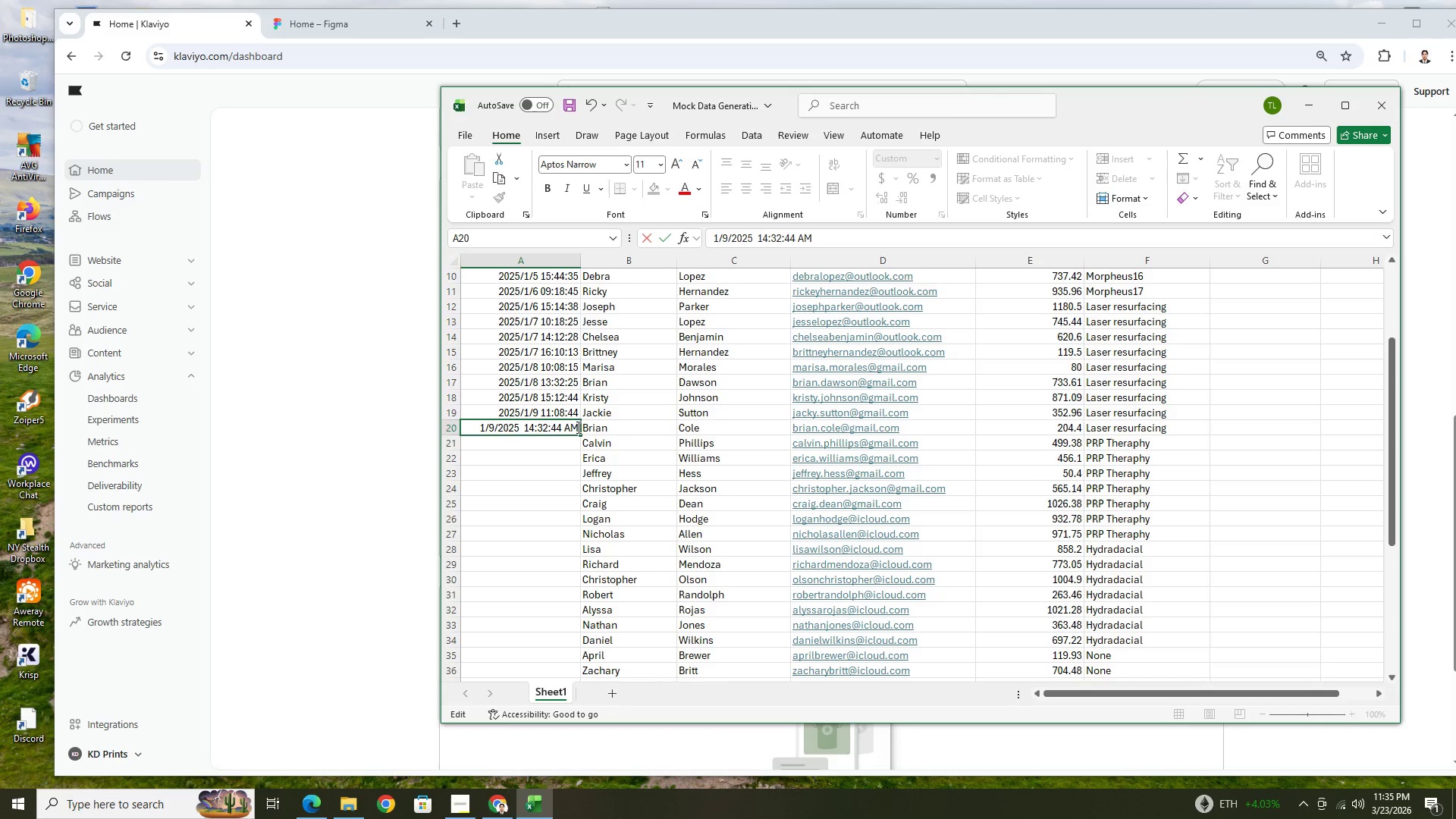 
key(ArrowRight)
 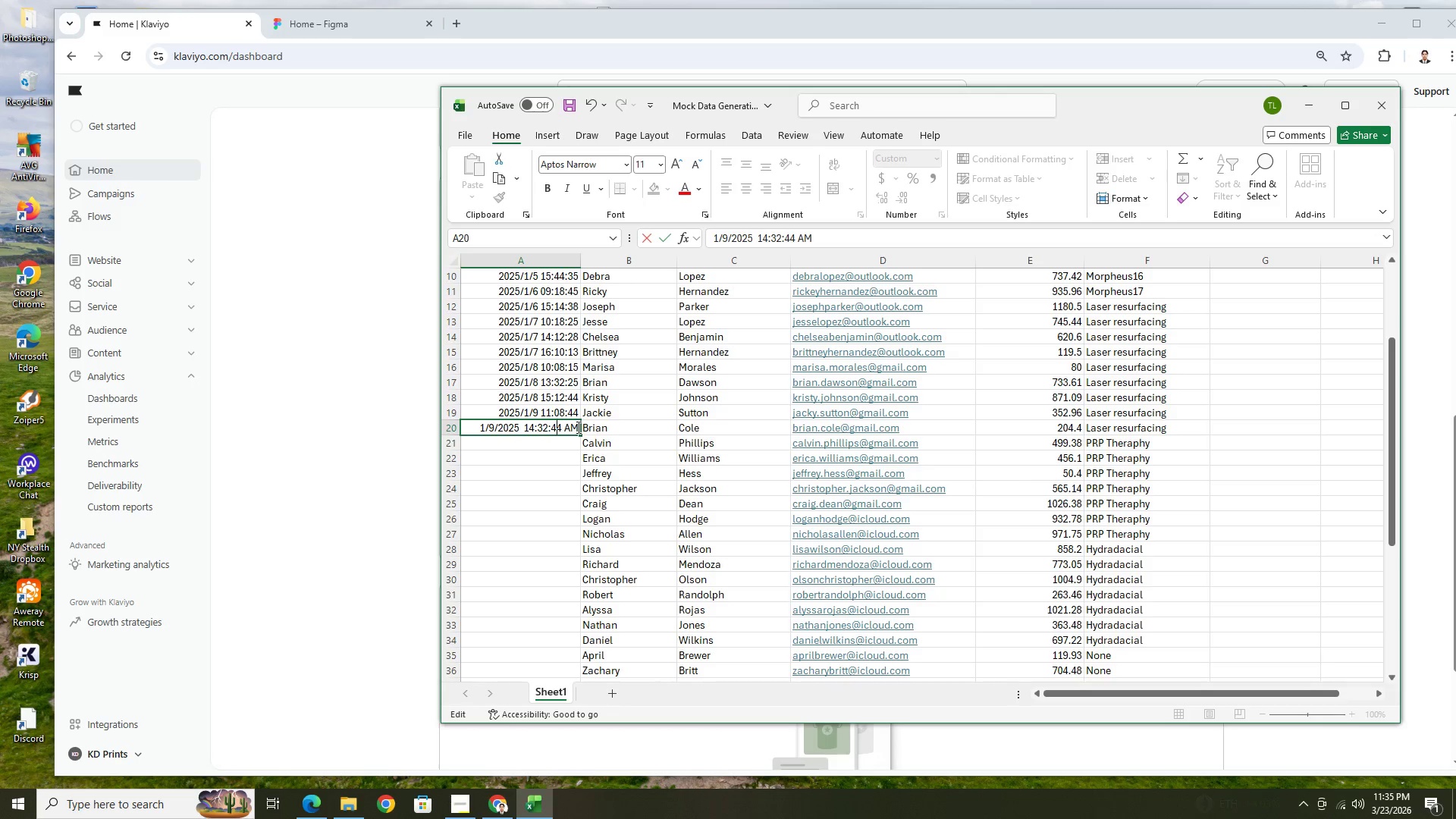 
key(Backspace)
 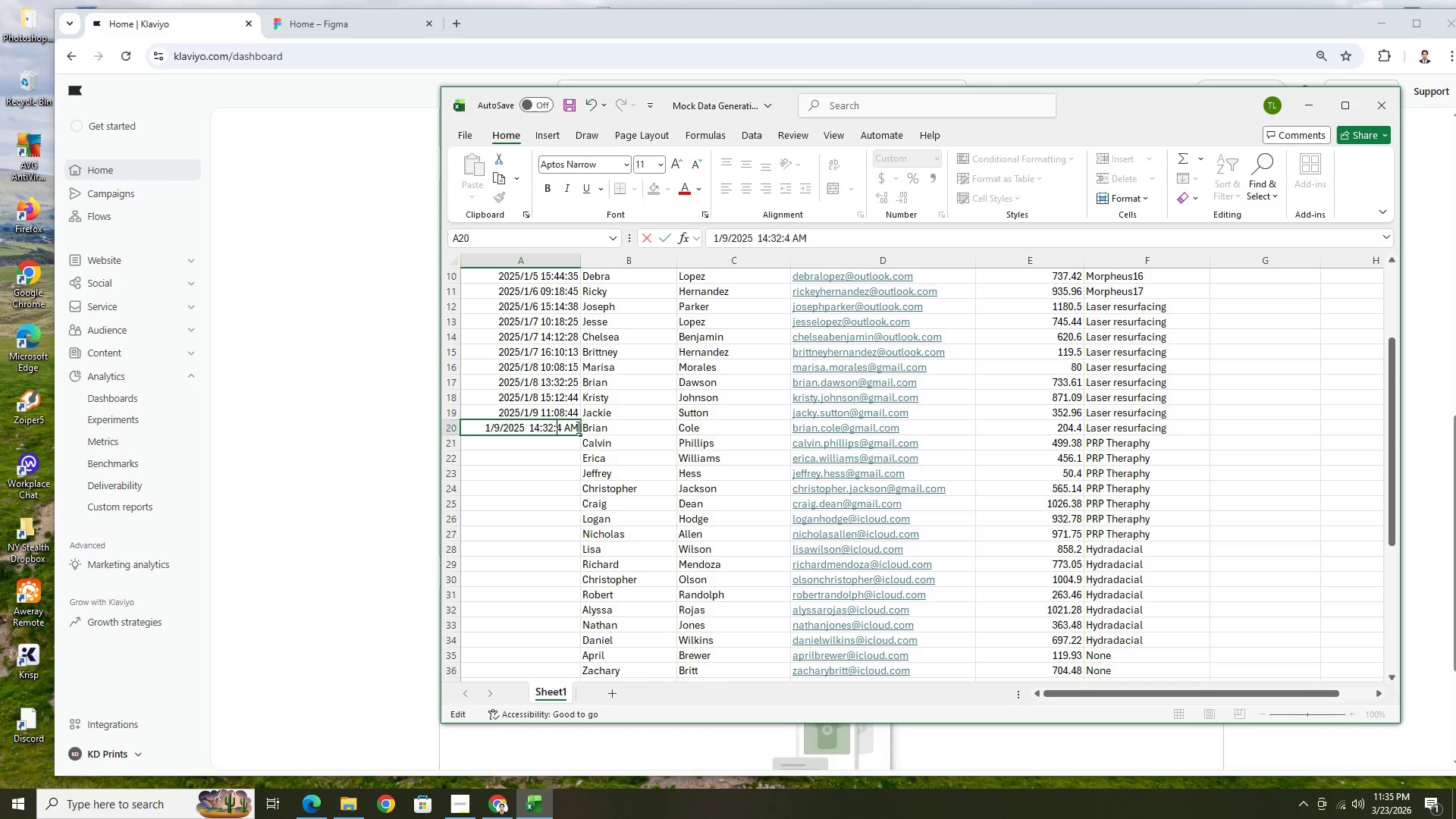 
key(2)
 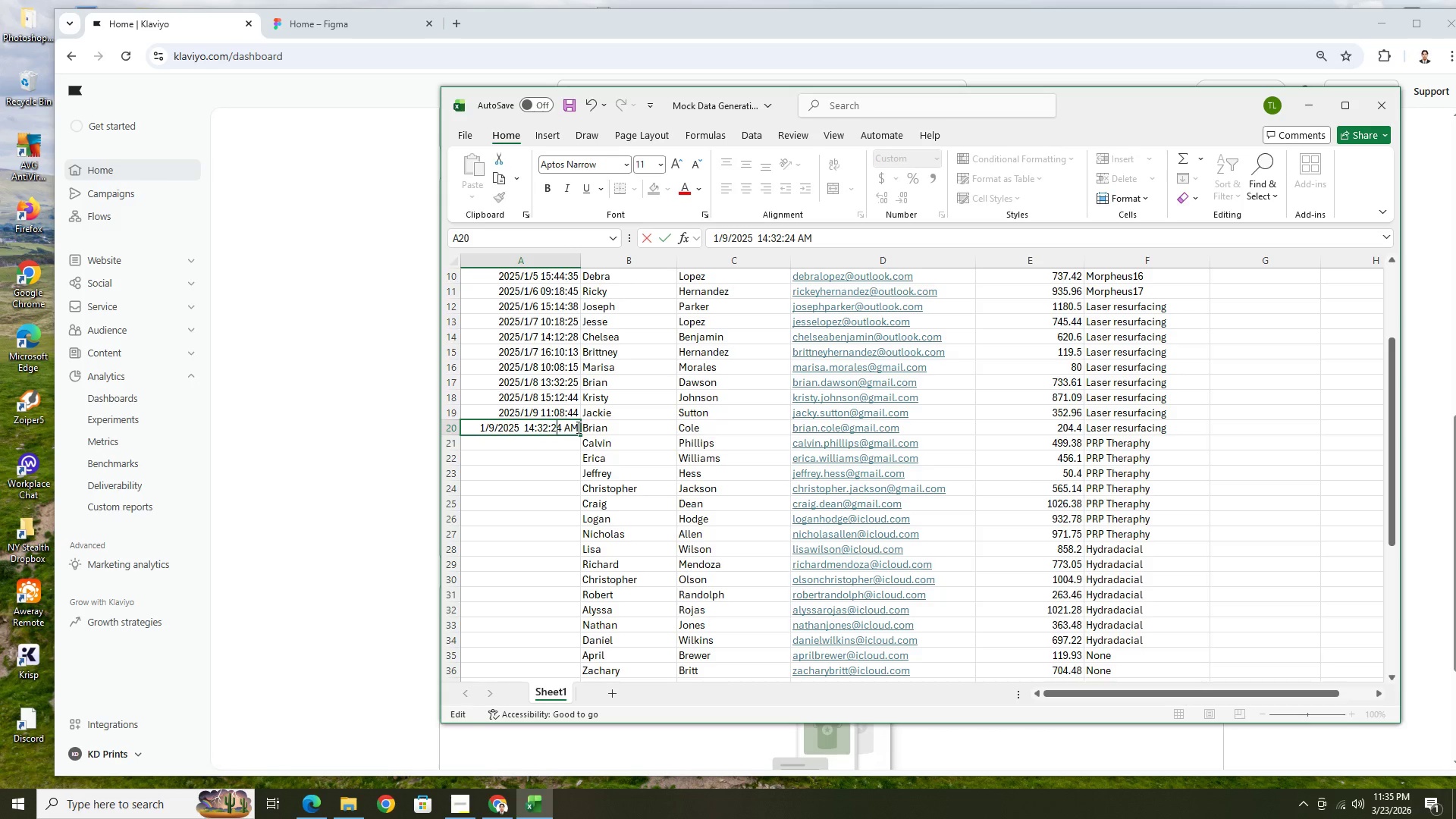 
key(Enter)
 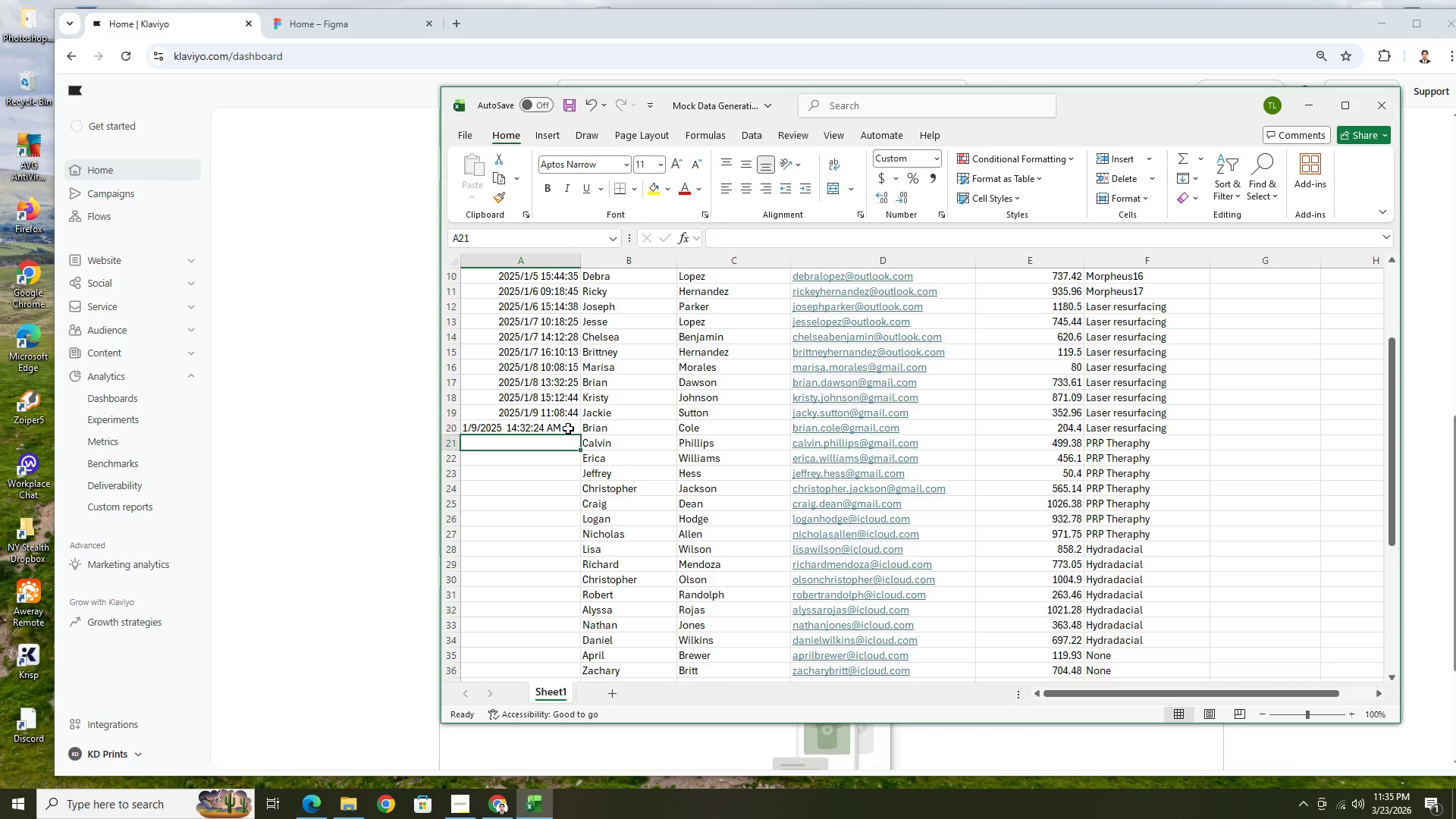 
double_click([568, 428])
 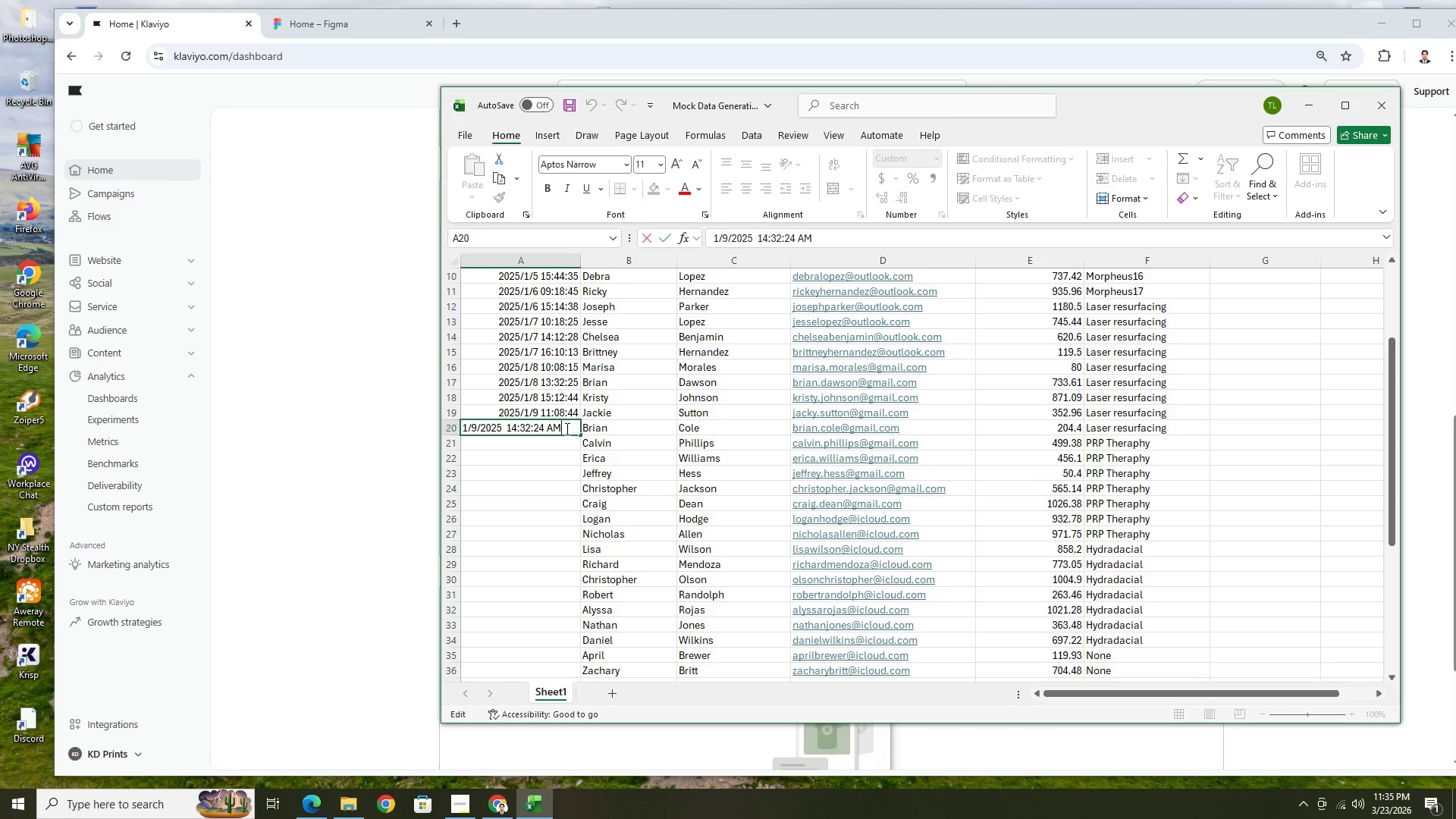 
key(Backspace)
 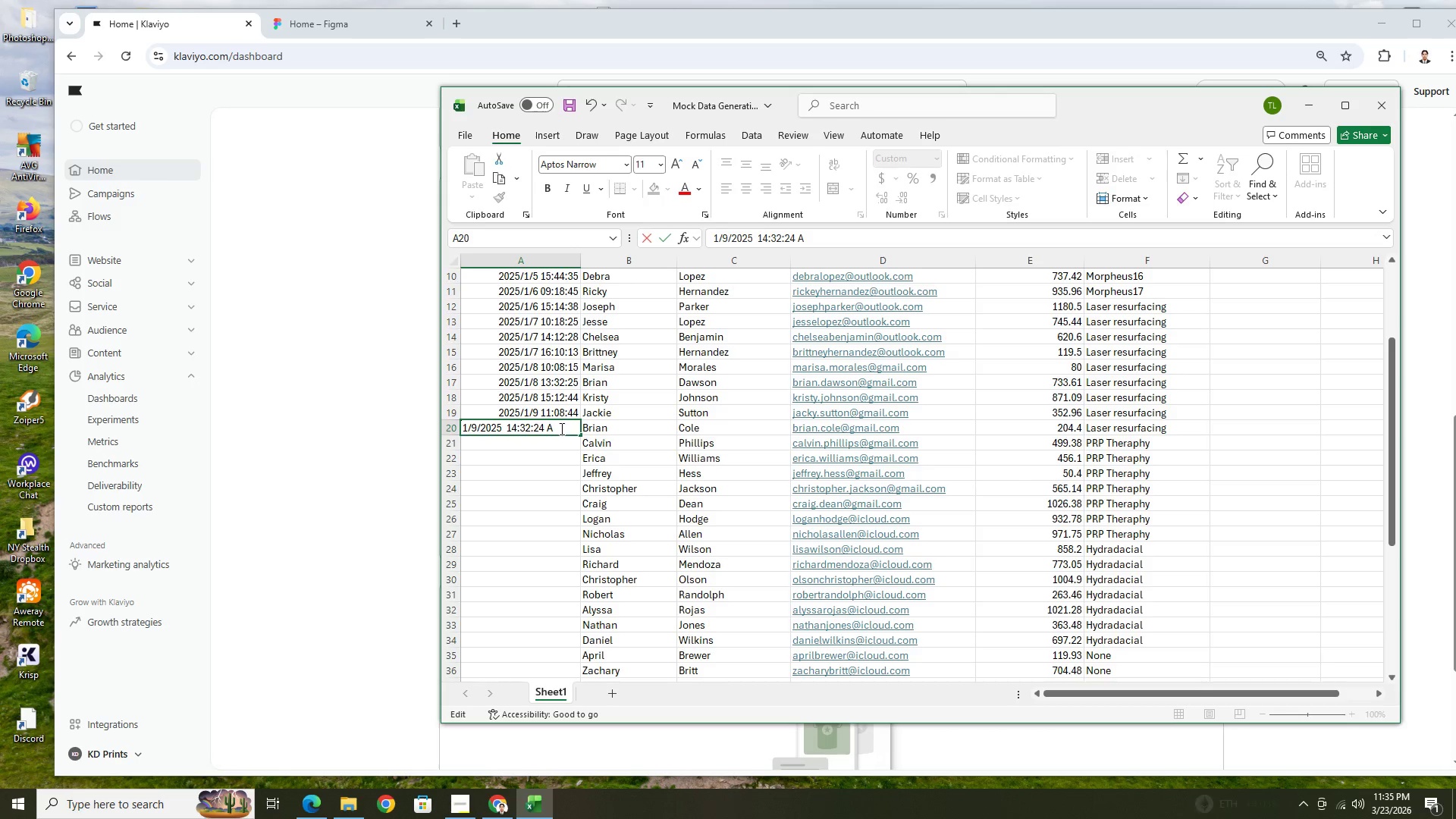 
key(Backspace)
type(PM)
 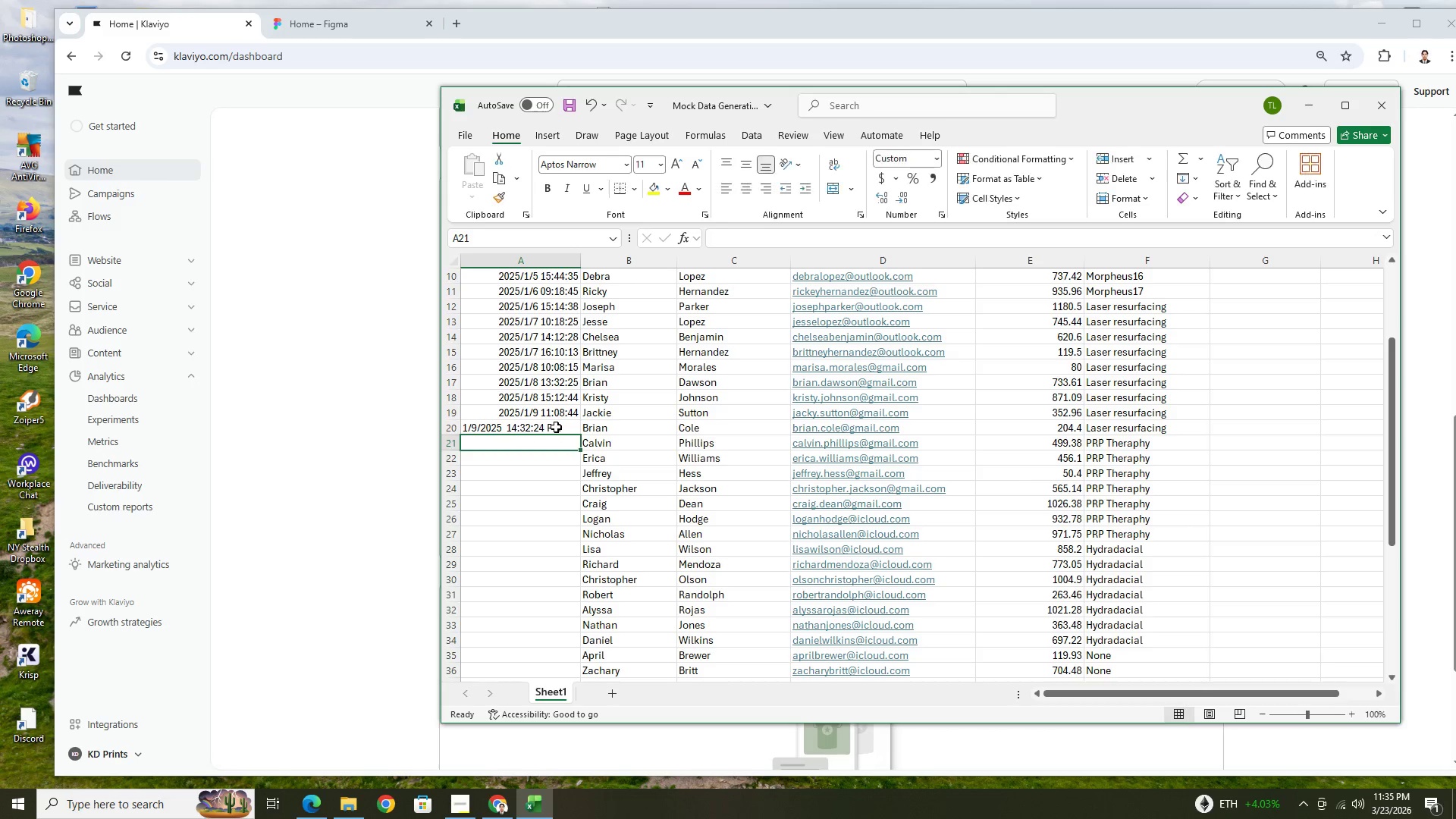 
 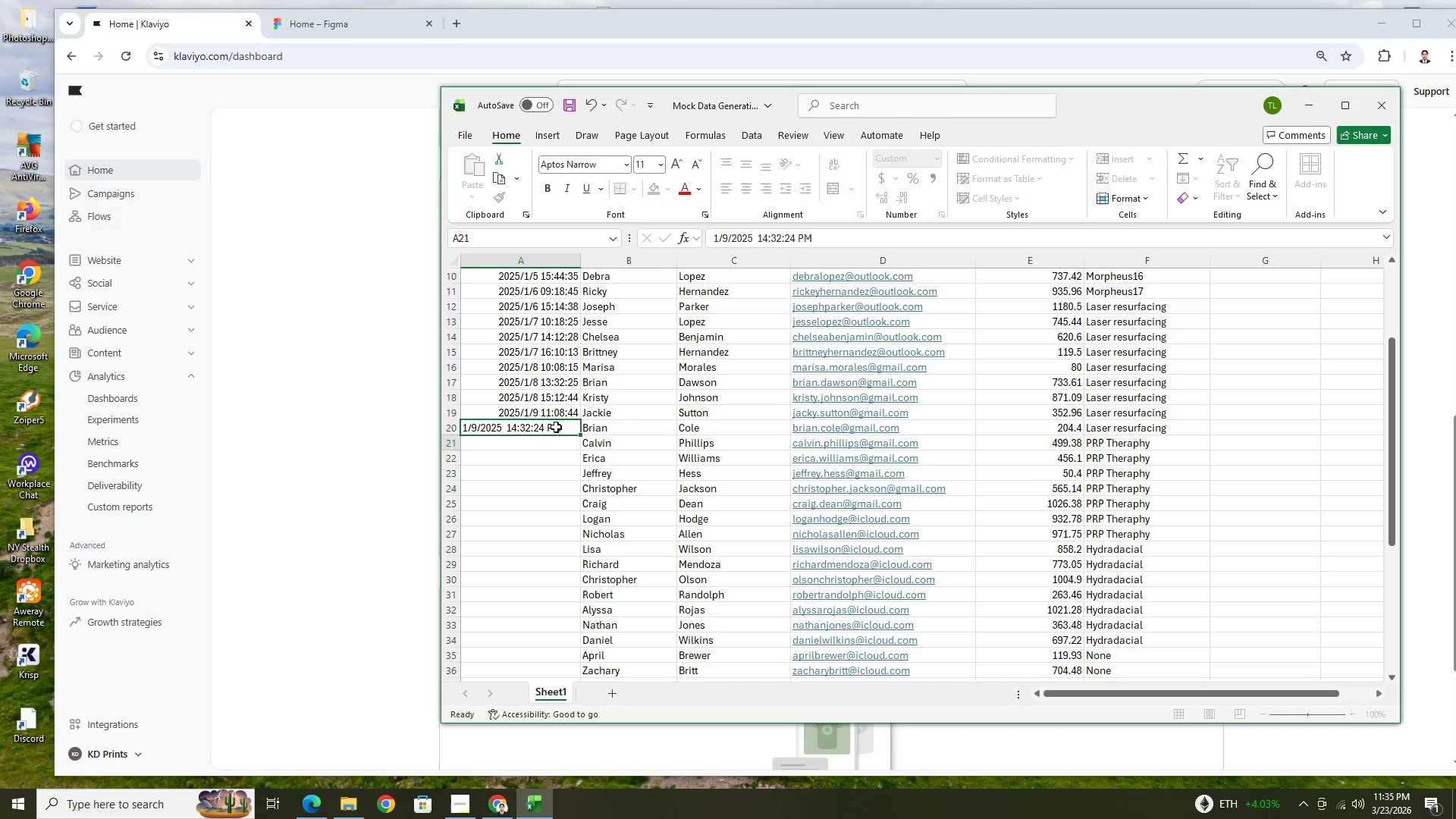 
key(Enter)
 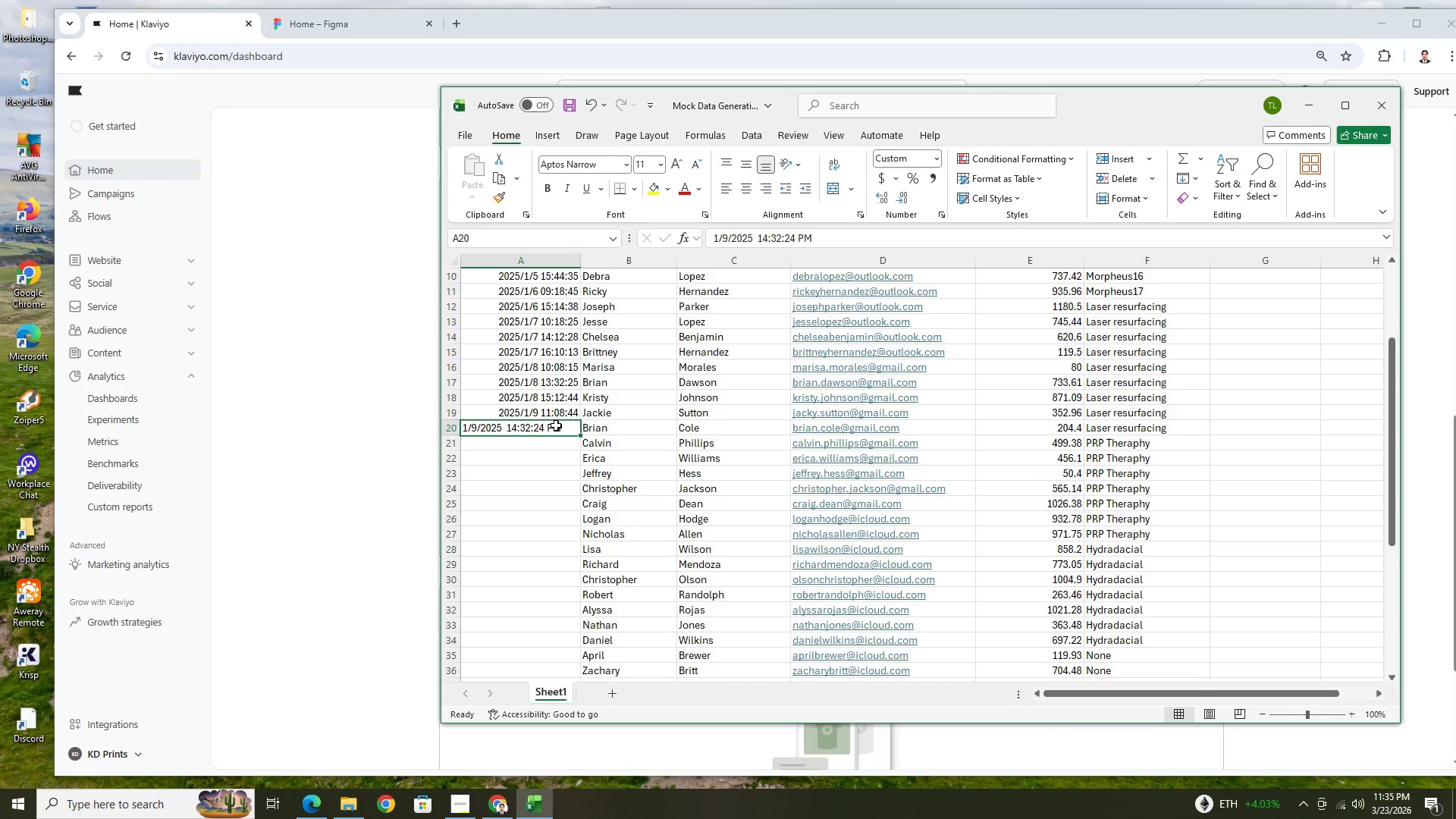 
double_click([556, 425])
 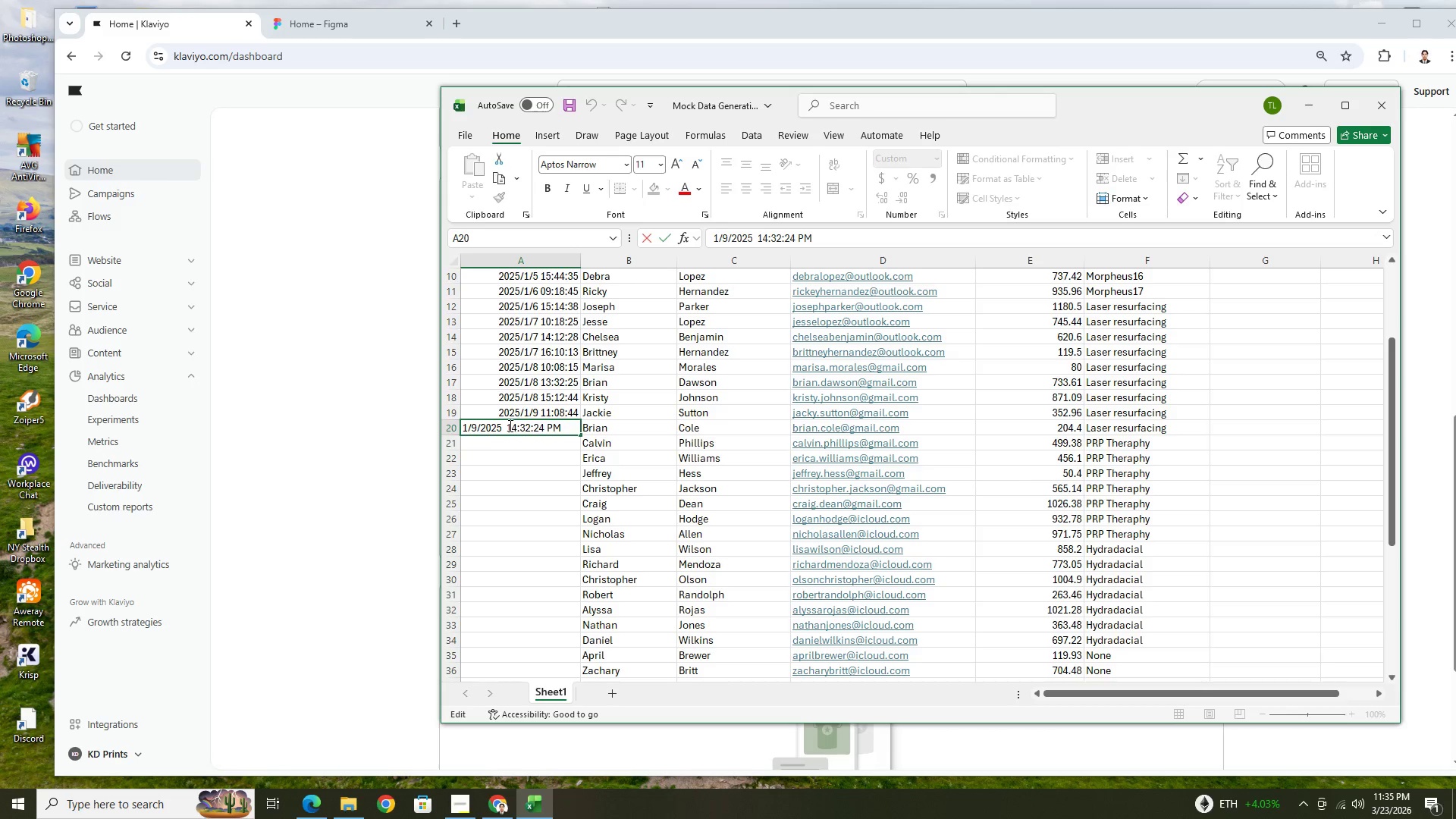 
left_click([513, 427])
 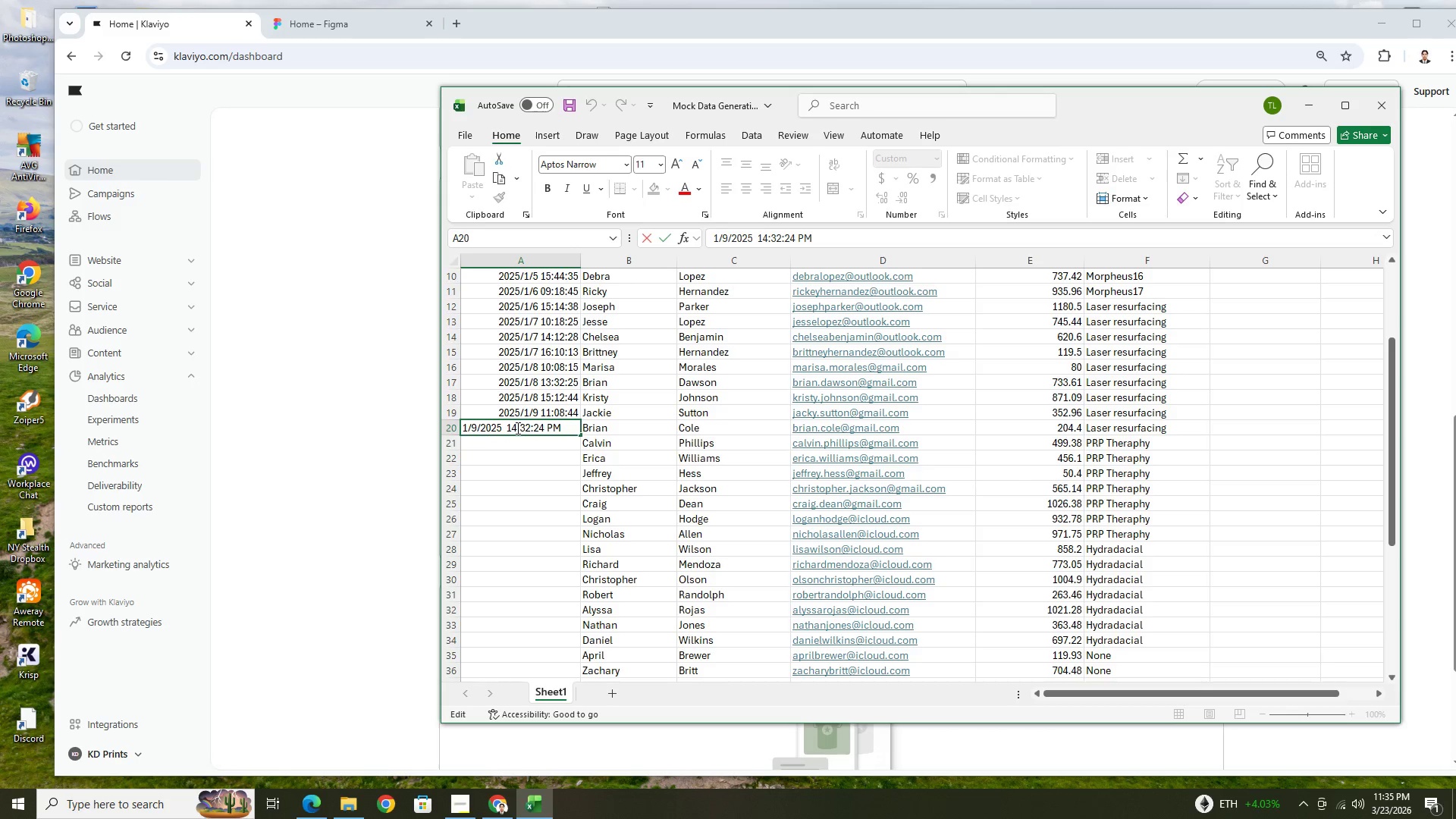 
key(Backspace)
 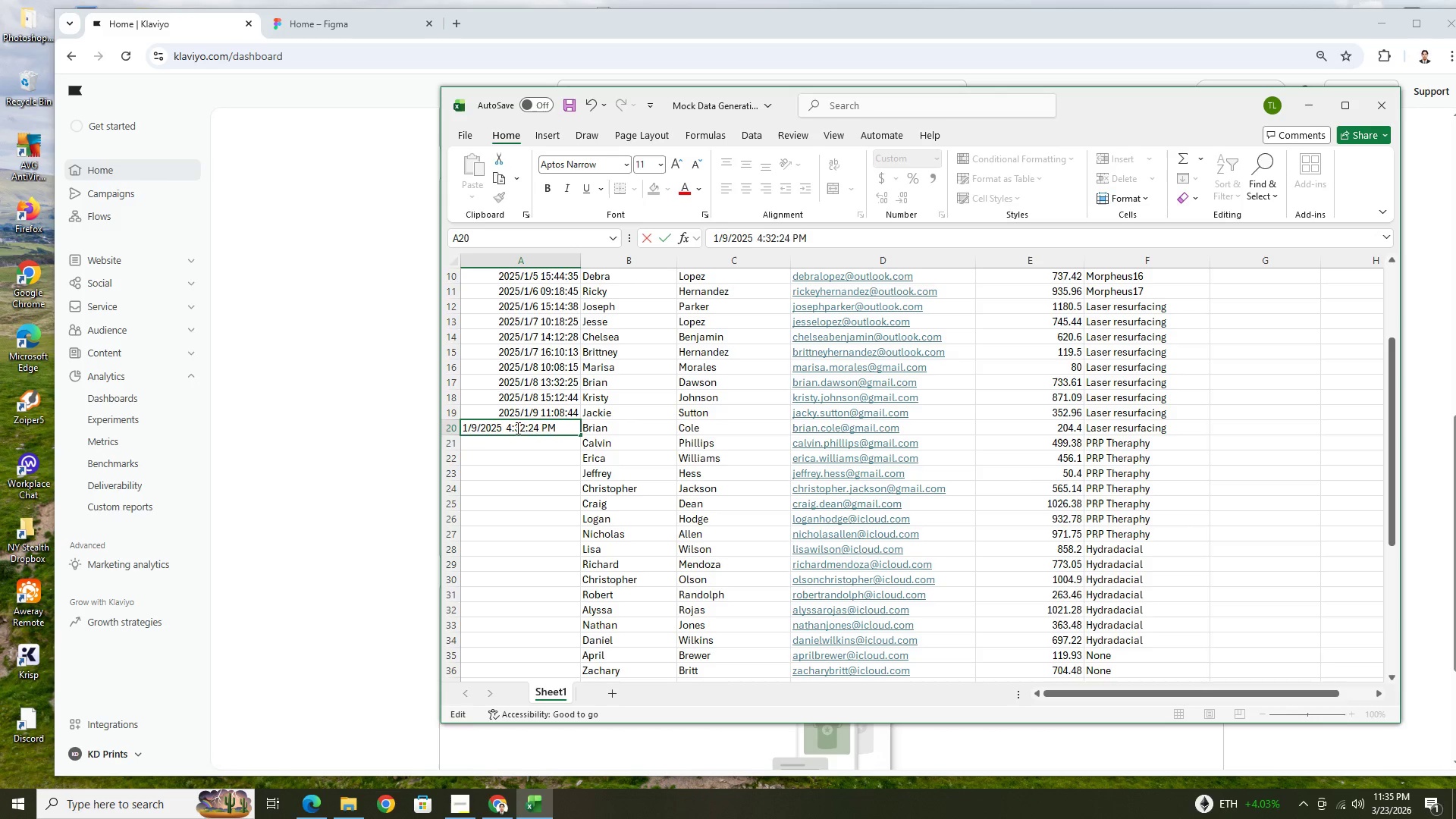 
key(0)
 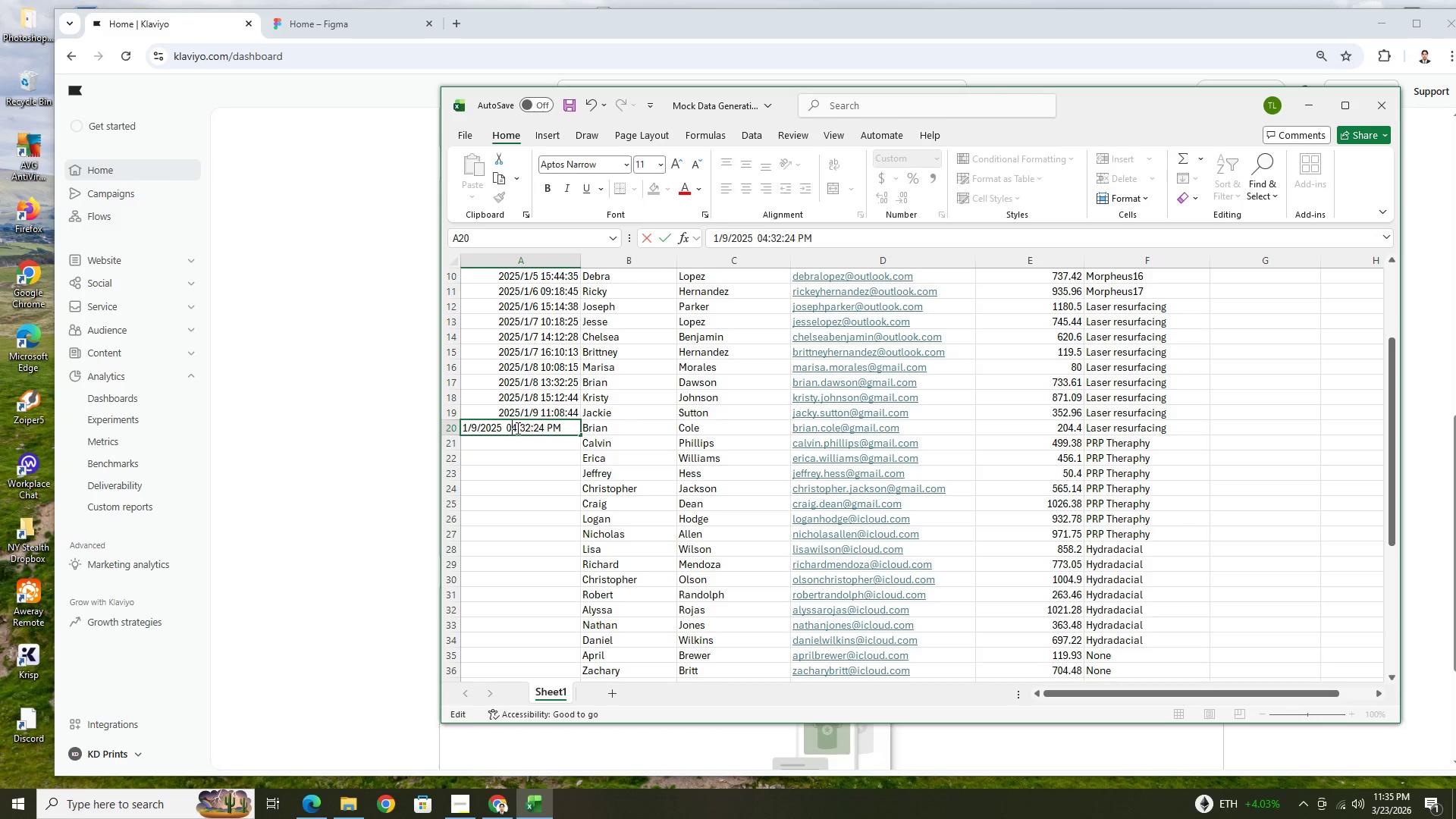 
key(Enter)
 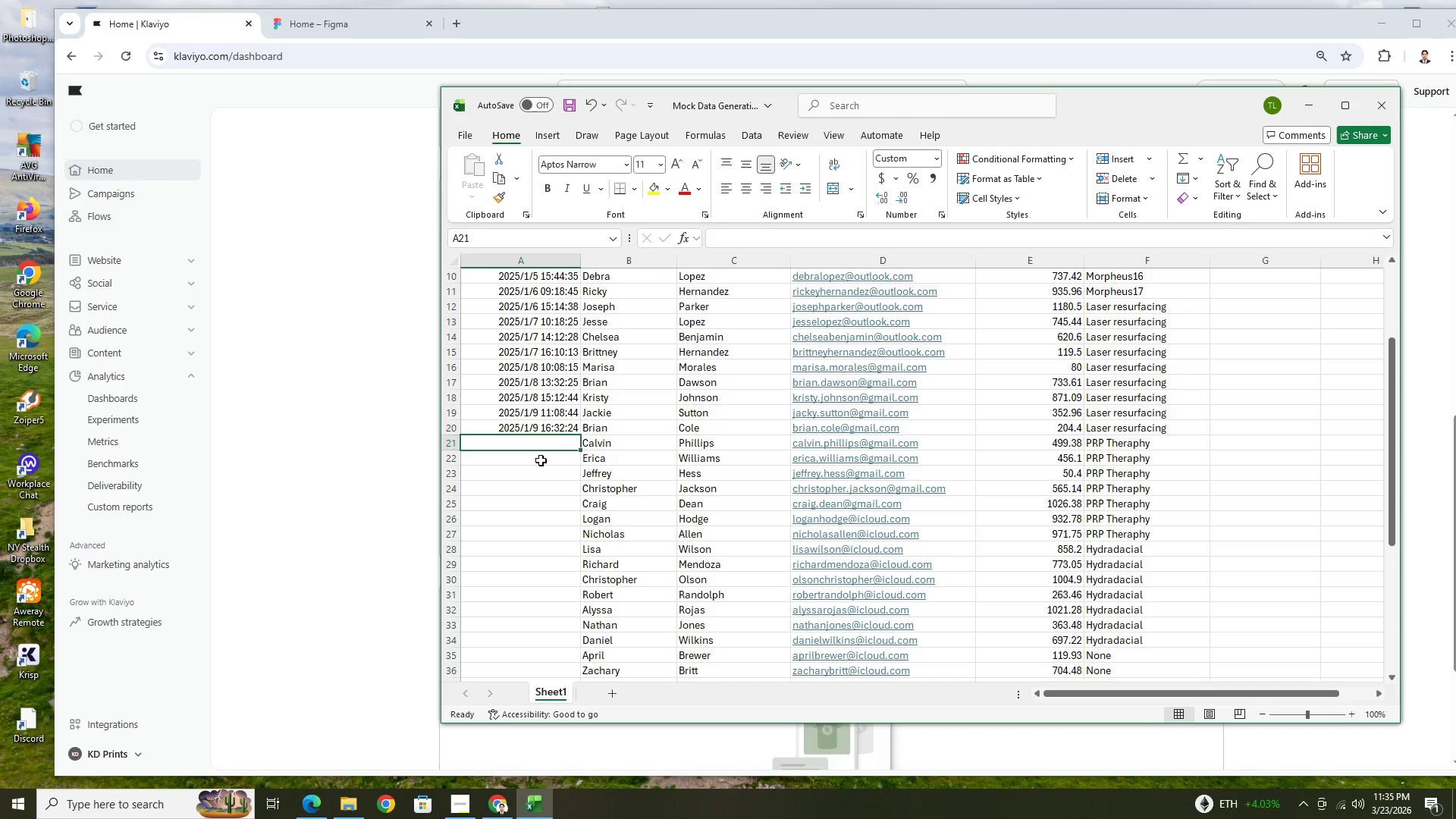 
left_click([548, 464])
 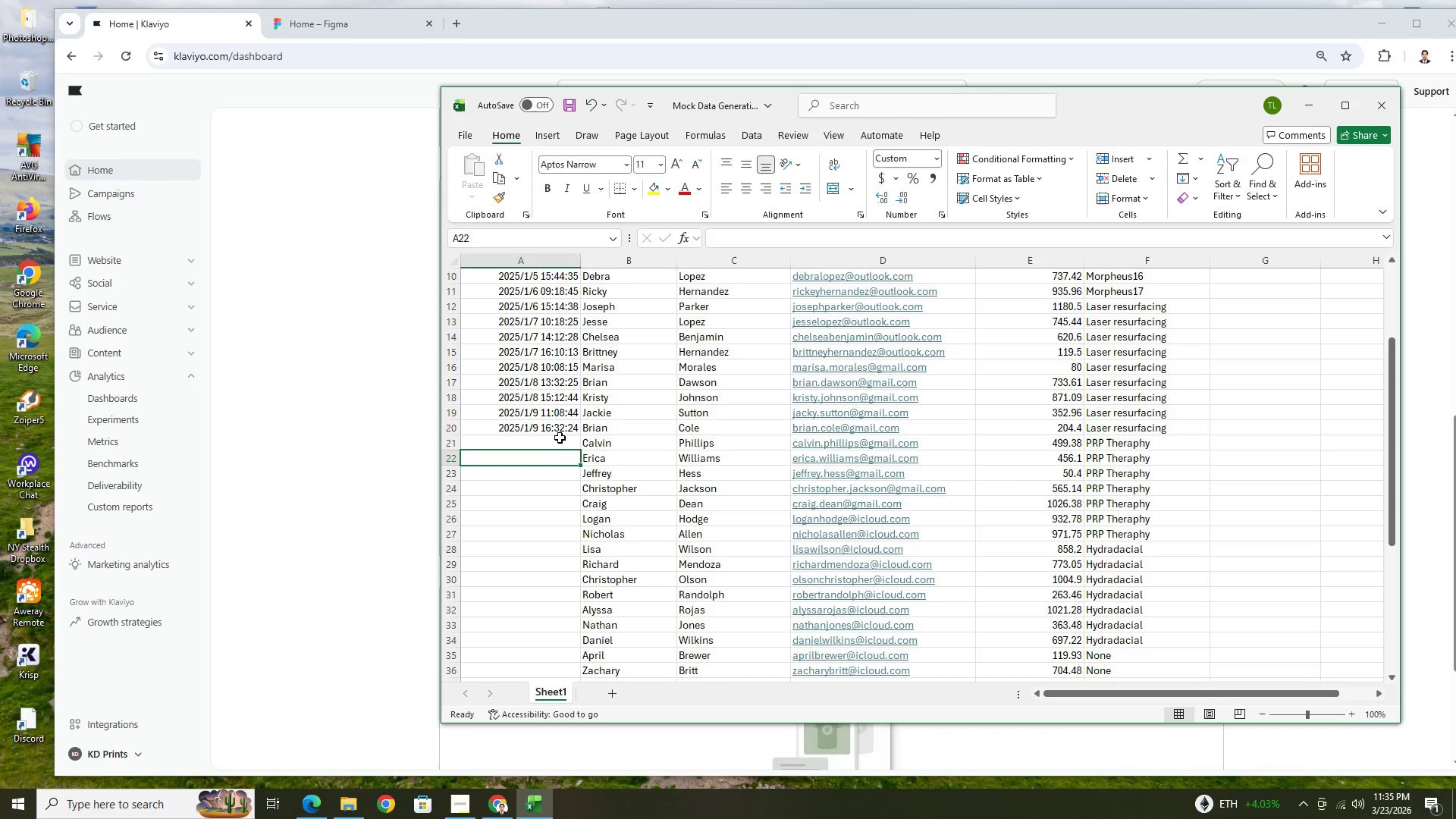 
left_click([553, 422])
 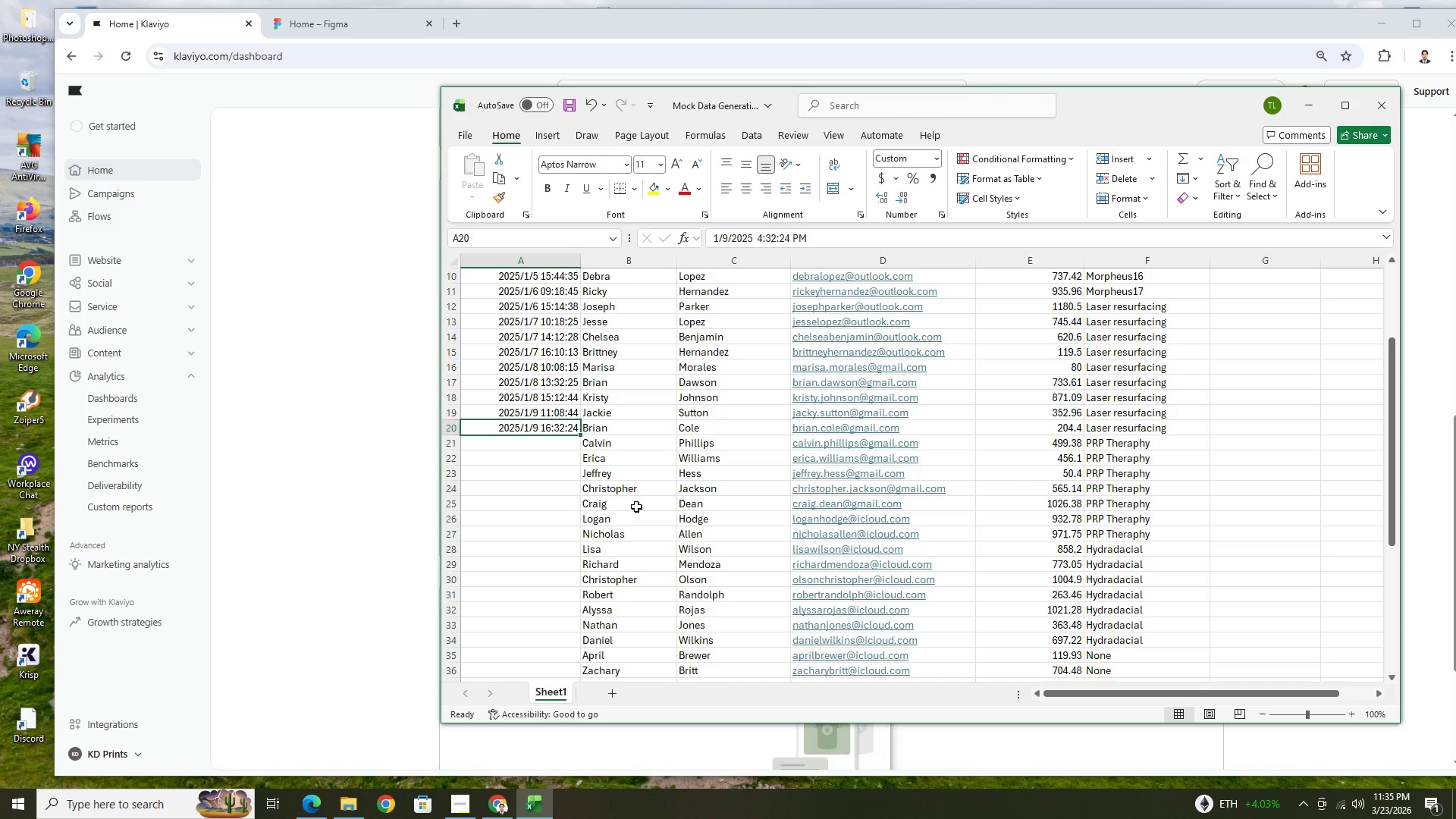 
key(Control+C)
 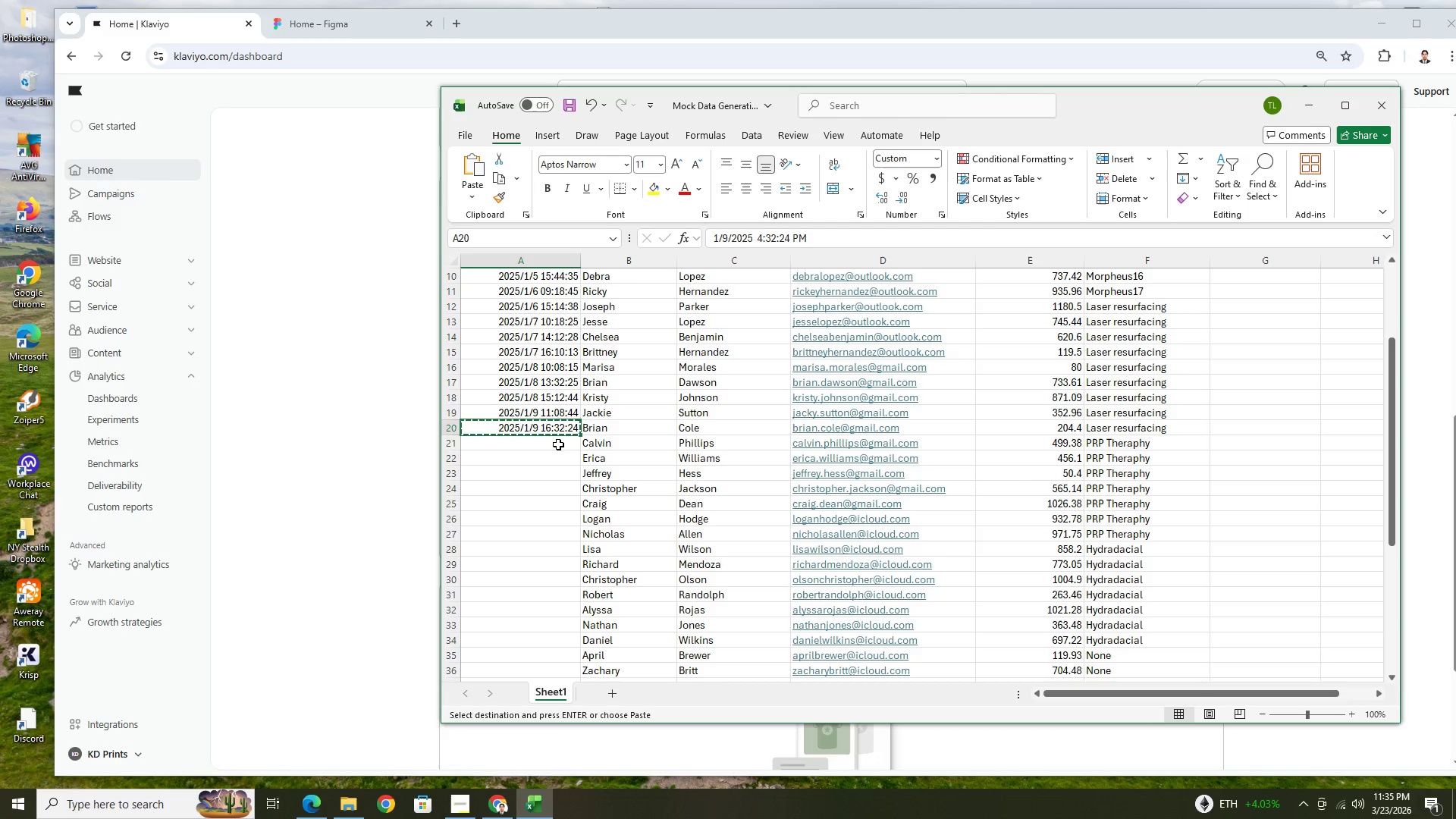 
left_click([558, 444])
 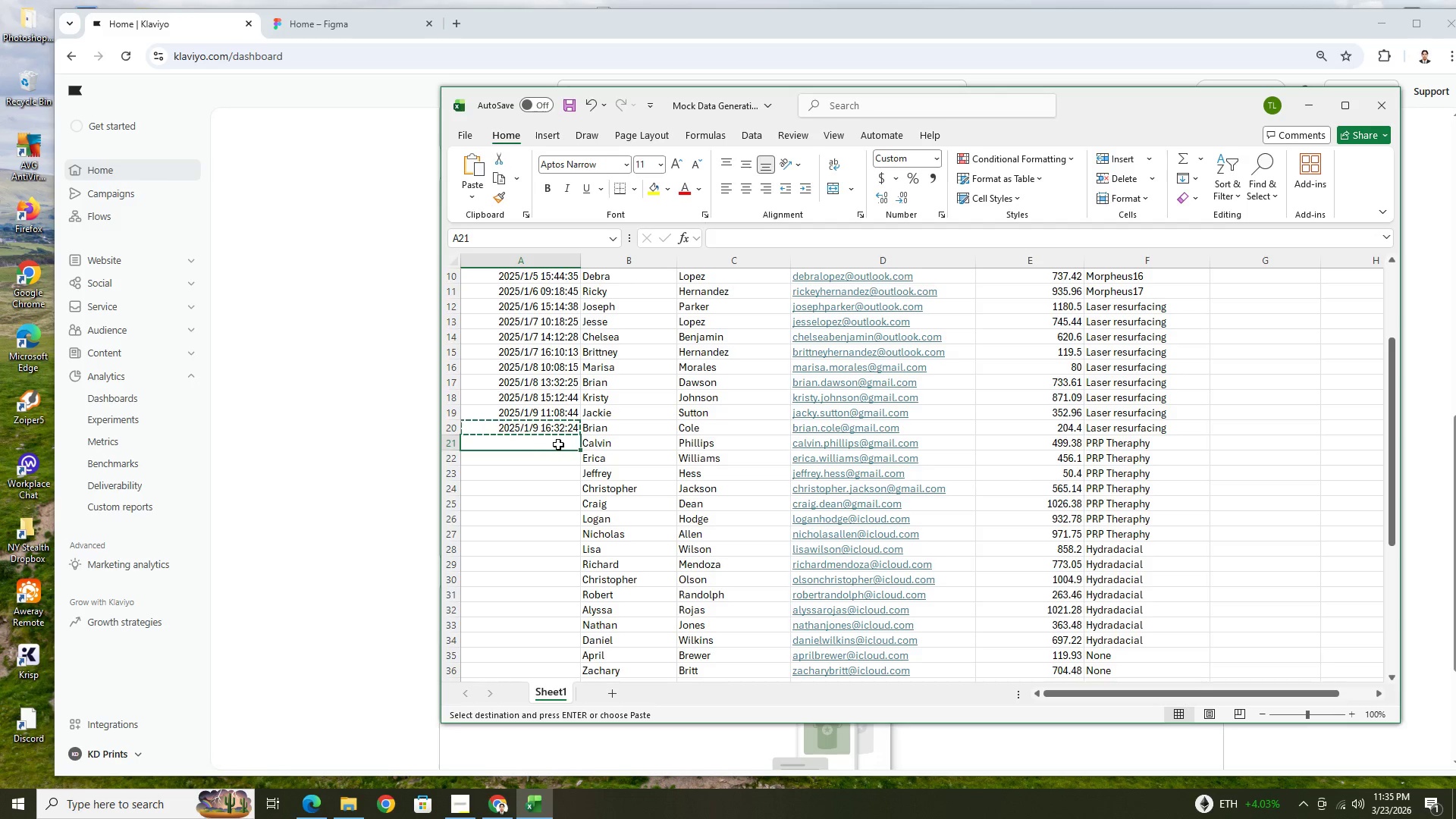 
key(Escape)
 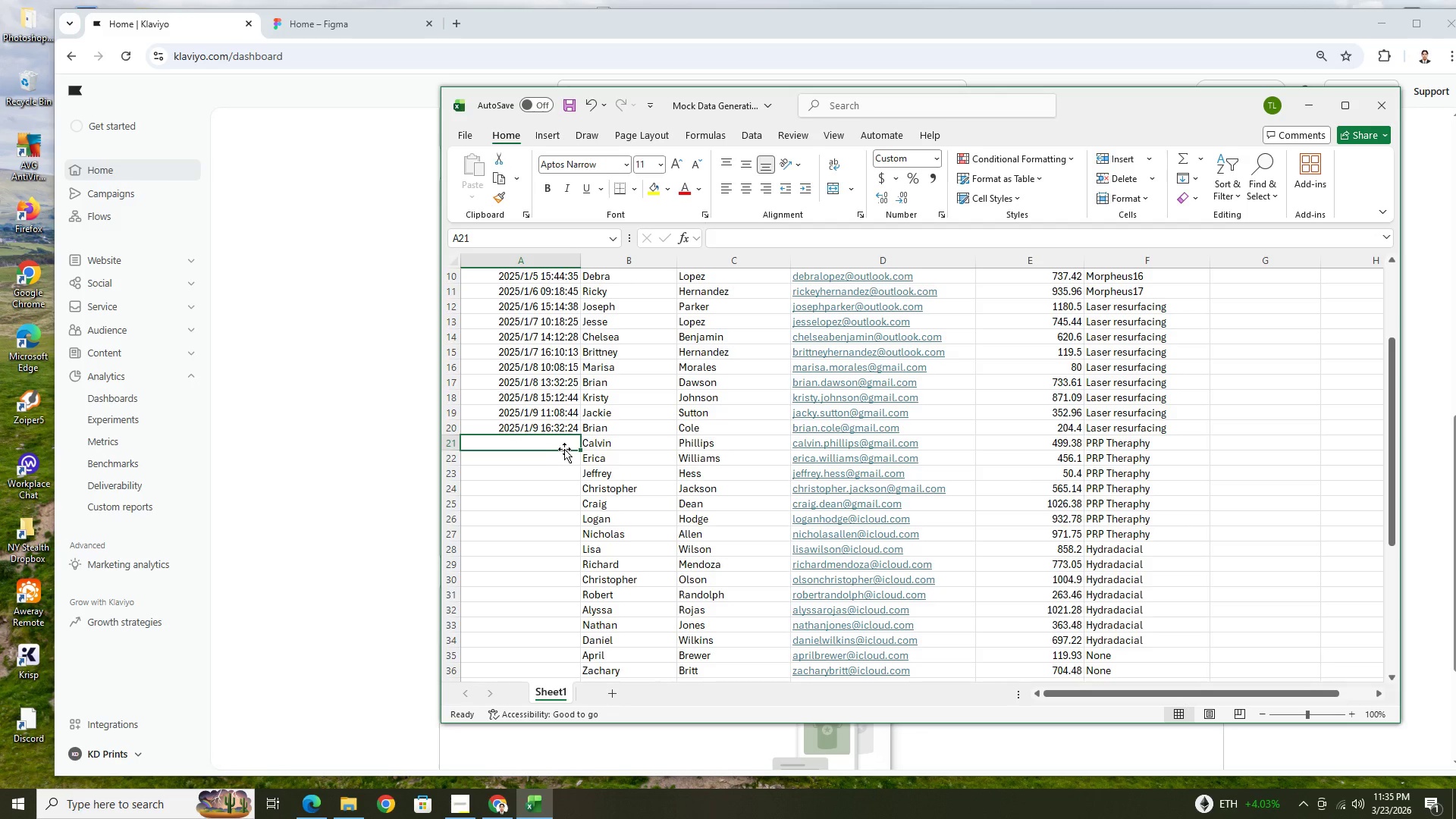 
scroll: coordinate [570, 449], scroll_direction: down, amount: 1.0
 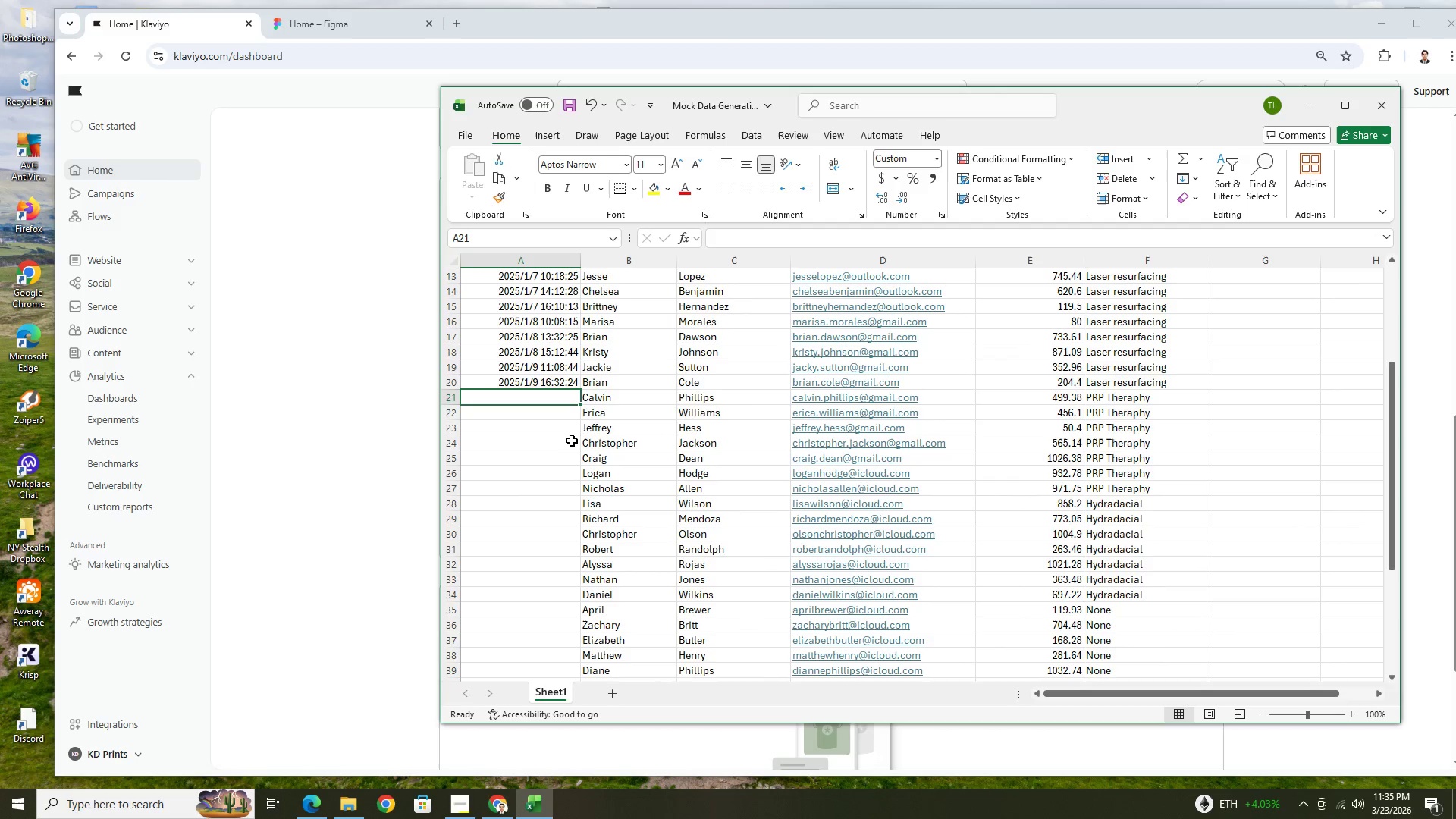 
scroll: coordinate [573, 440], scroll_direction: up, amount: 1.0
 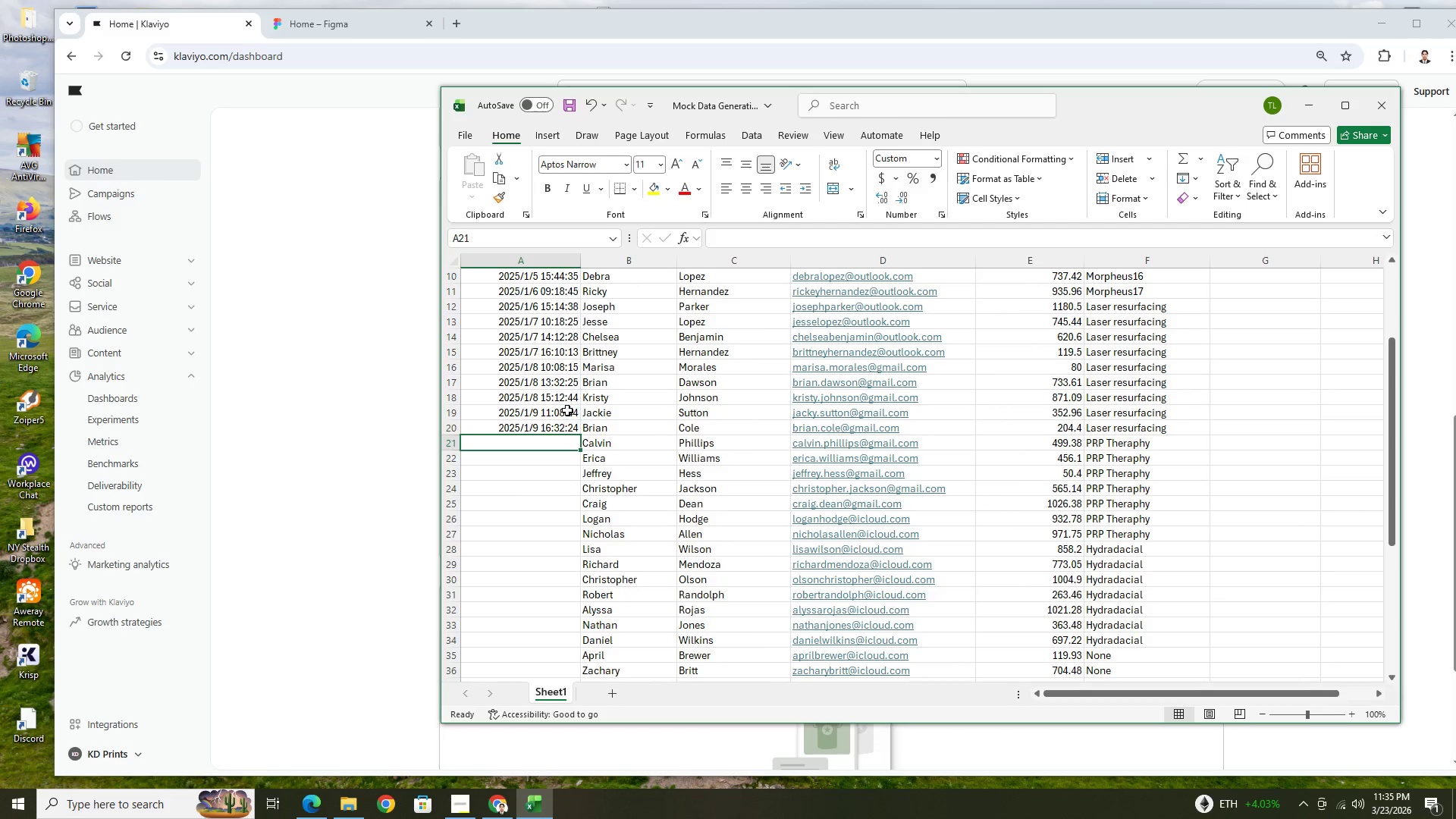 
left_click([568, 404])
 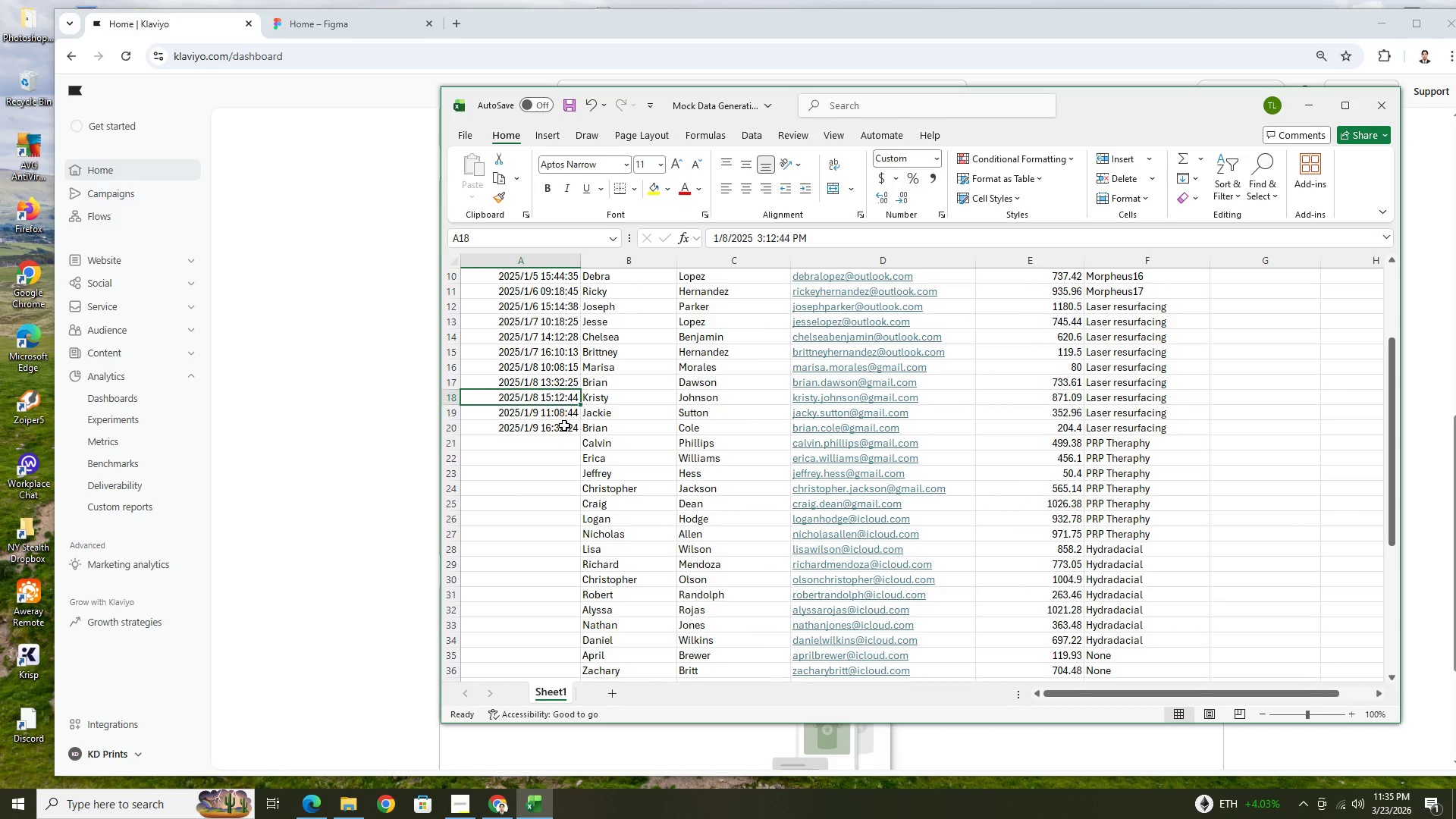 
left_click([563, 429])
 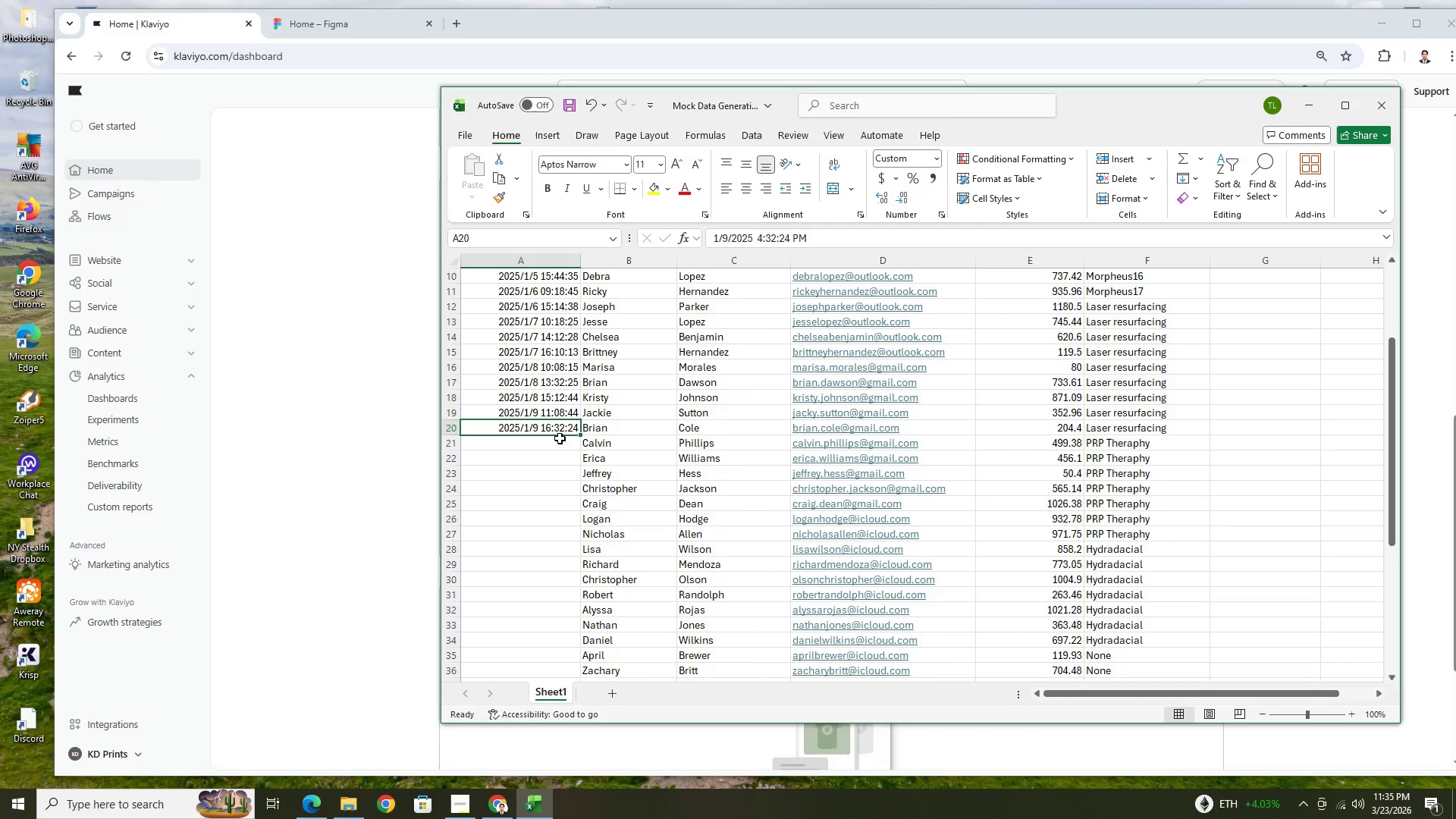 
hold_key(key=ControlLeft, duration=0.34)
 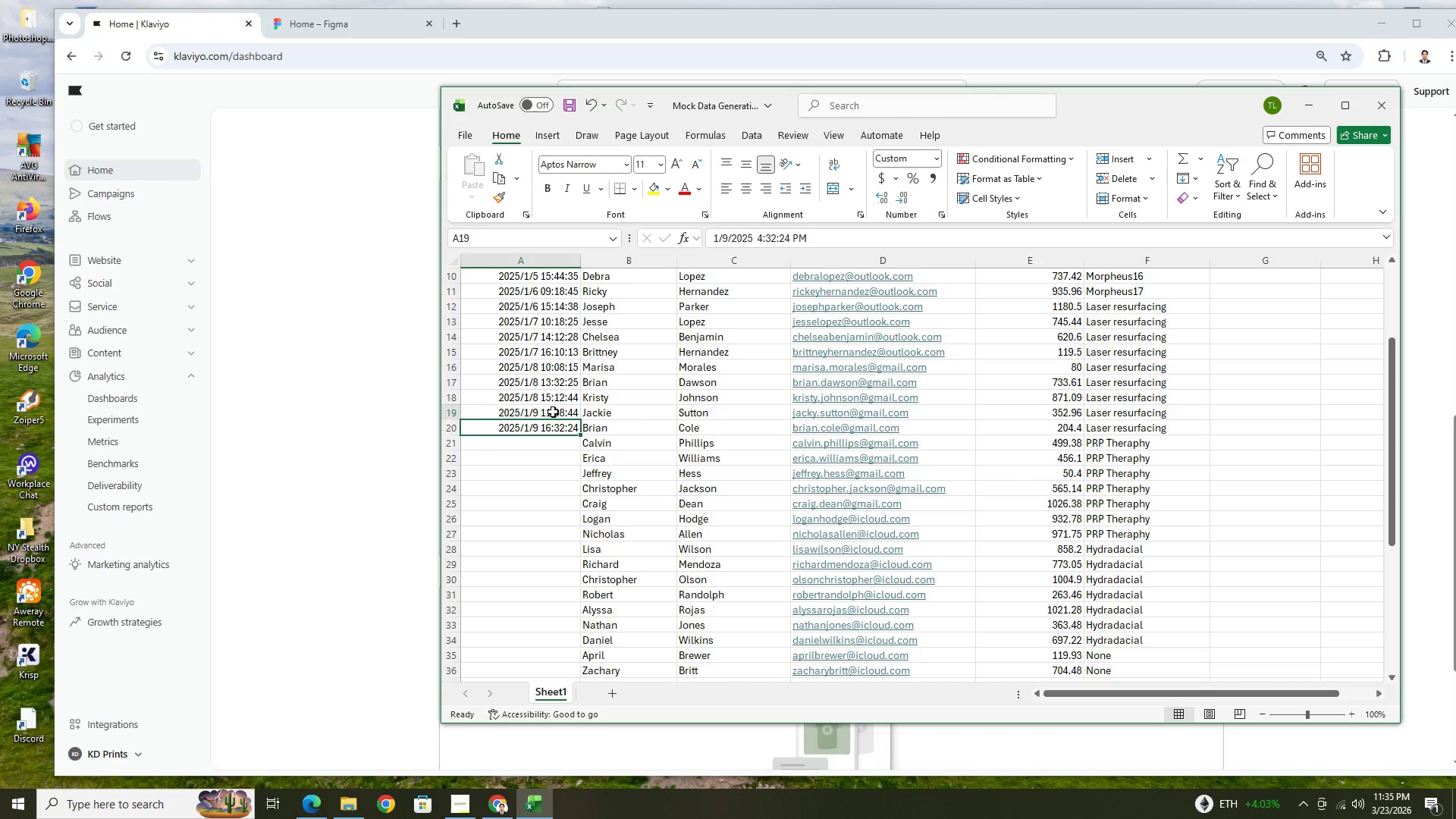 
left_click([553, 412])
 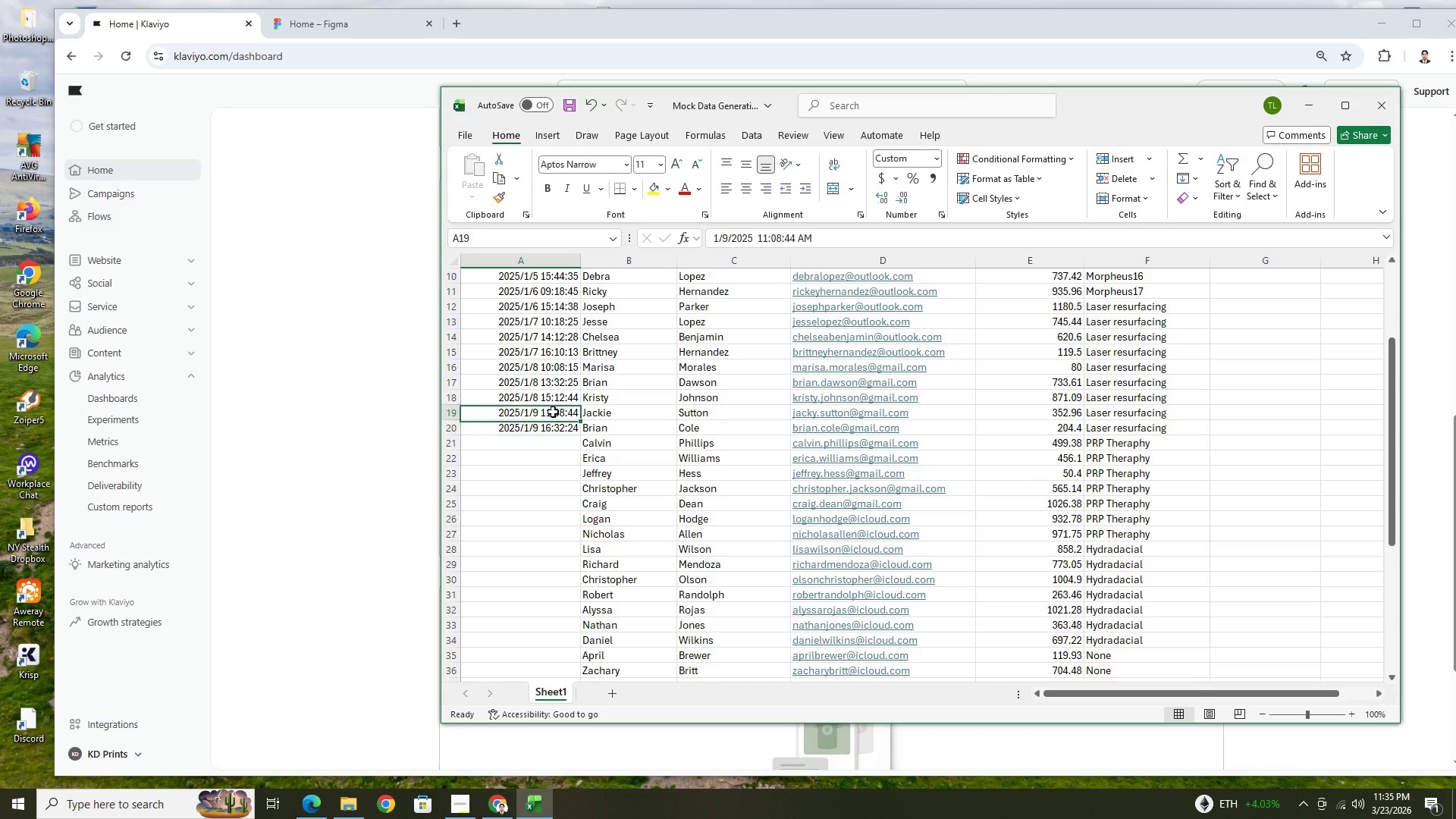 
key(Control+ControlLeft)
 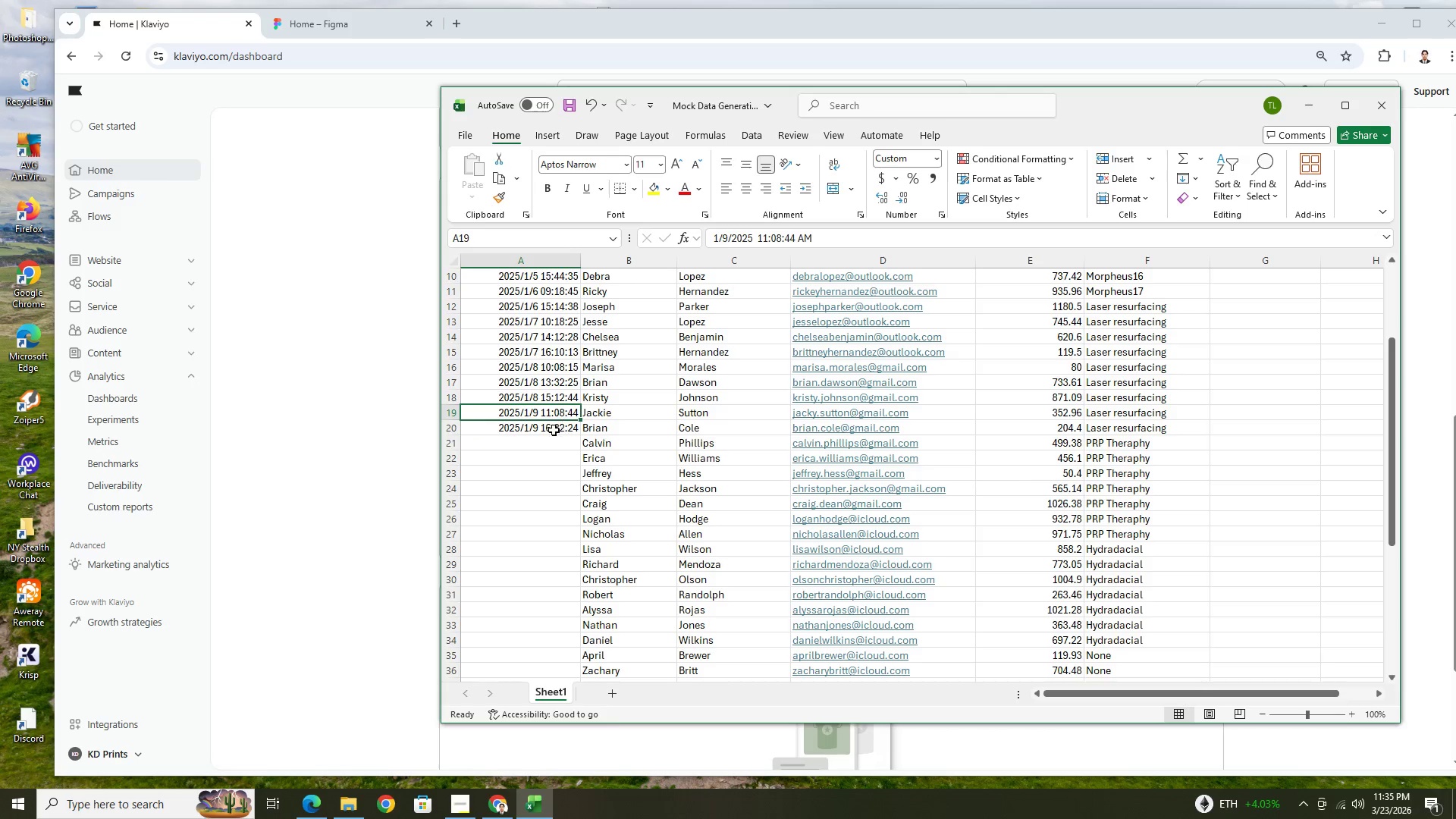 
key(Control+C)
 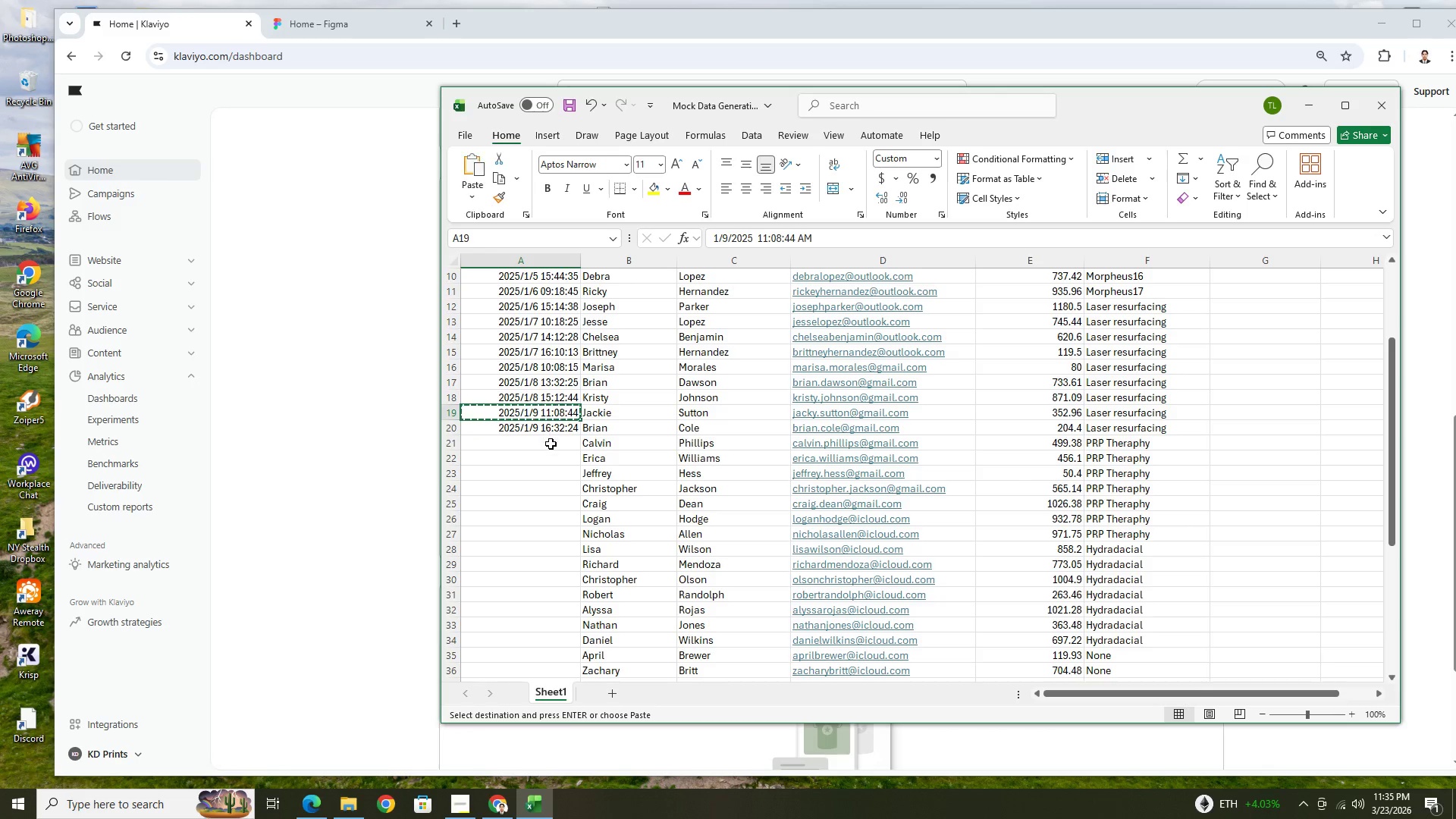 
left_click([551, 444])
 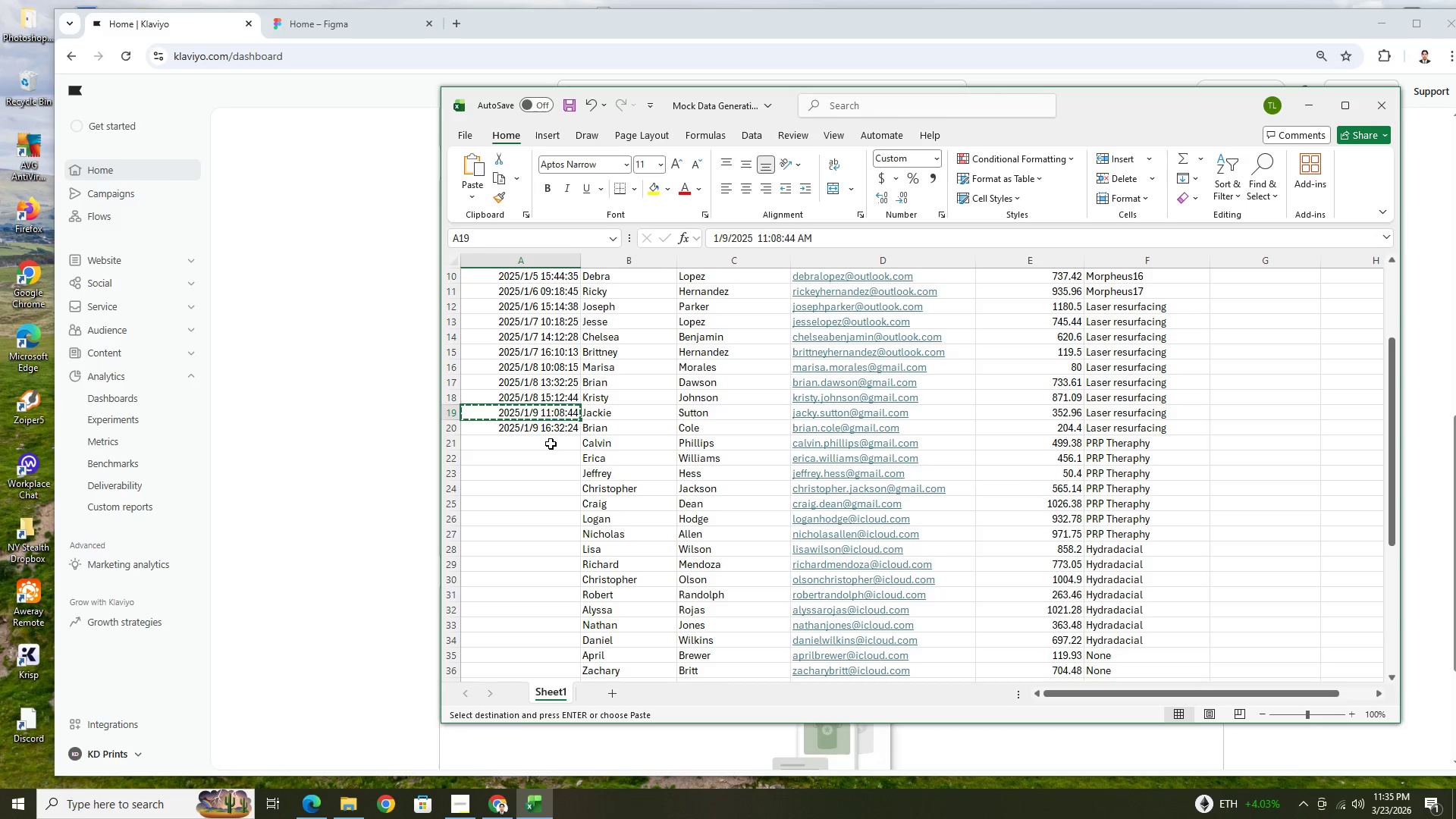 
key(Control+V)
 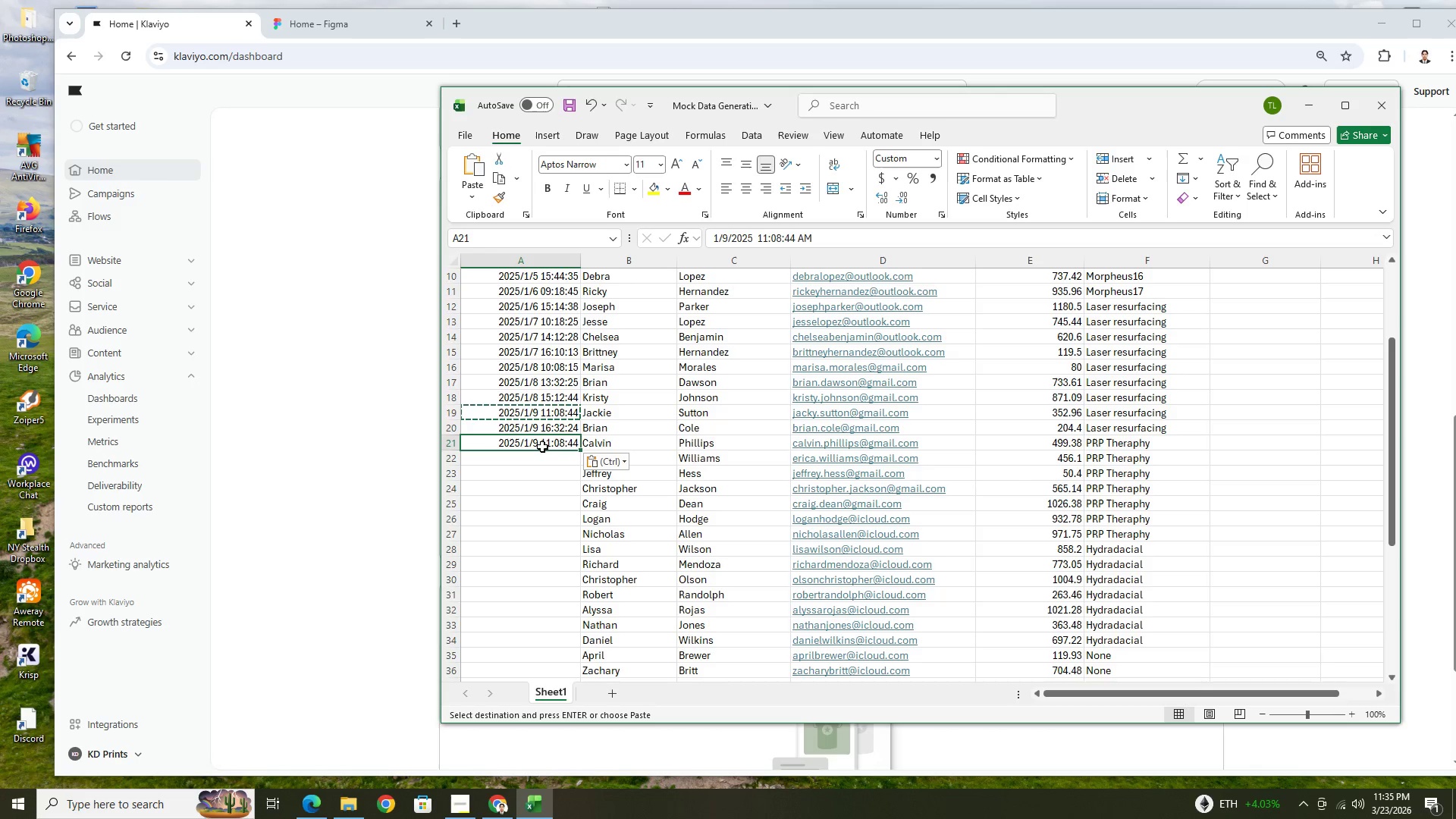 
double_click([542, 447])
 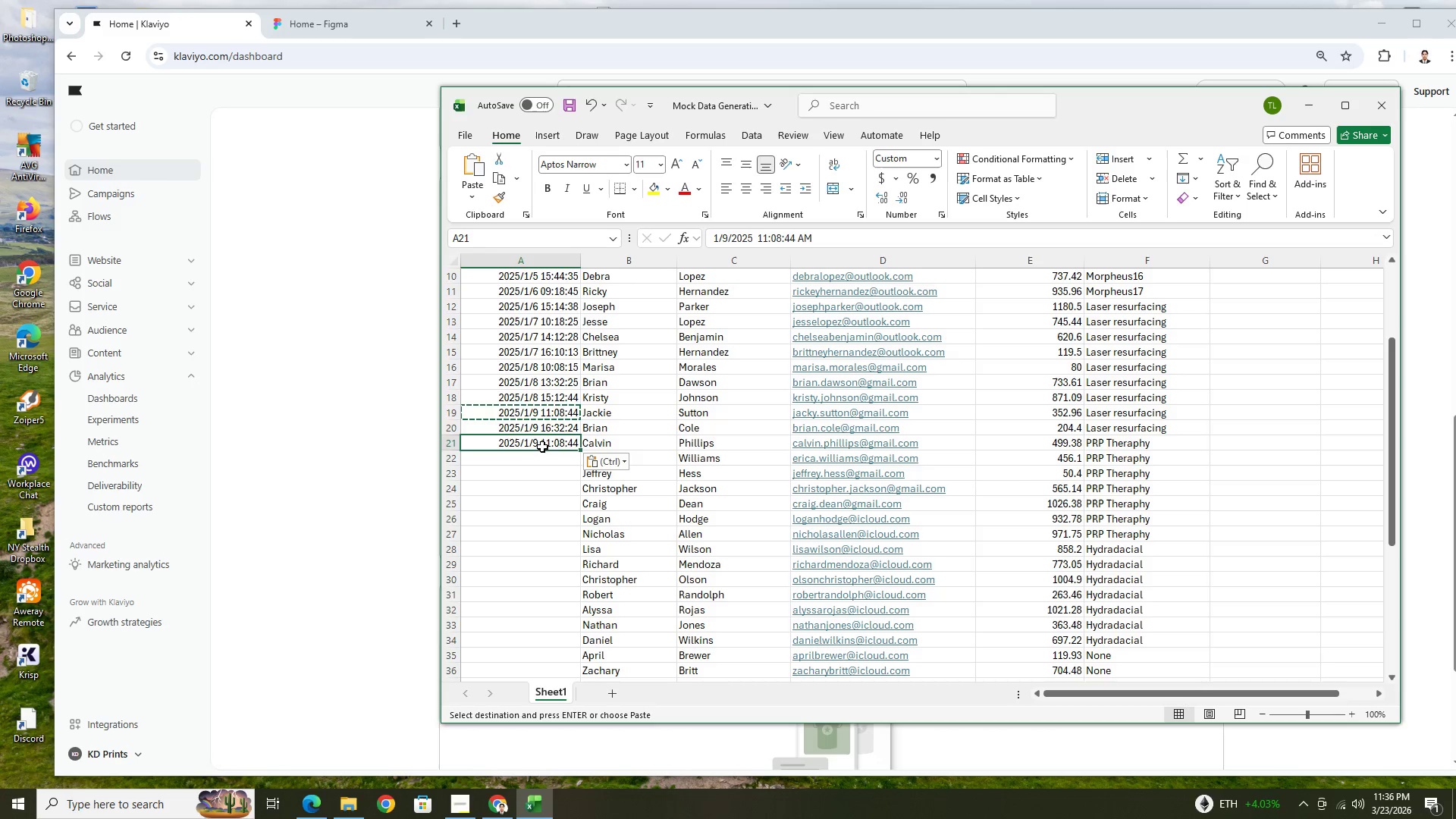 
triple_click([542, 447])
 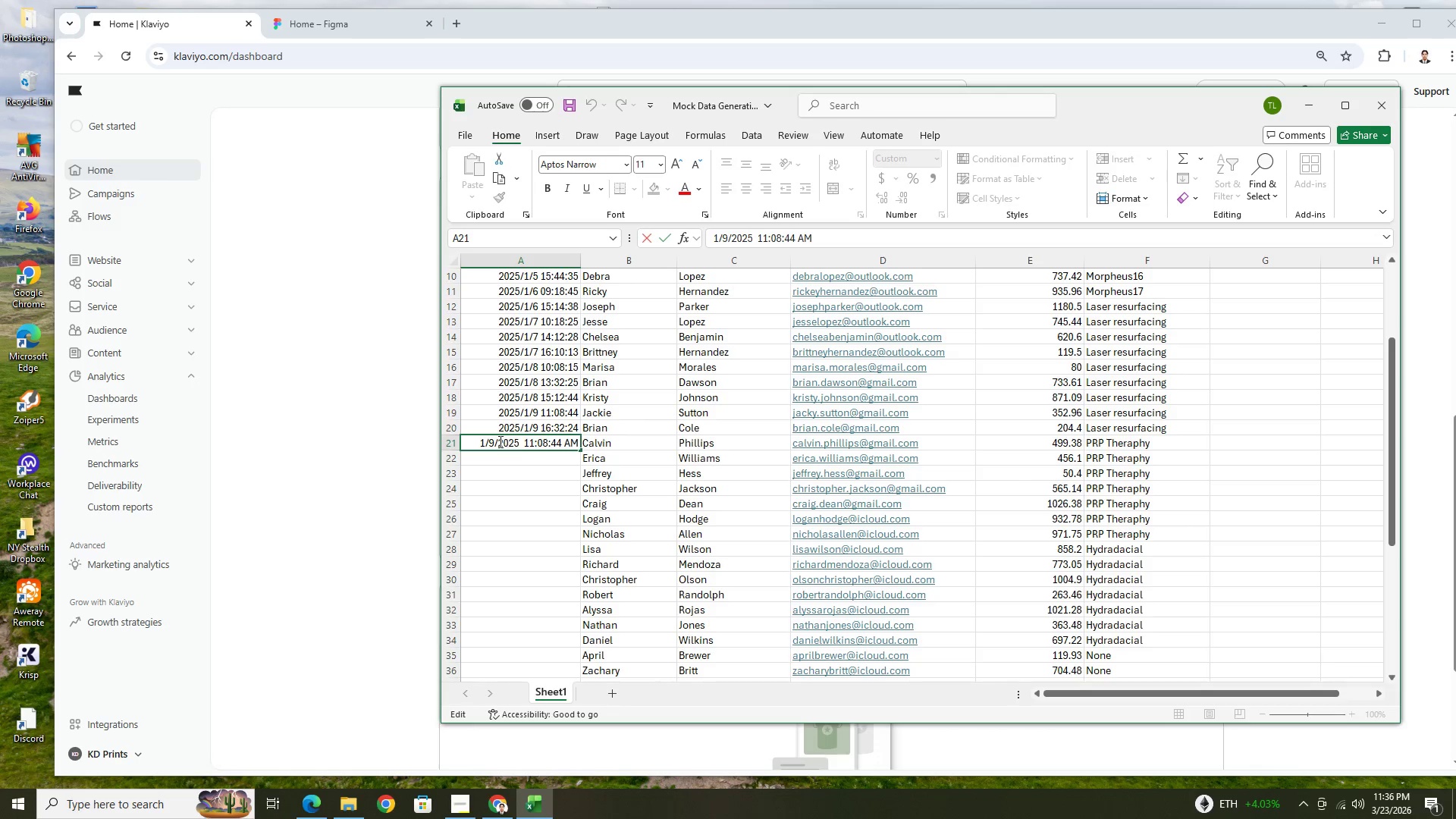 
left_click([497, 441])
 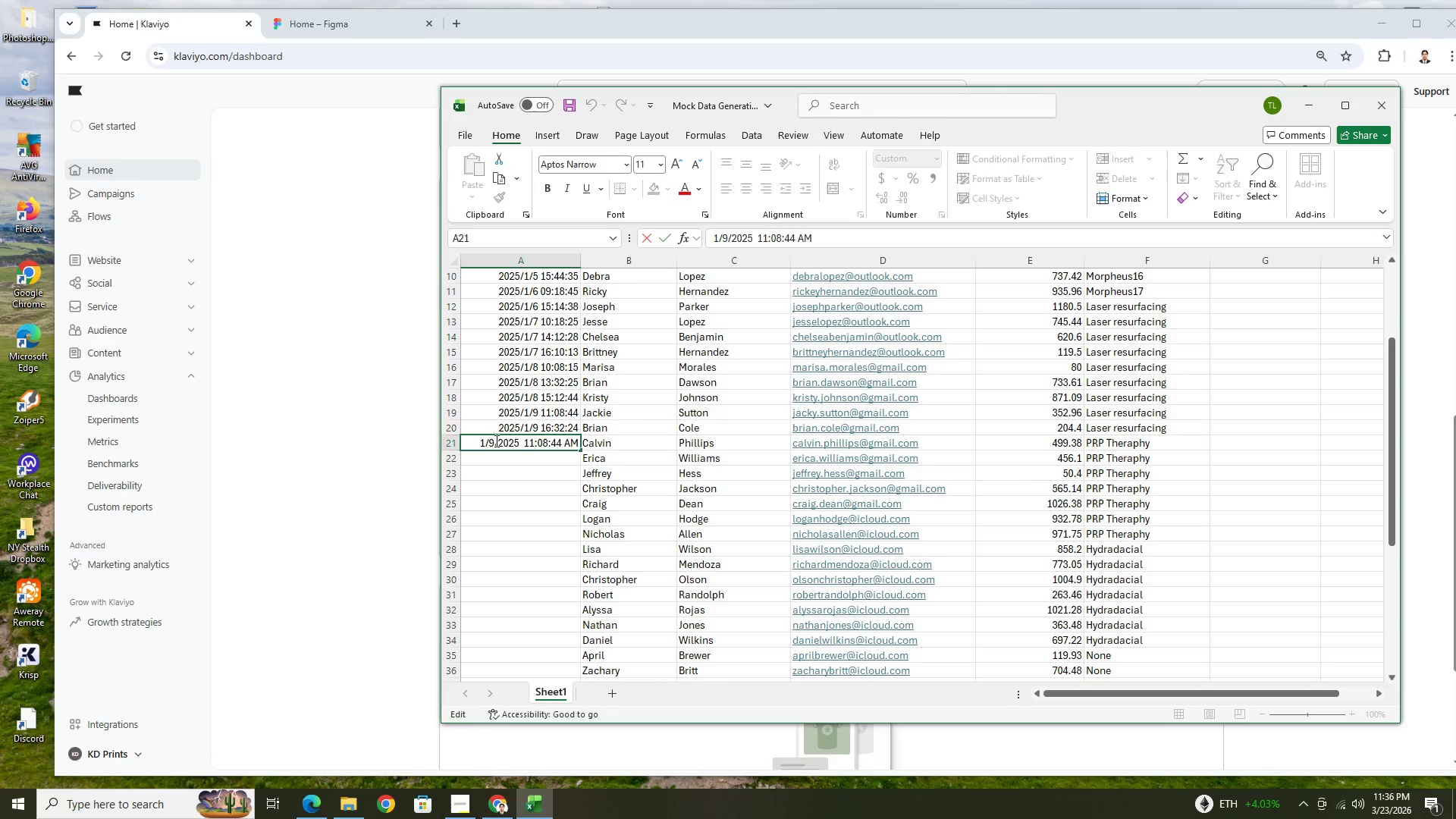 
left_click([495, 441])
 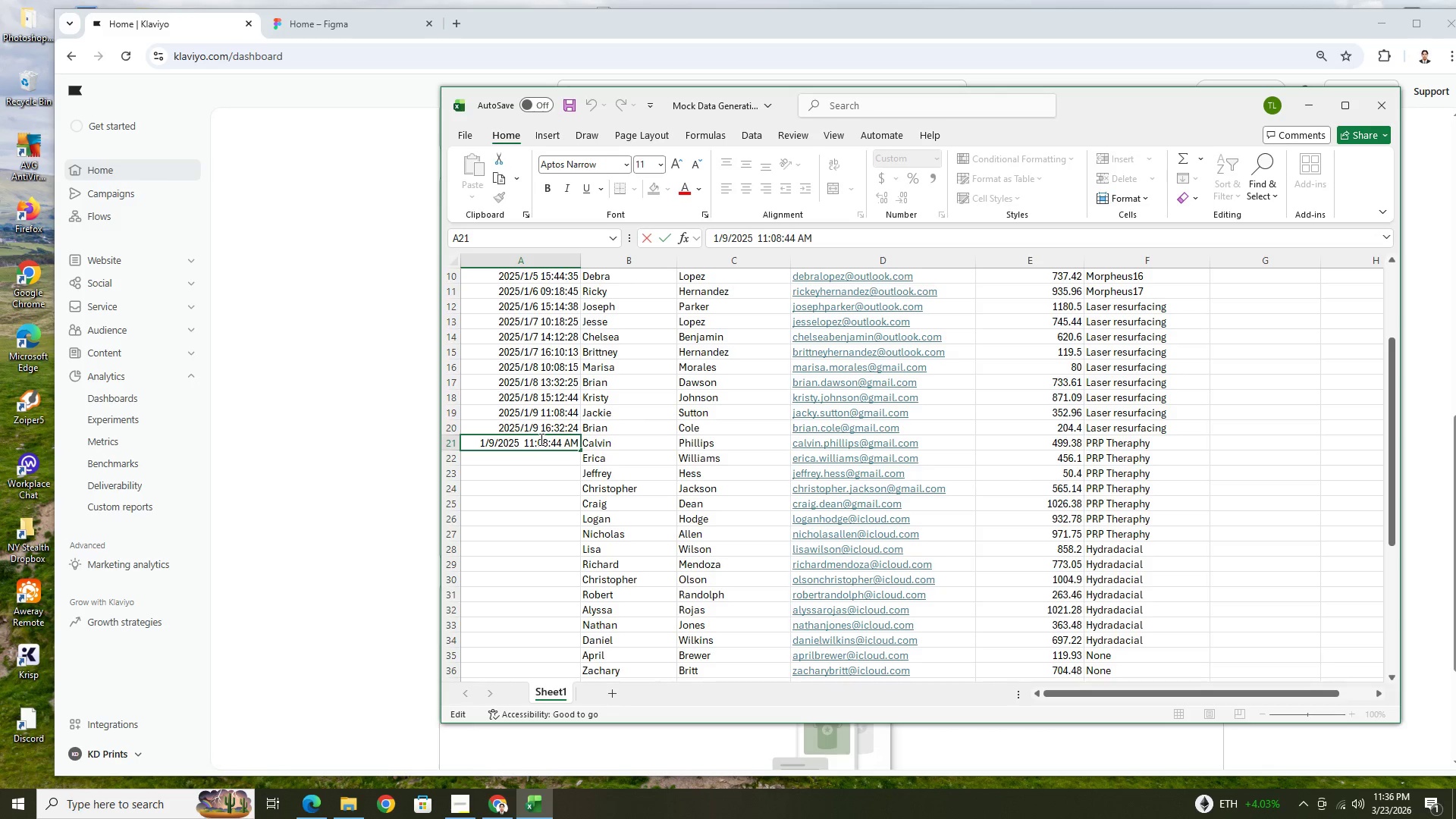 
key(Backspace)
type(10)
 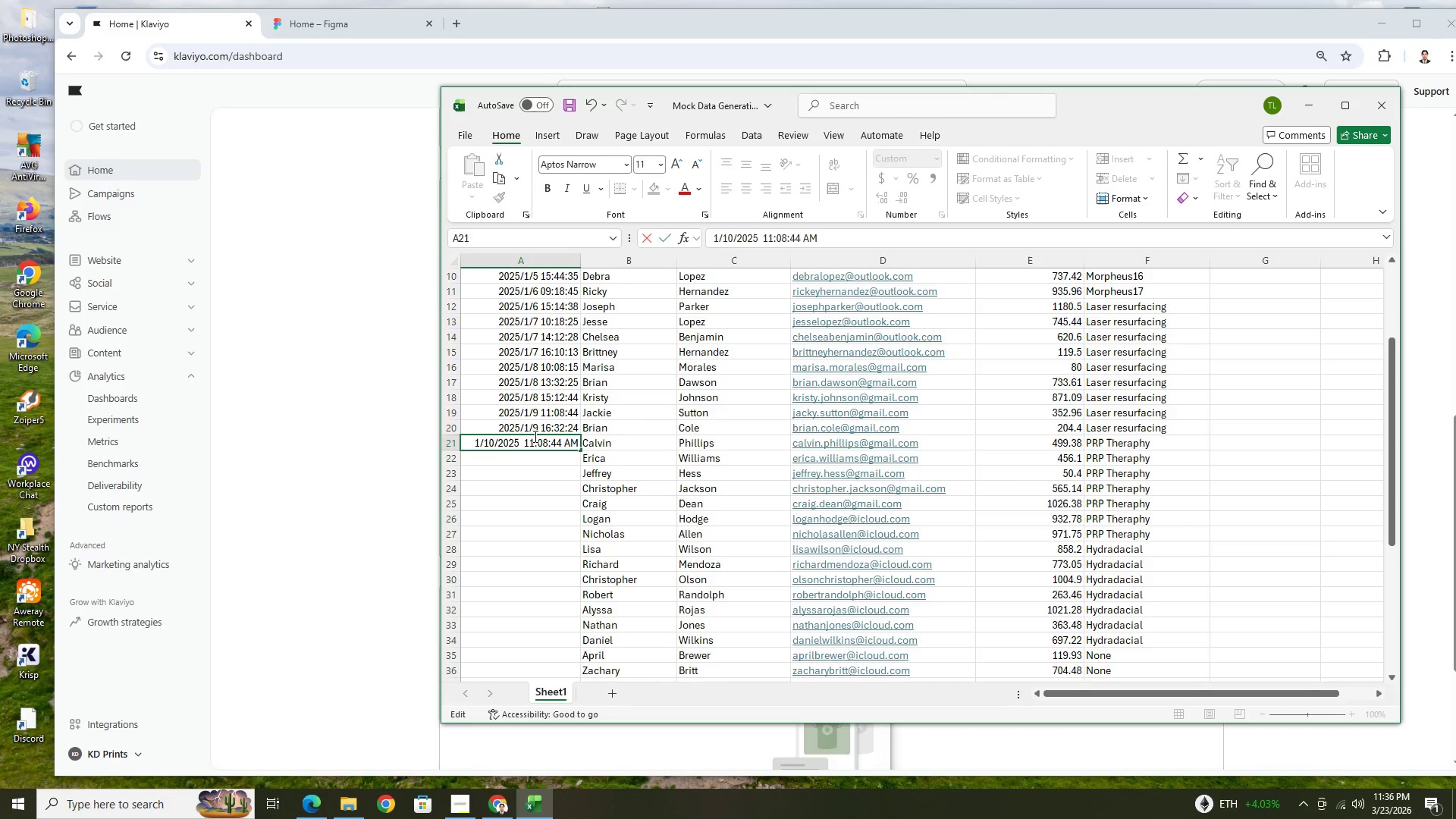 
left_click([534, 442])
 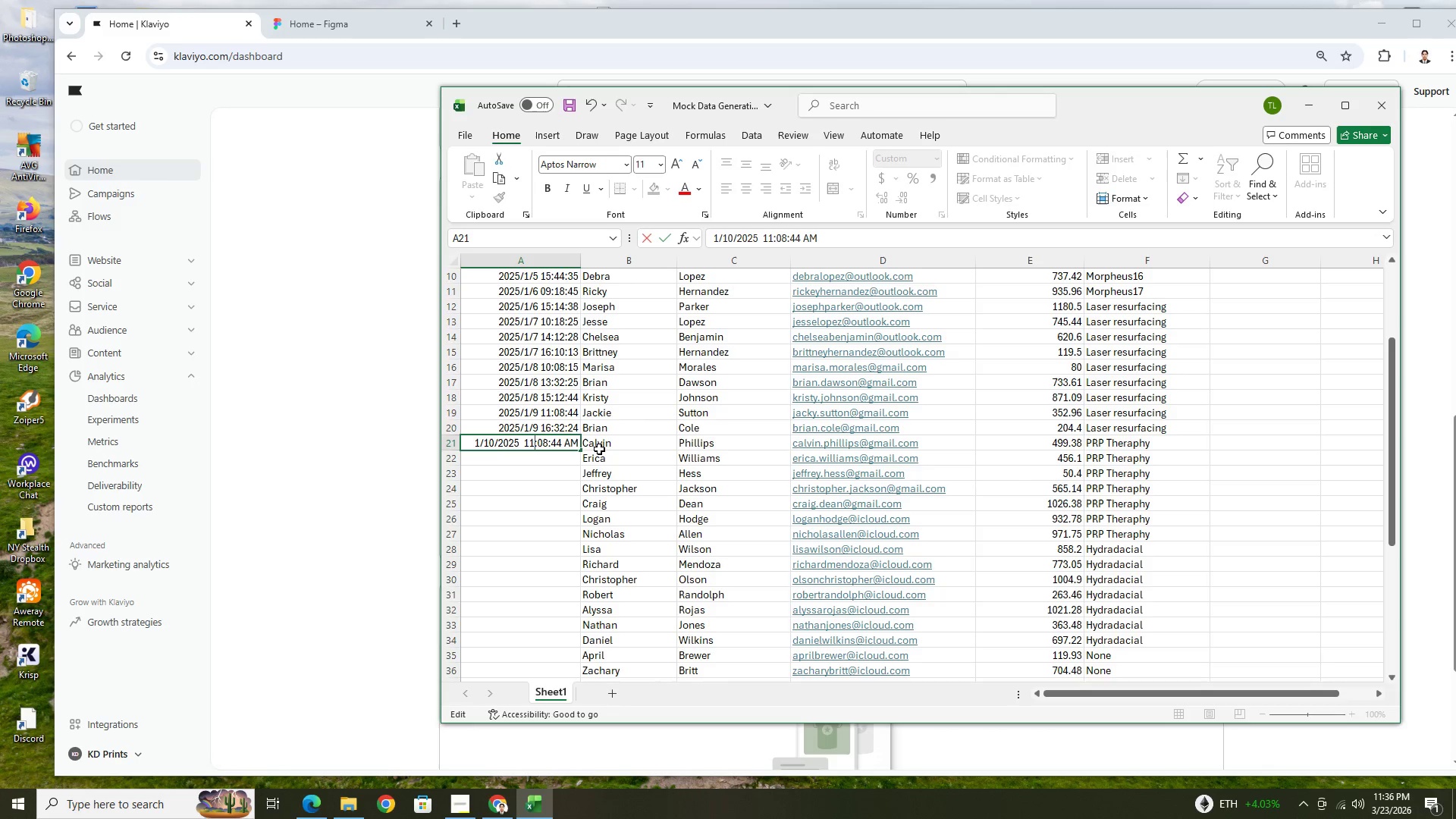 
key(Backspace)
 